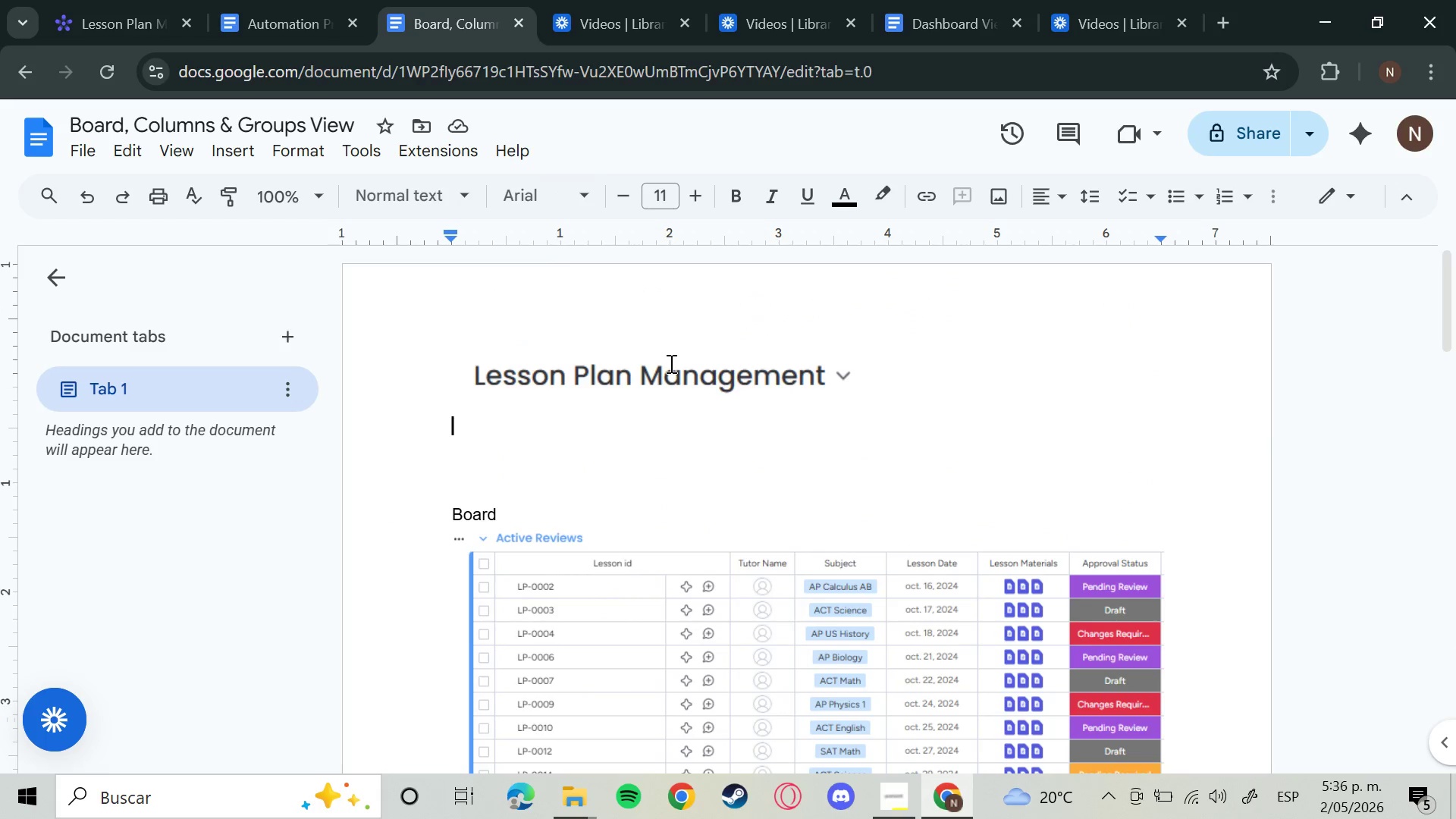 
double_click([792, 320])
 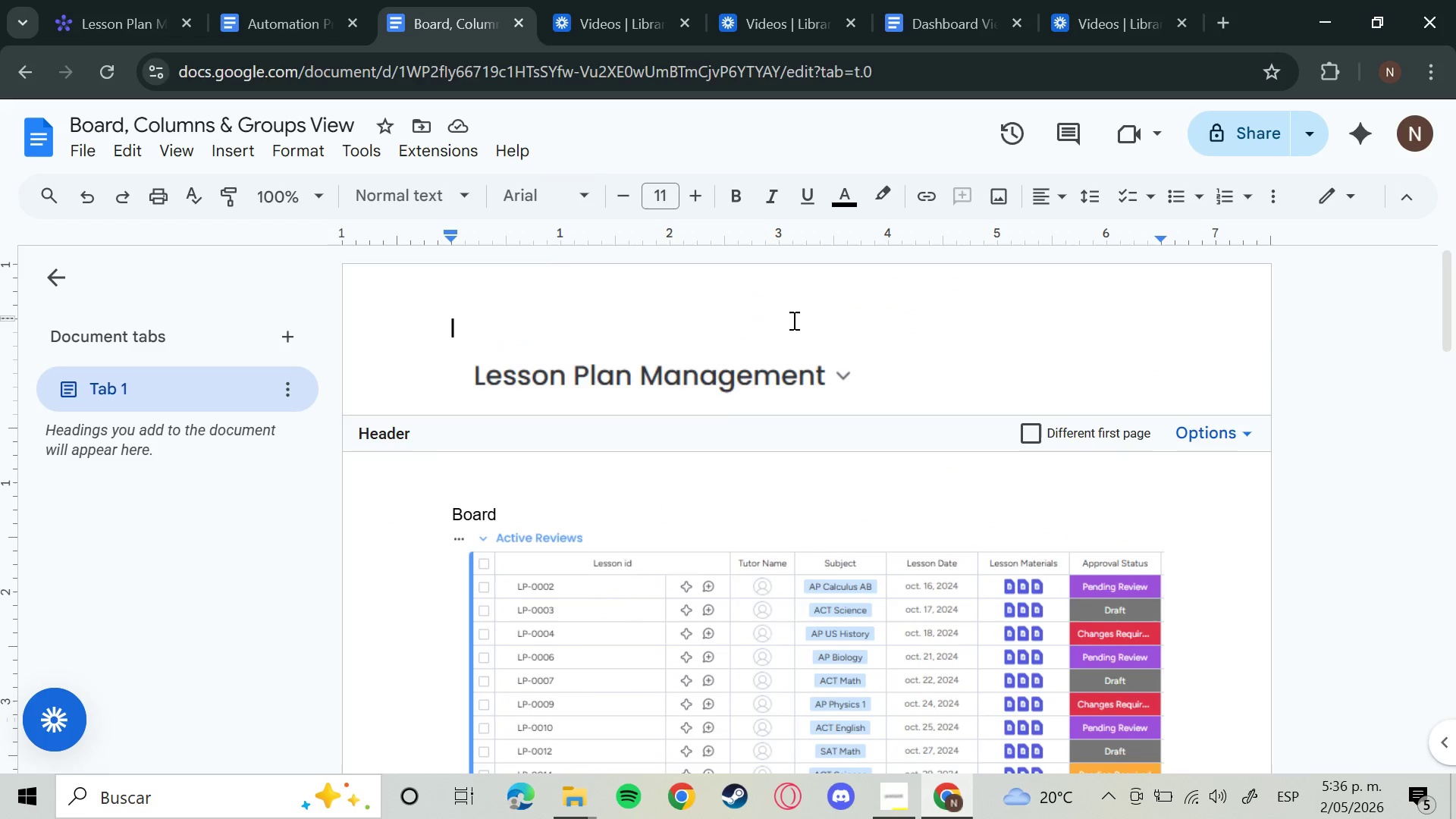 
triple_click([792, 320])
 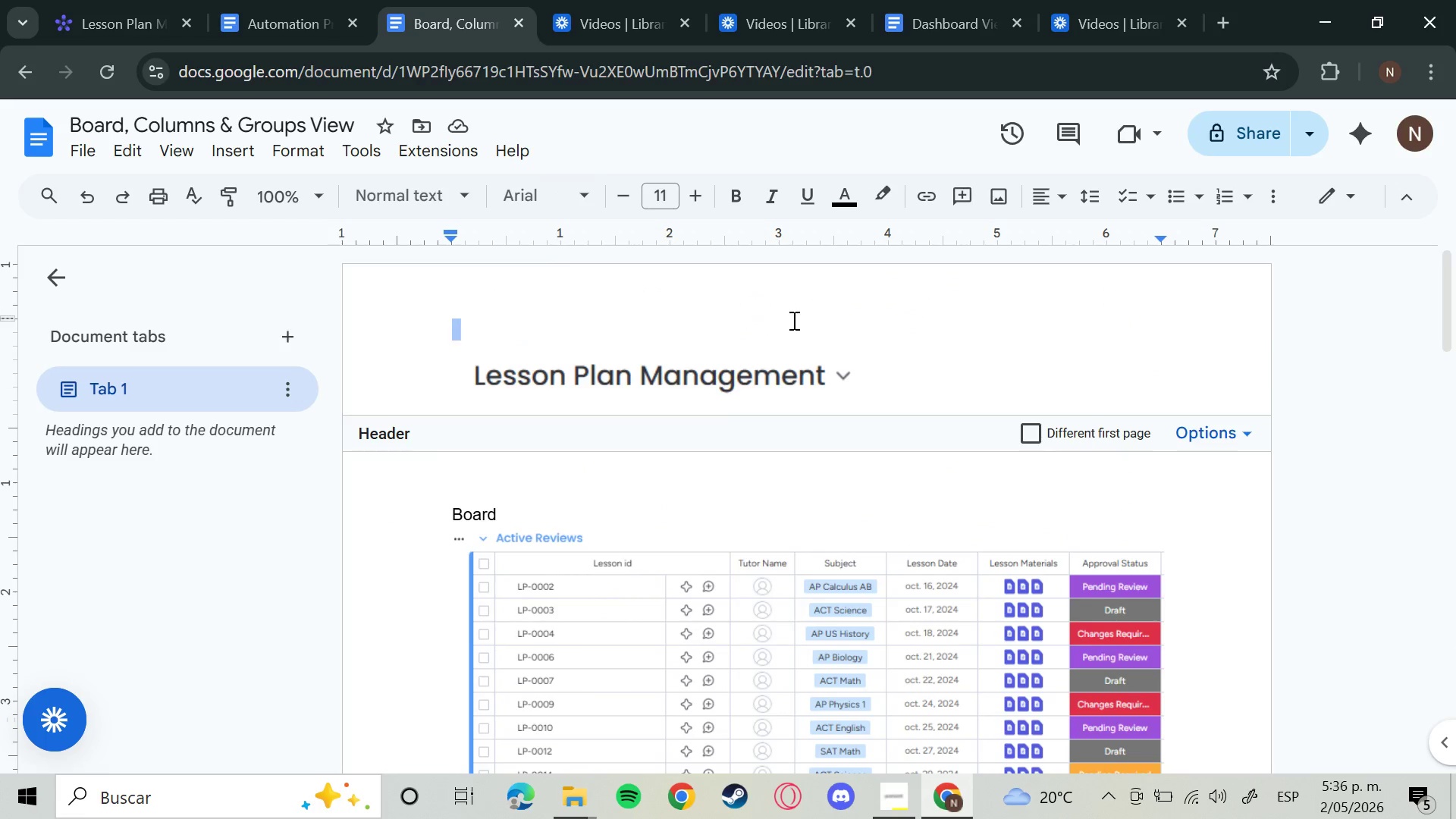 
triple_click([792, 320])
 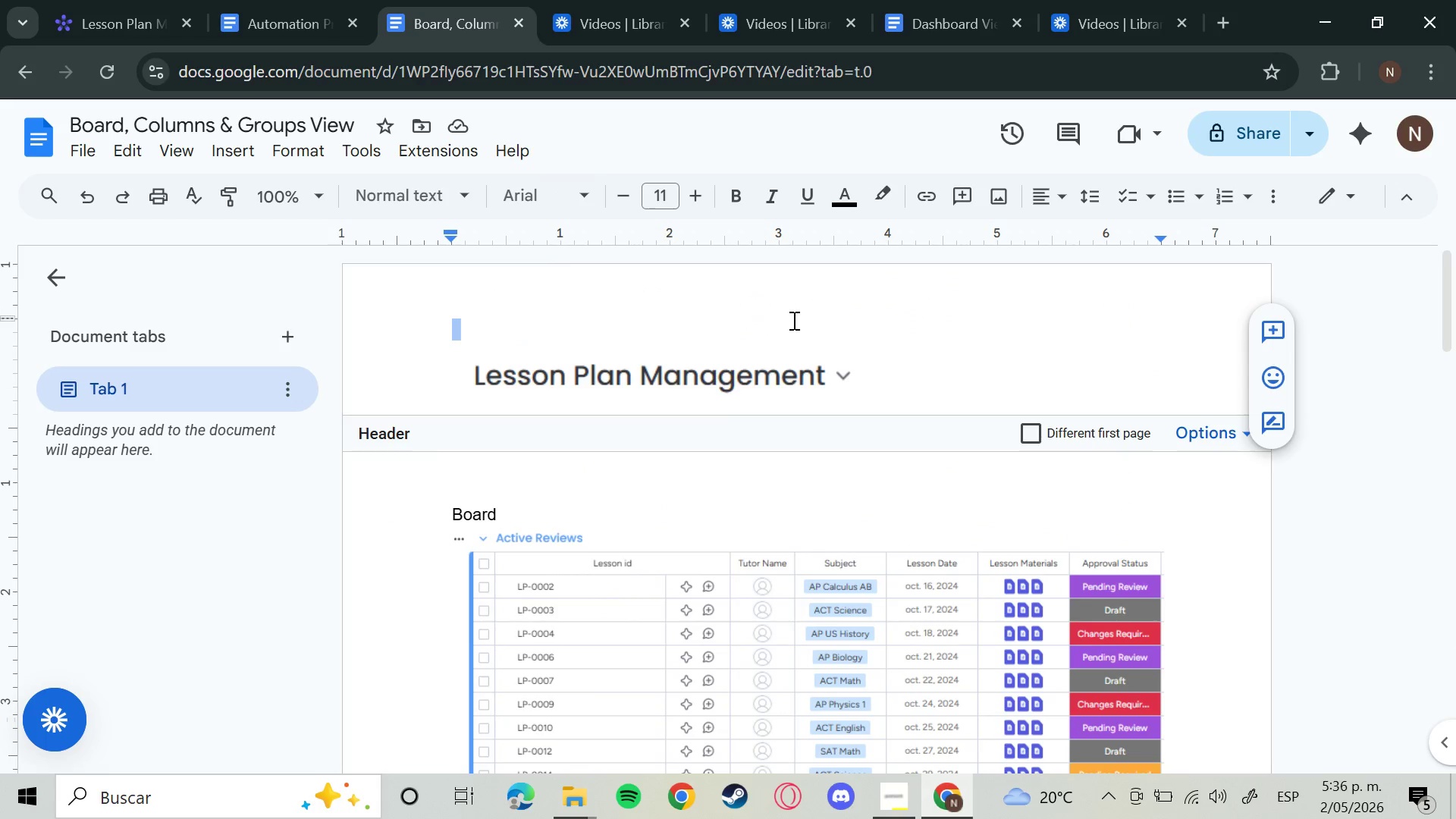 
triple_click([792, 320])
 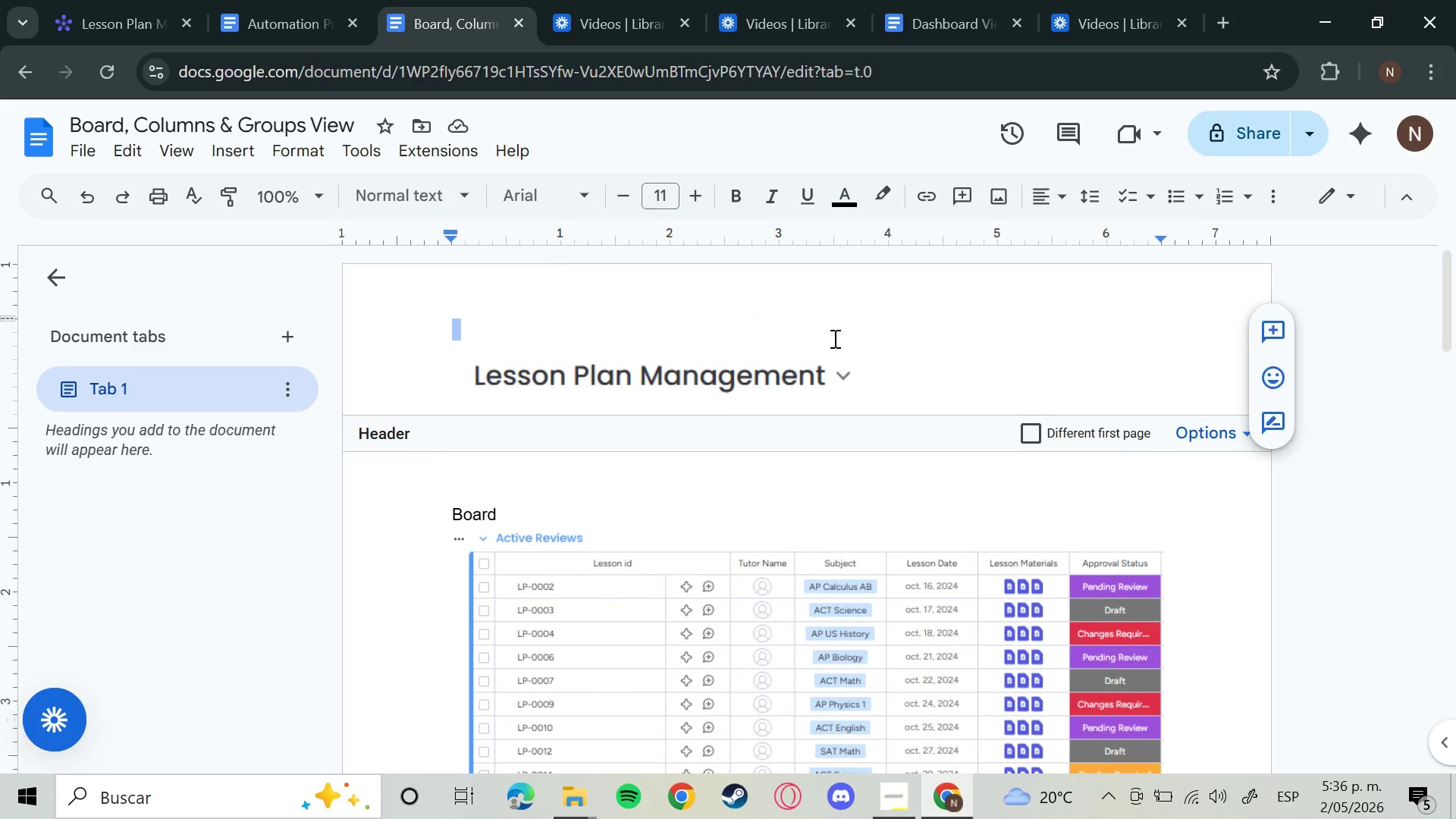 
triple_click([833, 338])
 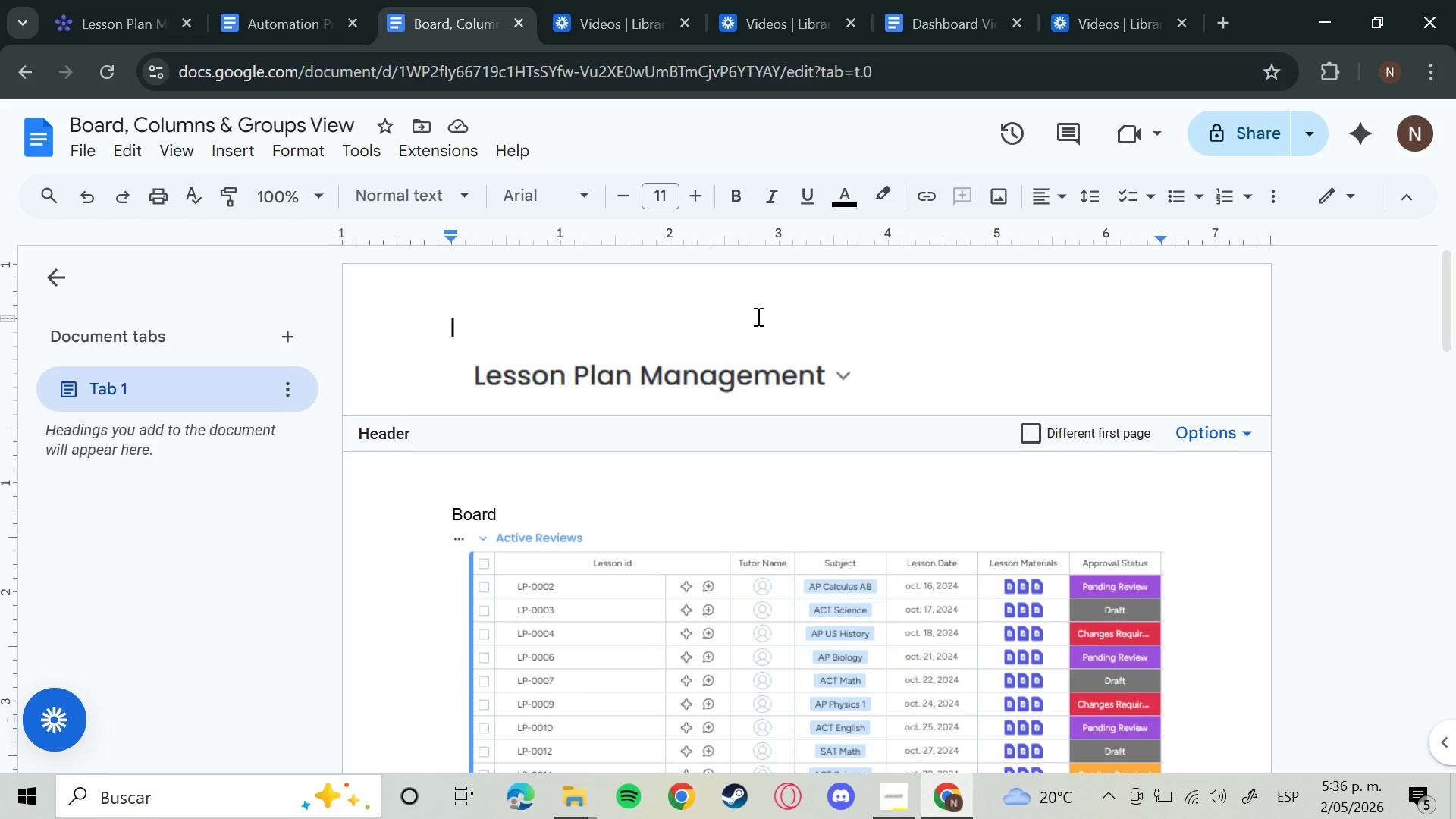 
key(Control+V)
 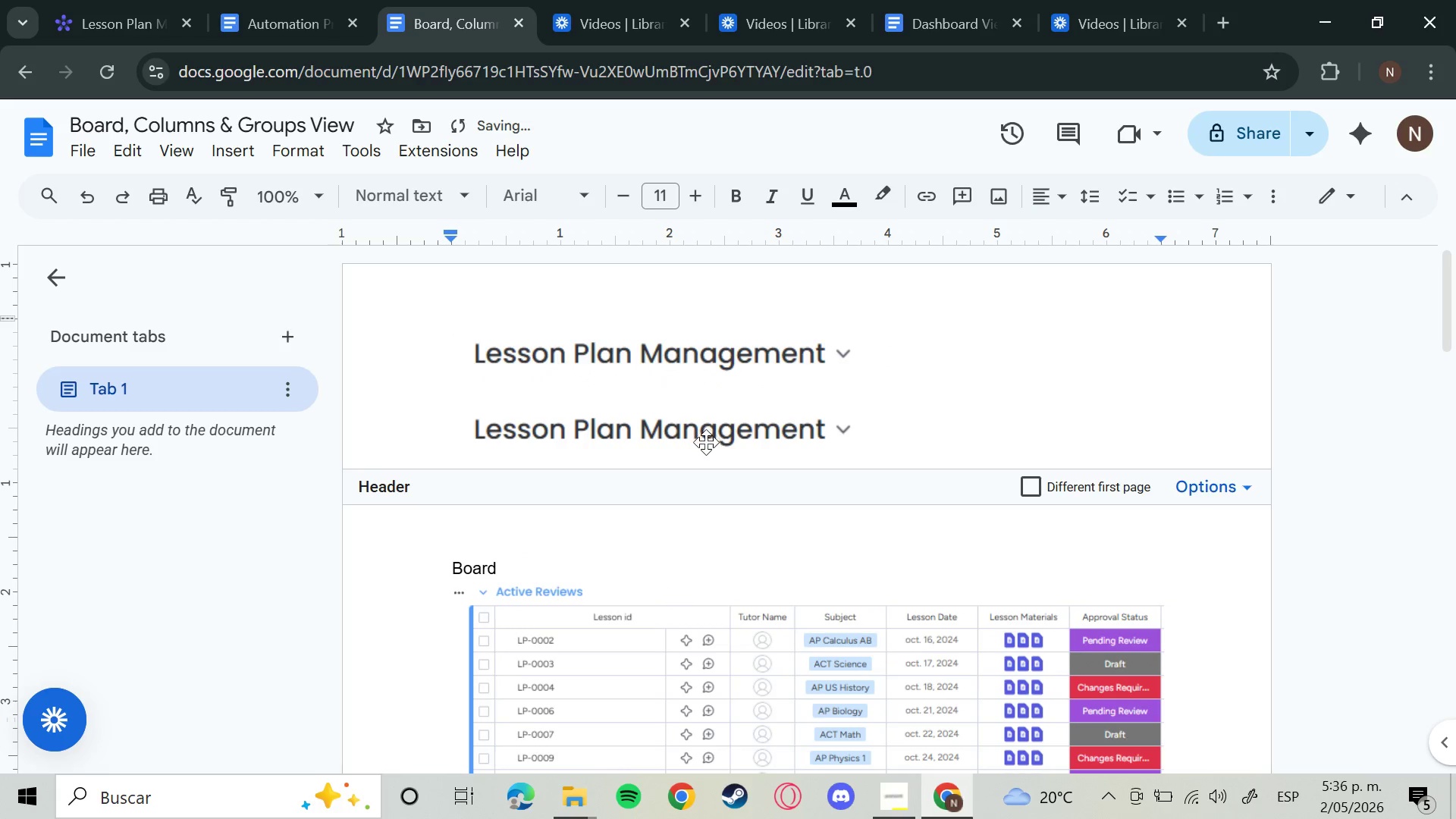 
double_click([706, 442])
 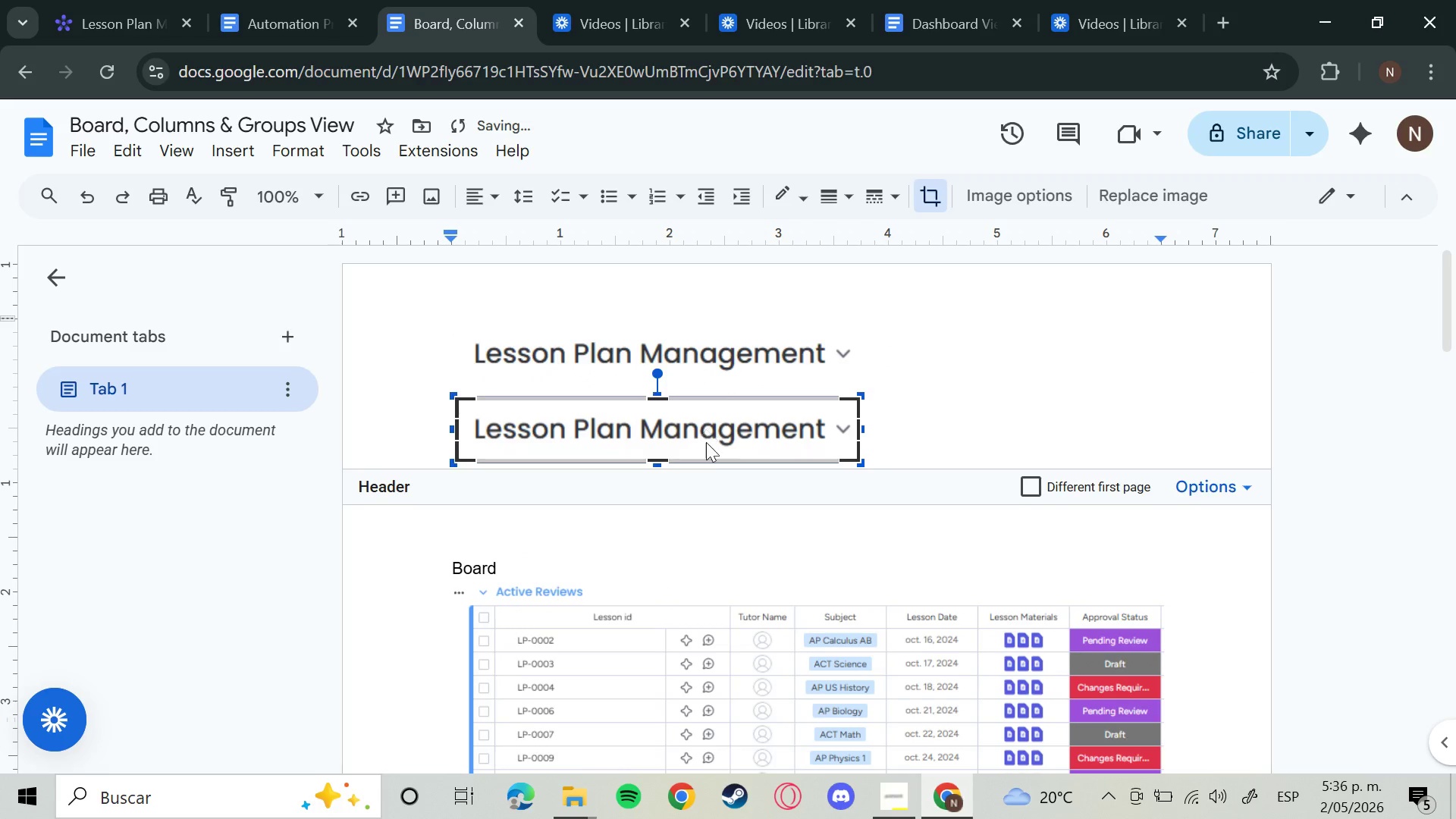 
key(Backspace)
 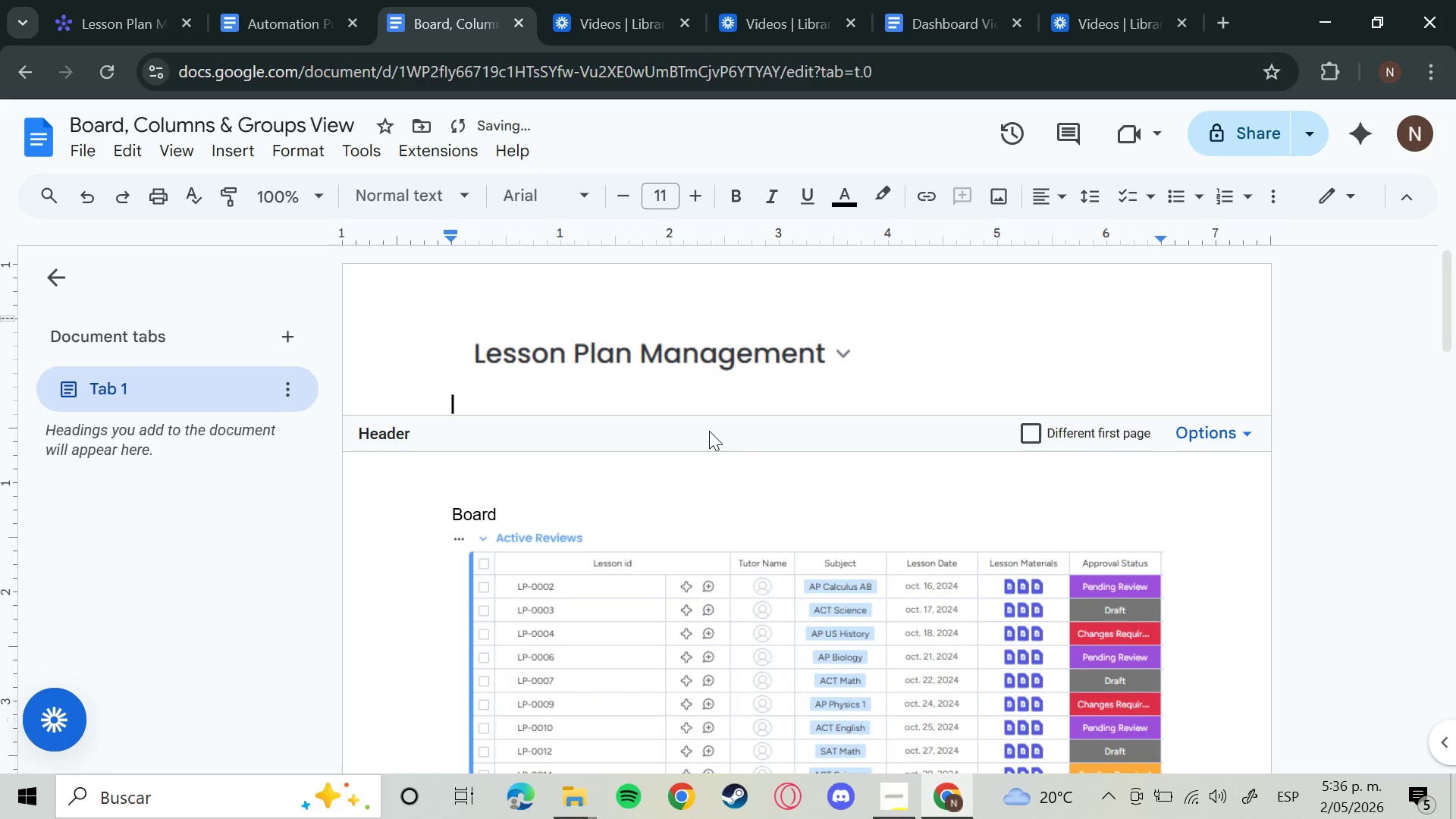 
scroll: coordinate [732, 500], scroll_direction: down, amount: 7.0
 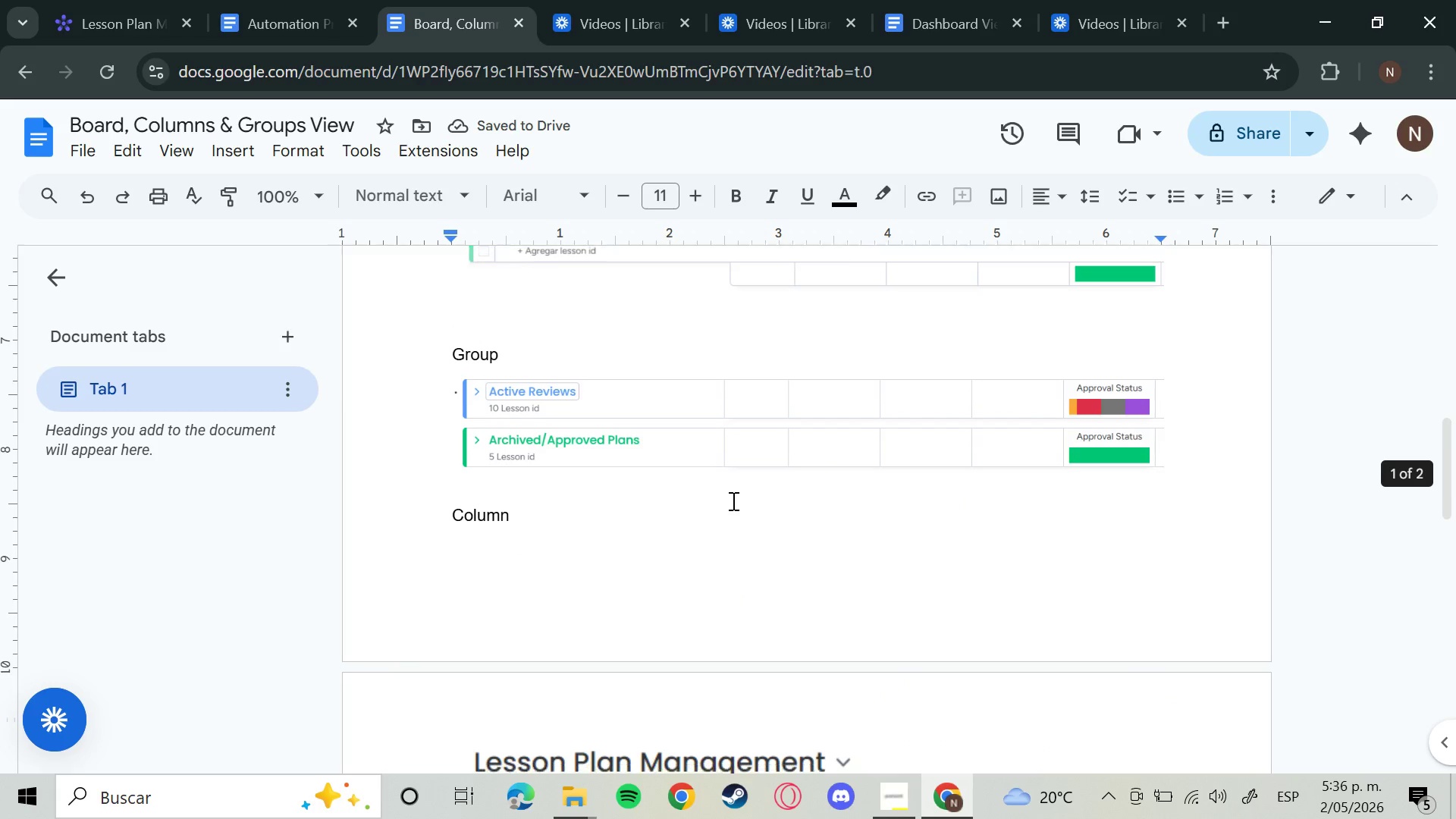 
scroll: coordinate [732, 500], scroll_direction: up, amount: 1.0
 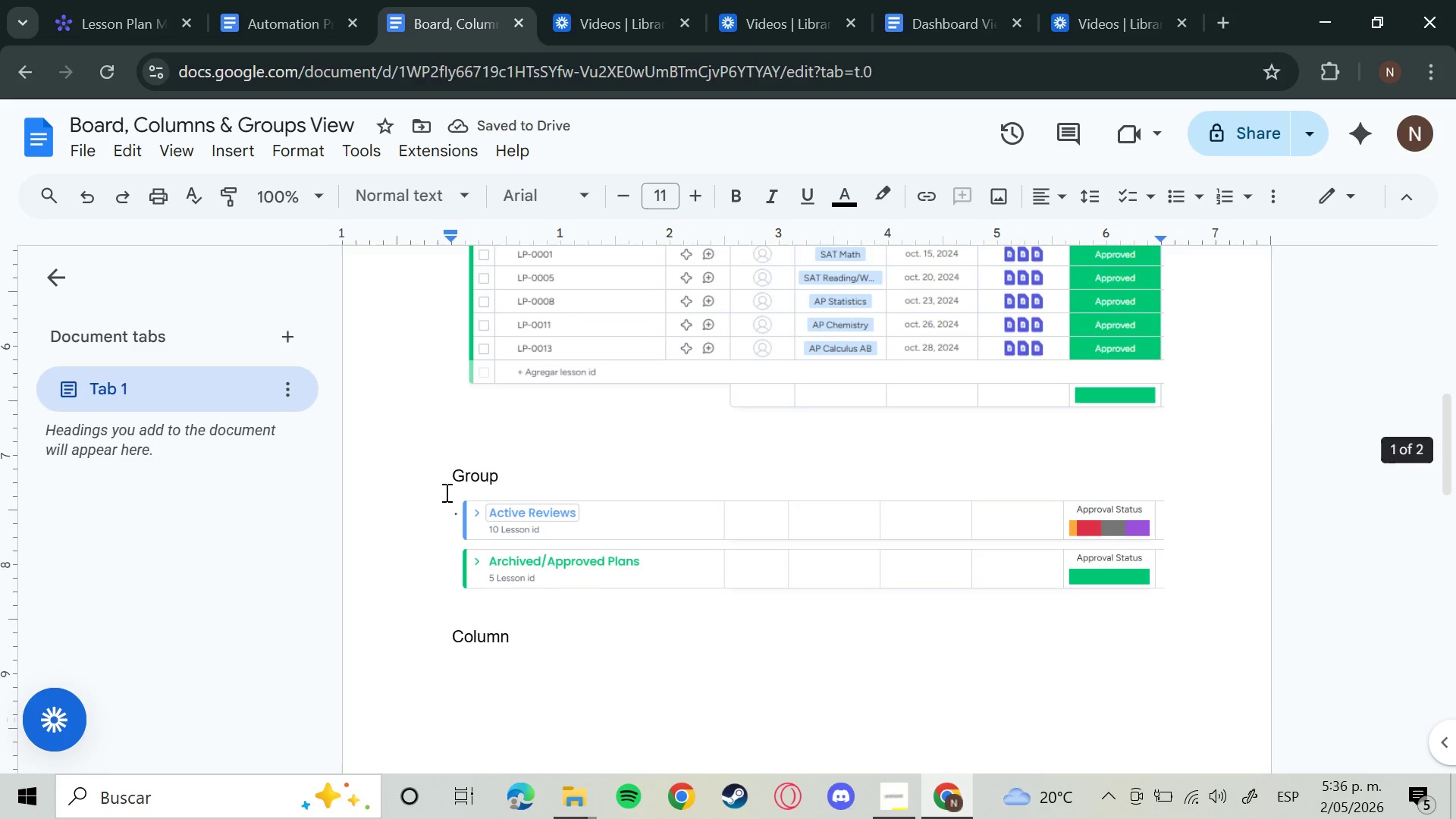 
left_click([440, 484])
 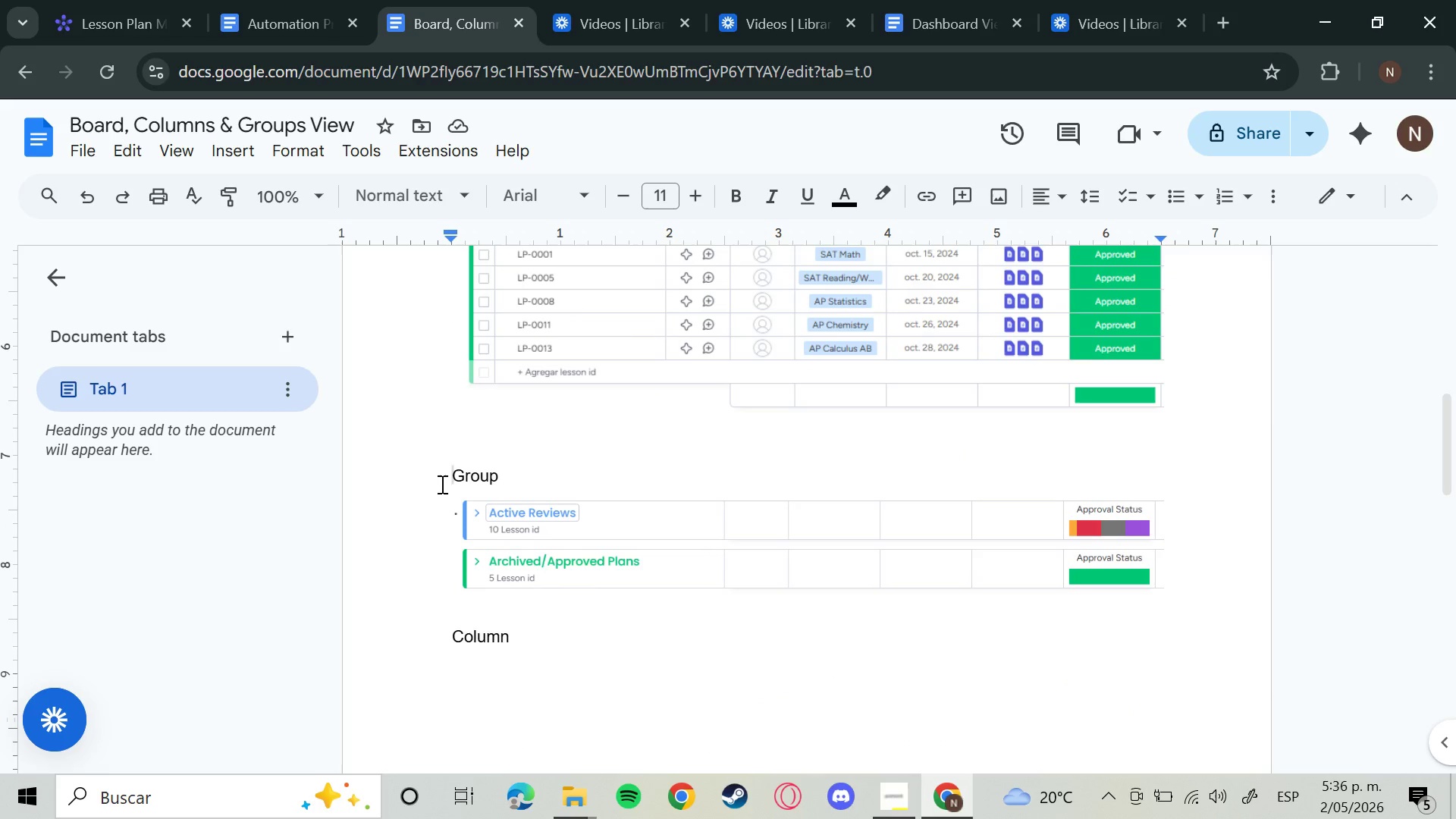 
key(Backspace)
 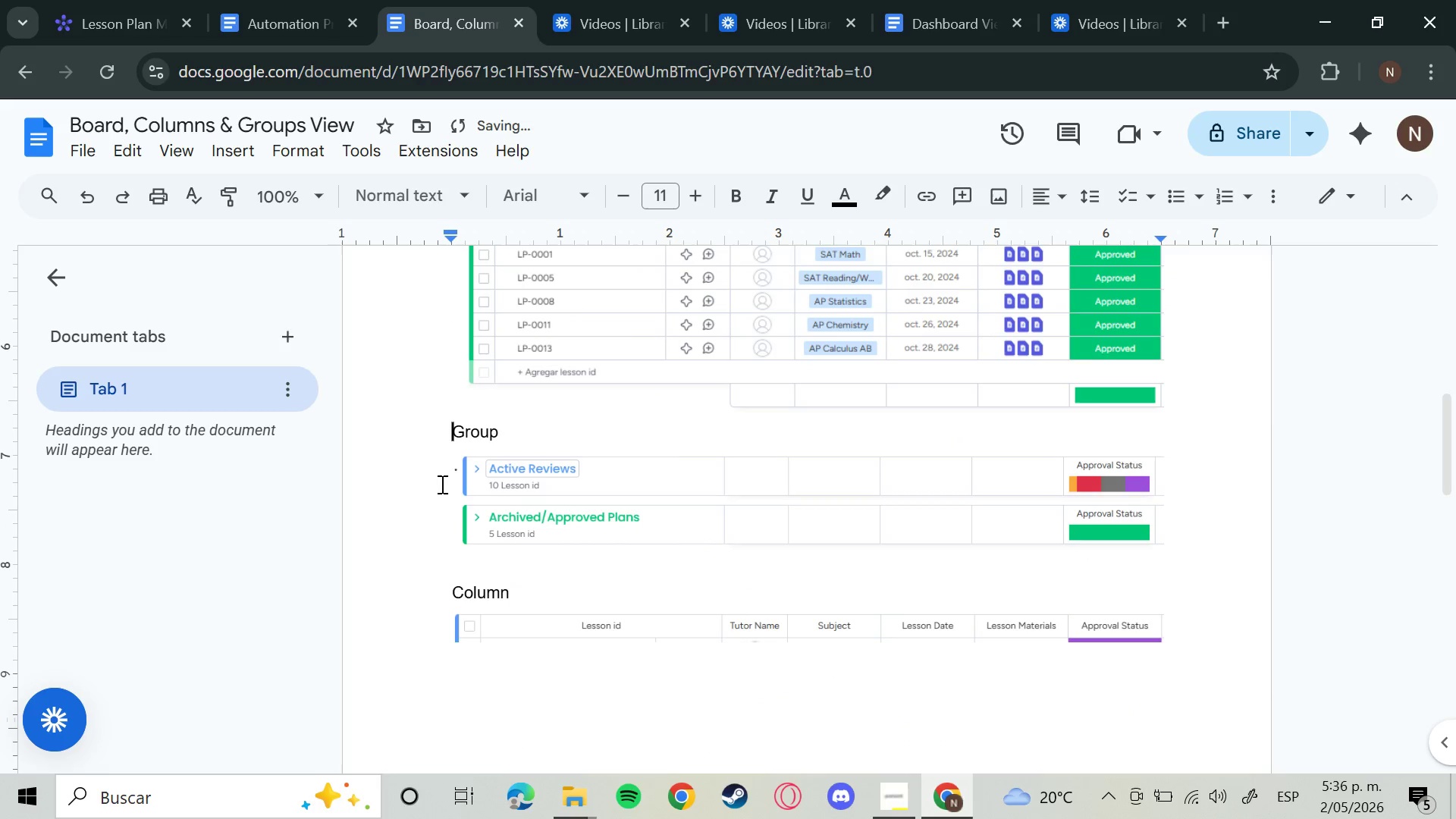 
key(Backspace)
 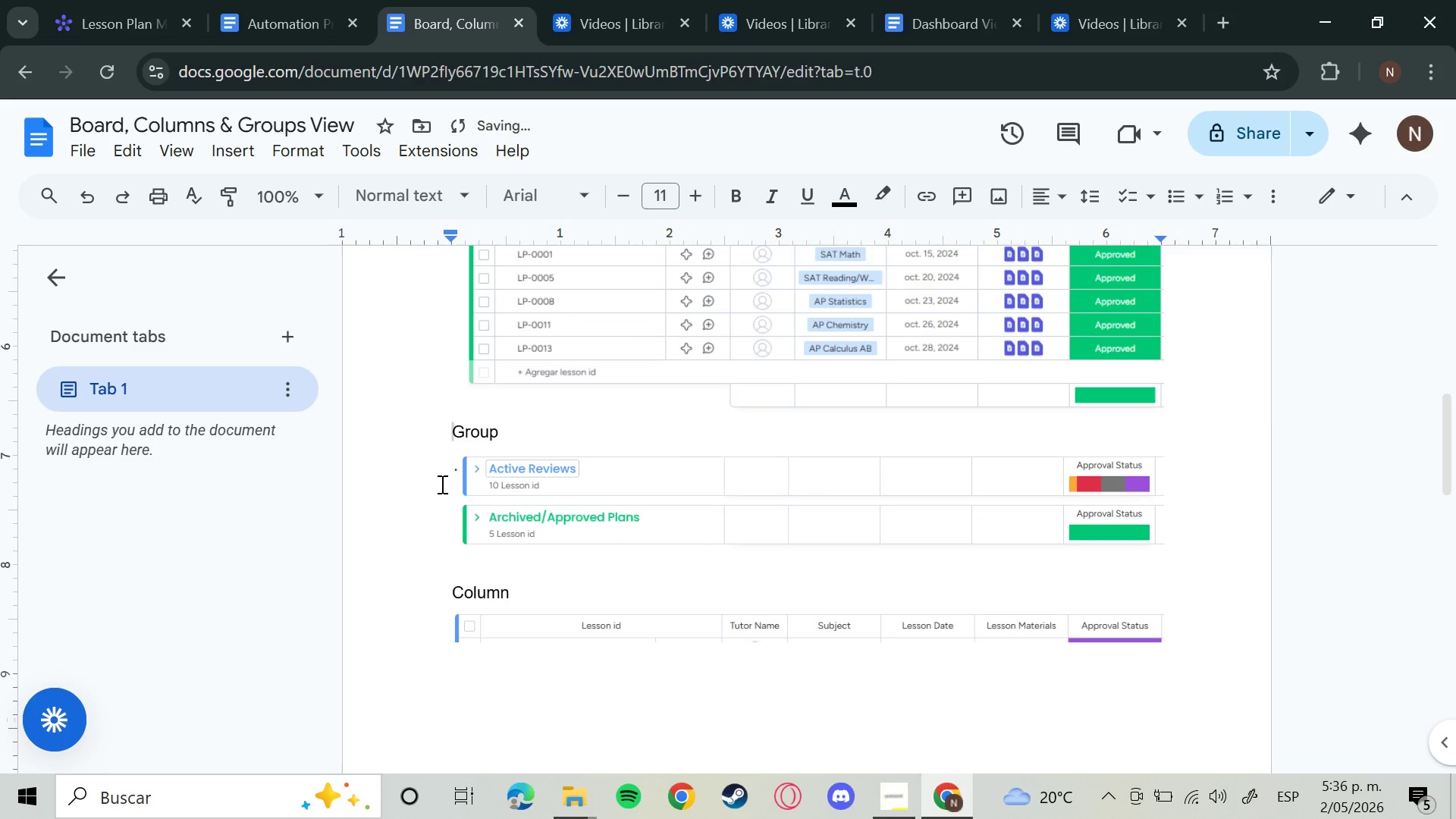 
scroll: coordinate [460, 481], scroll_direction: up, amount: 4.0
 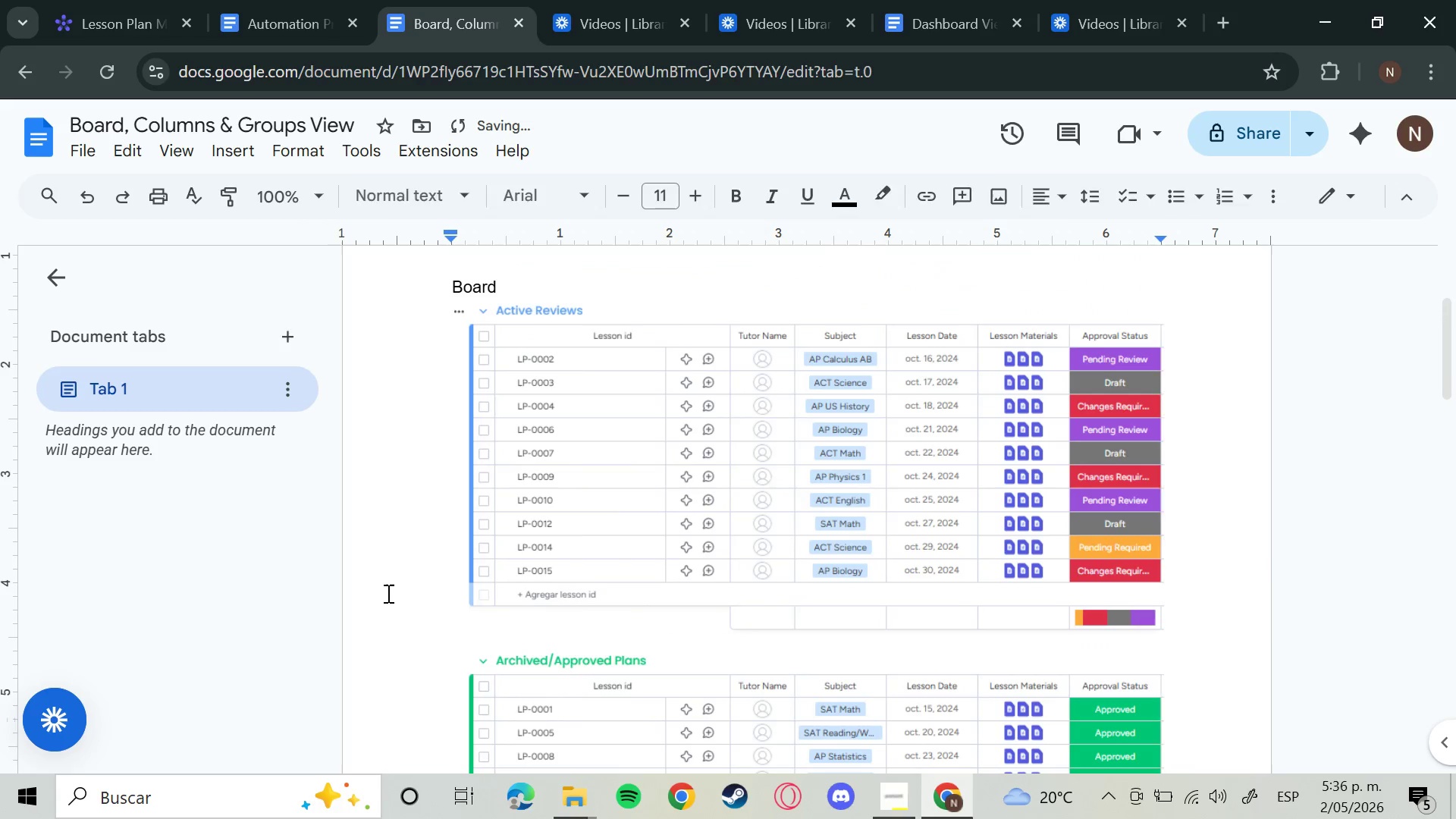 
left_click([387, 593])
 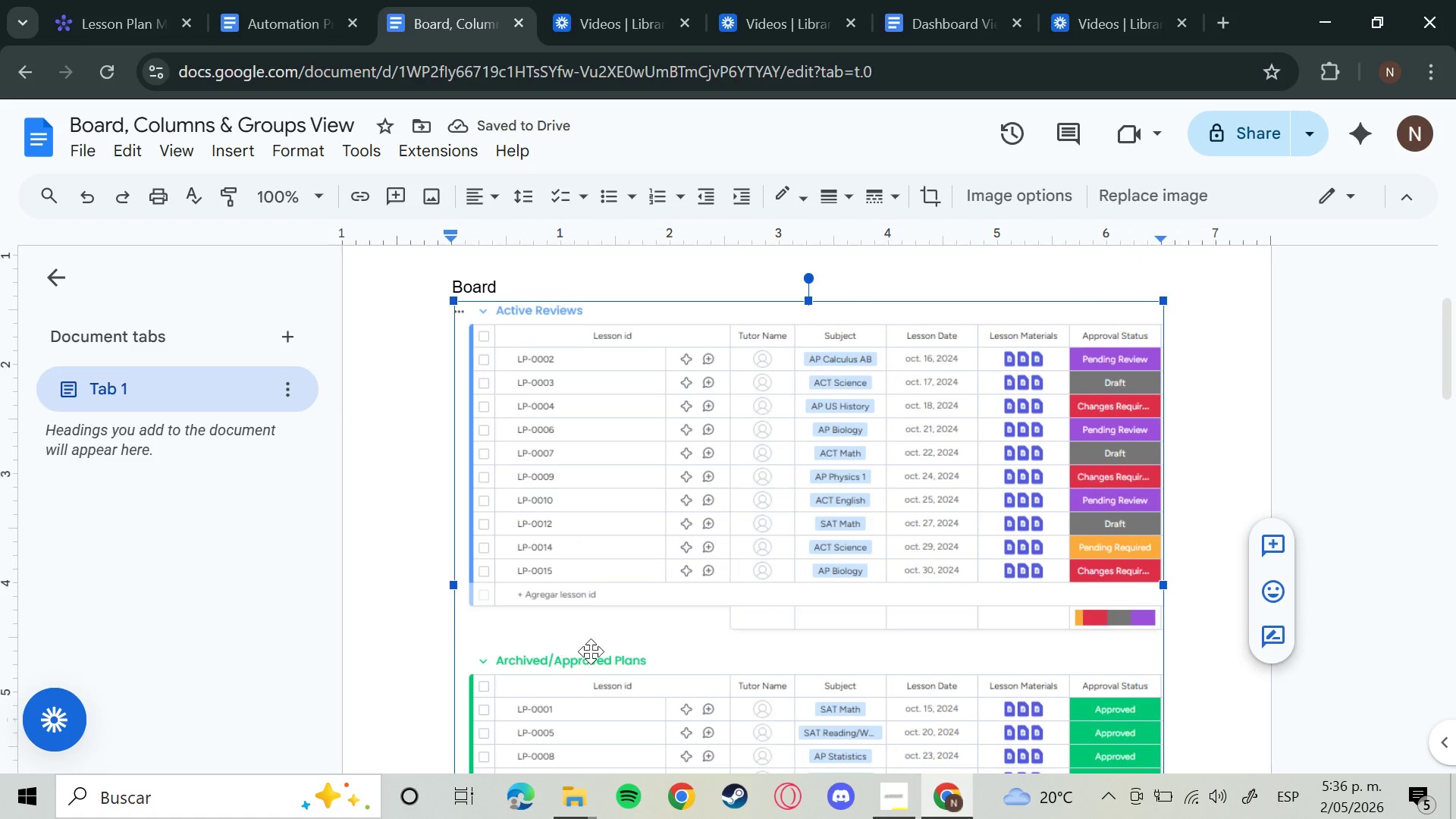 
scroll: coordinate [623, 665], scroll_direction: down, amount: 5.0
 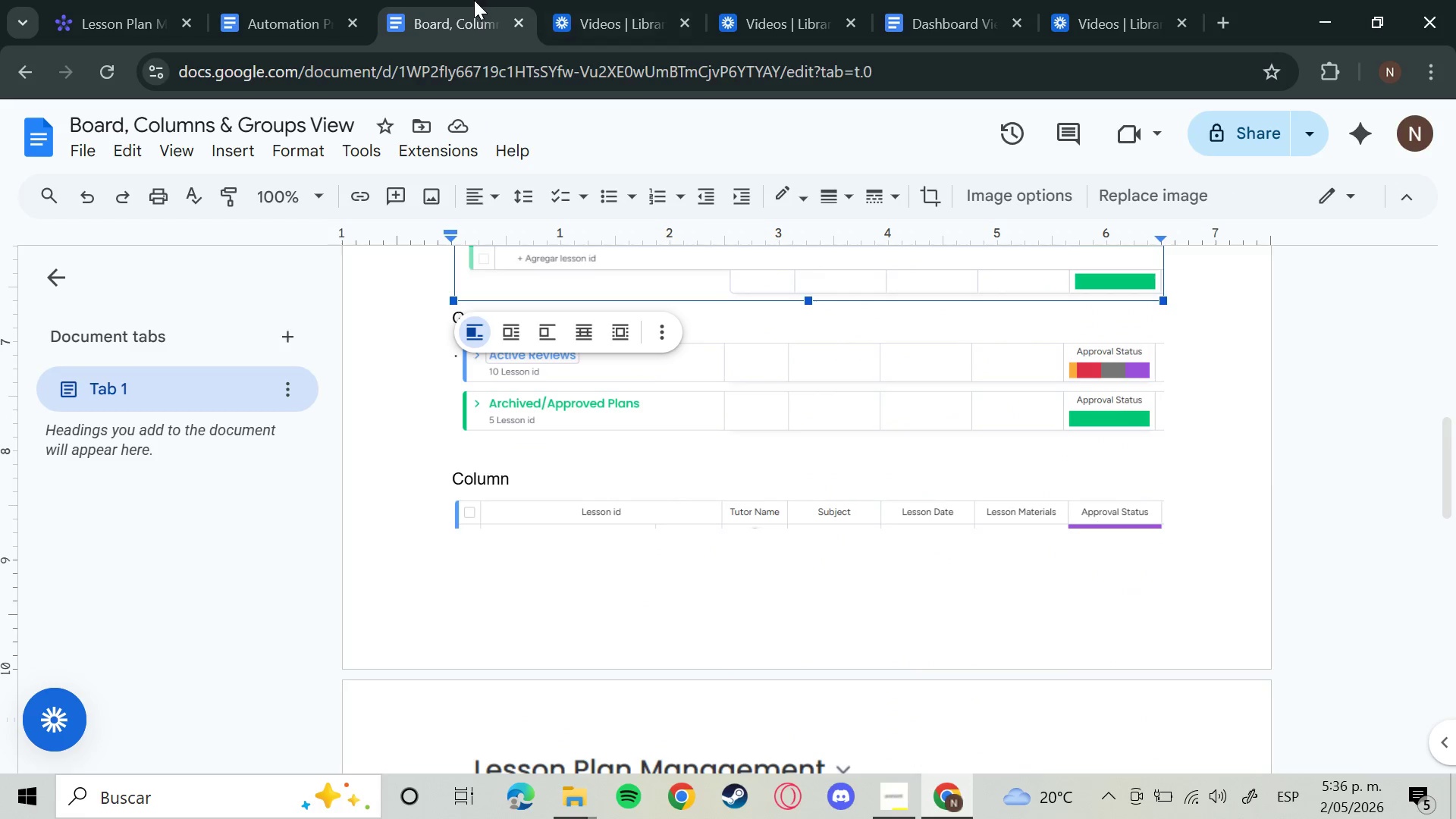 
left_click([309, 0])
 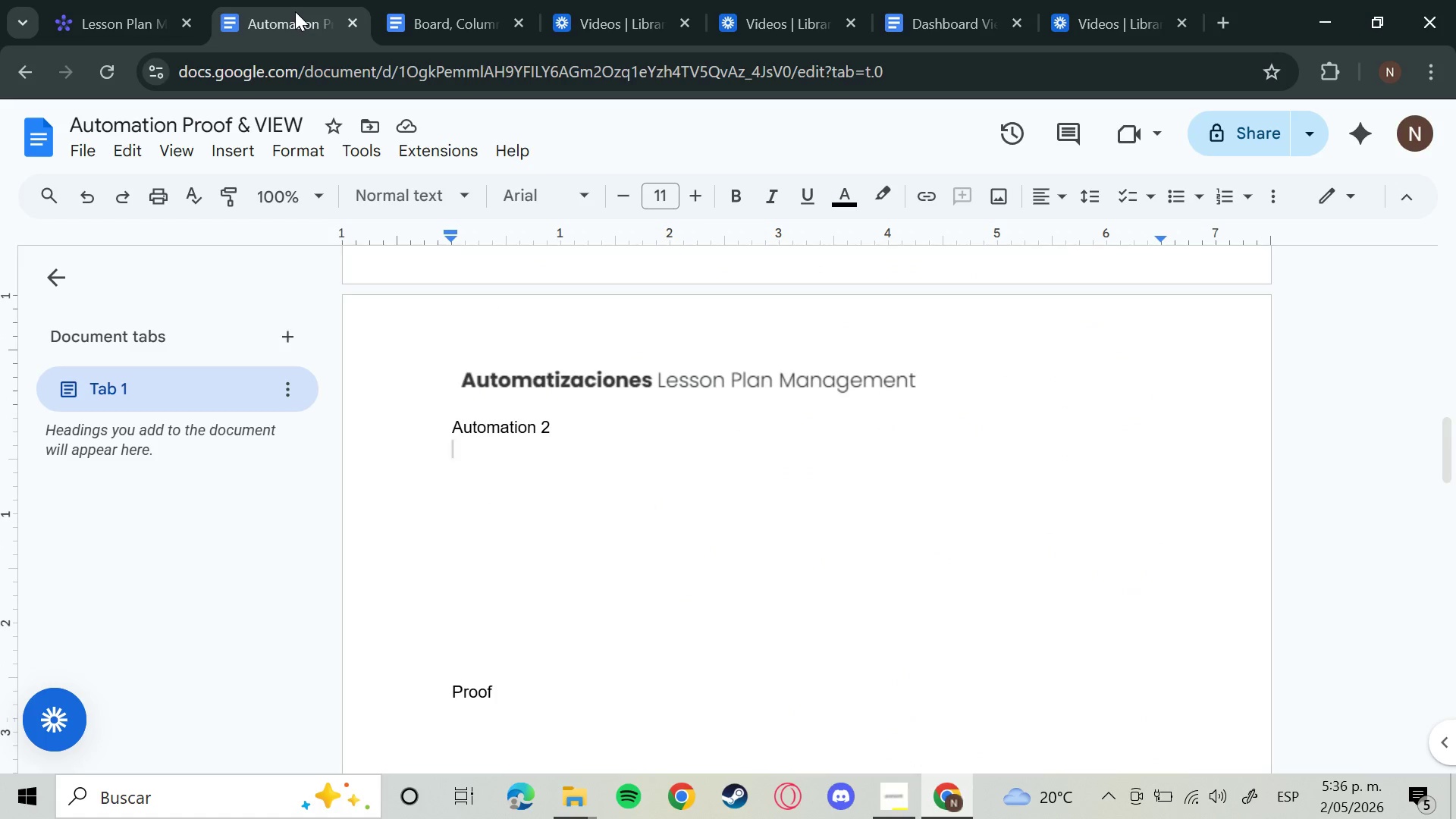 
scroll: coordinate [963, 457], scroll_direction: up, amount: 11.0
 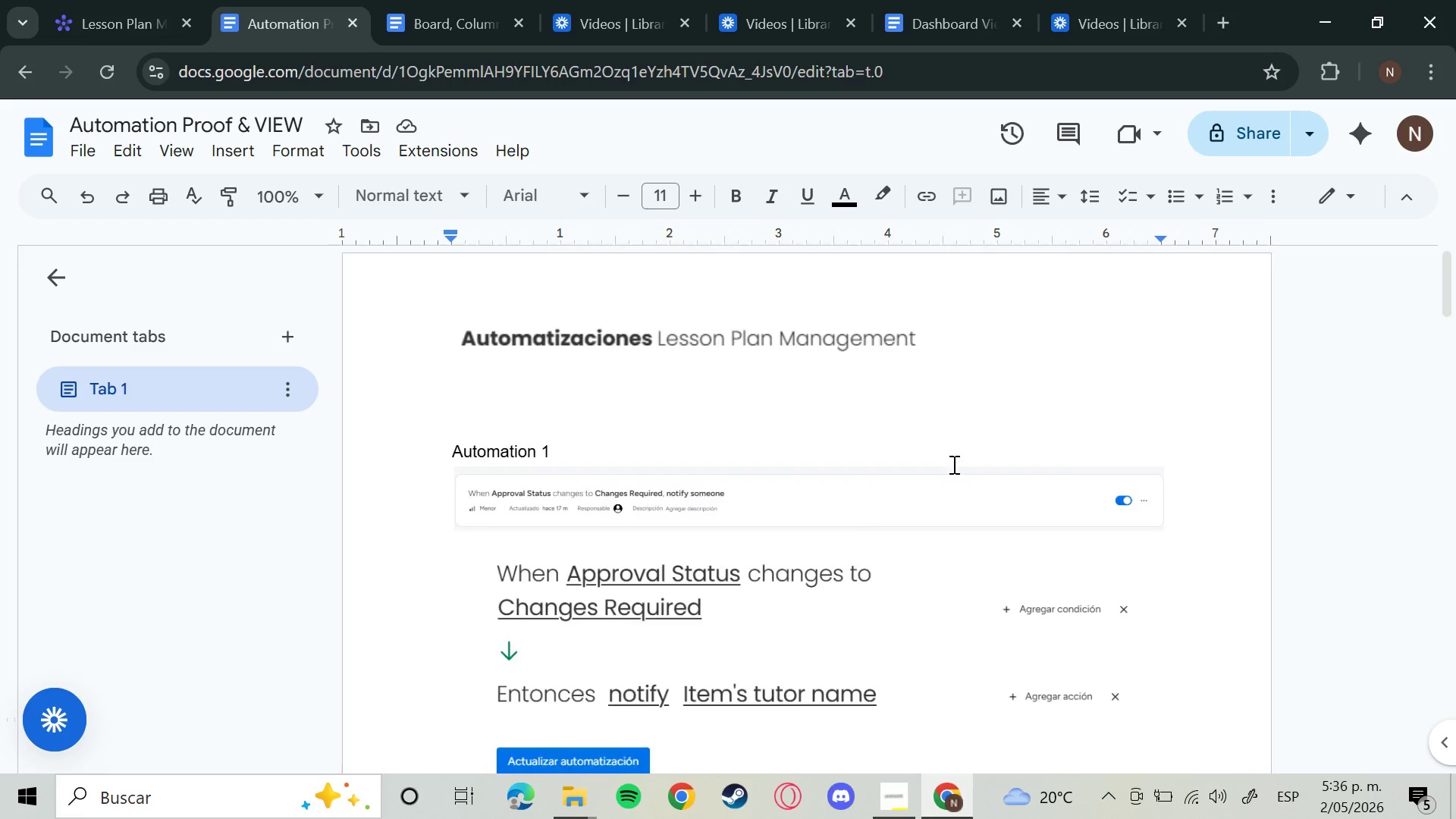 
scroll: coordinate [940, 470], scroll_direction: down, amount: 8.0
 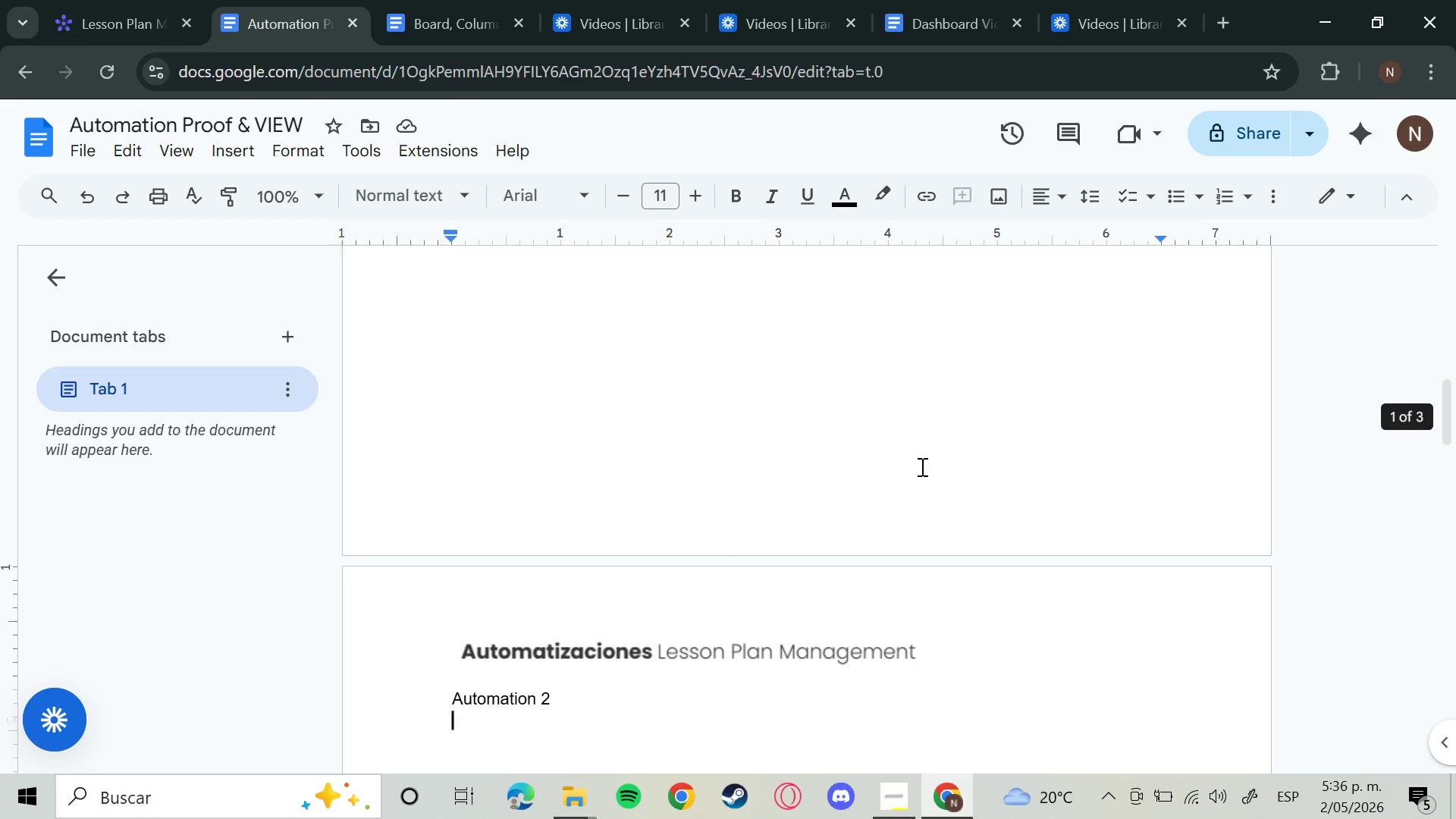 
scroll: coordinate [915, 465], scroll_direction: up, amount: 8.0
 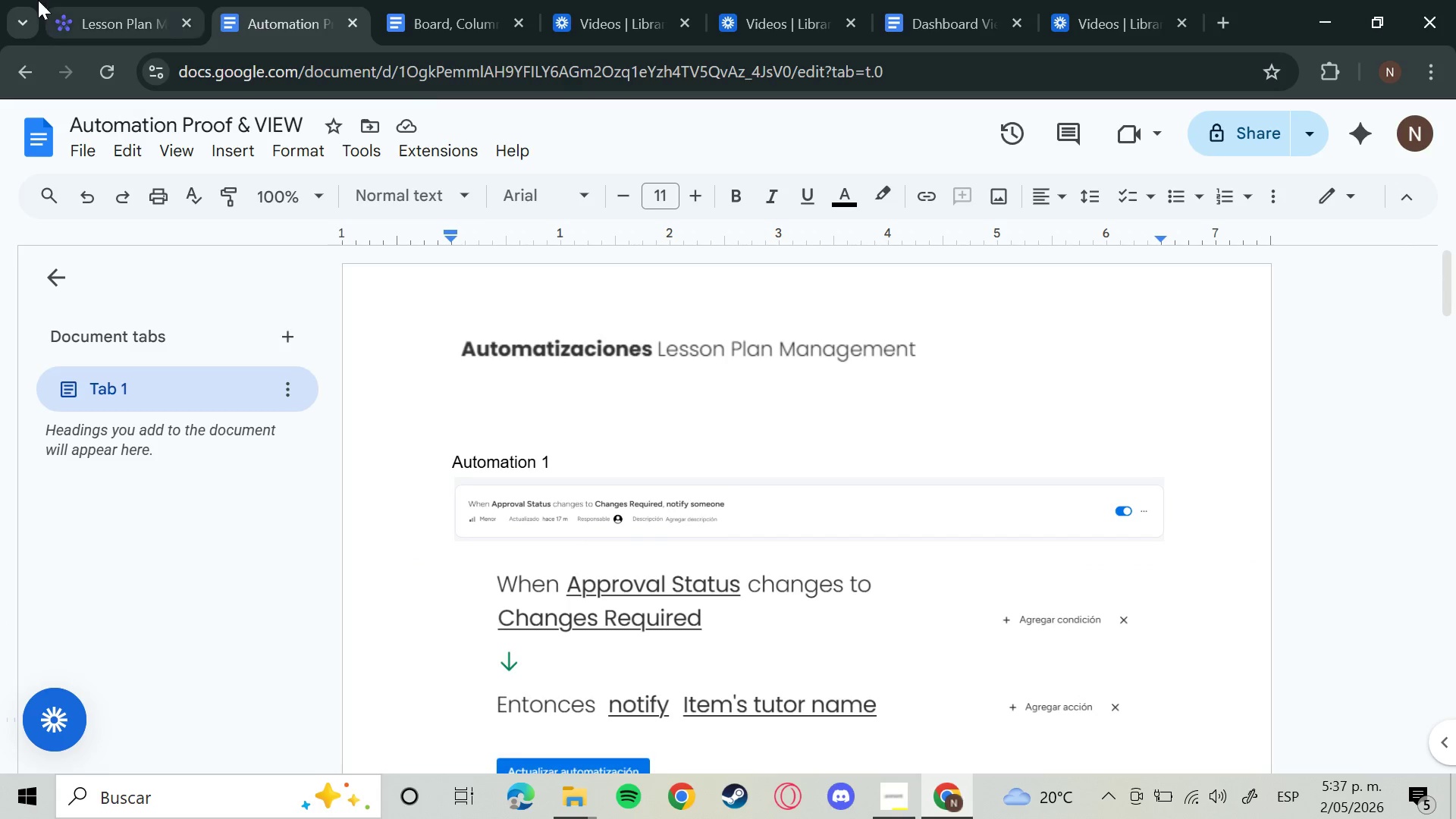 
left_click([37, 0])
 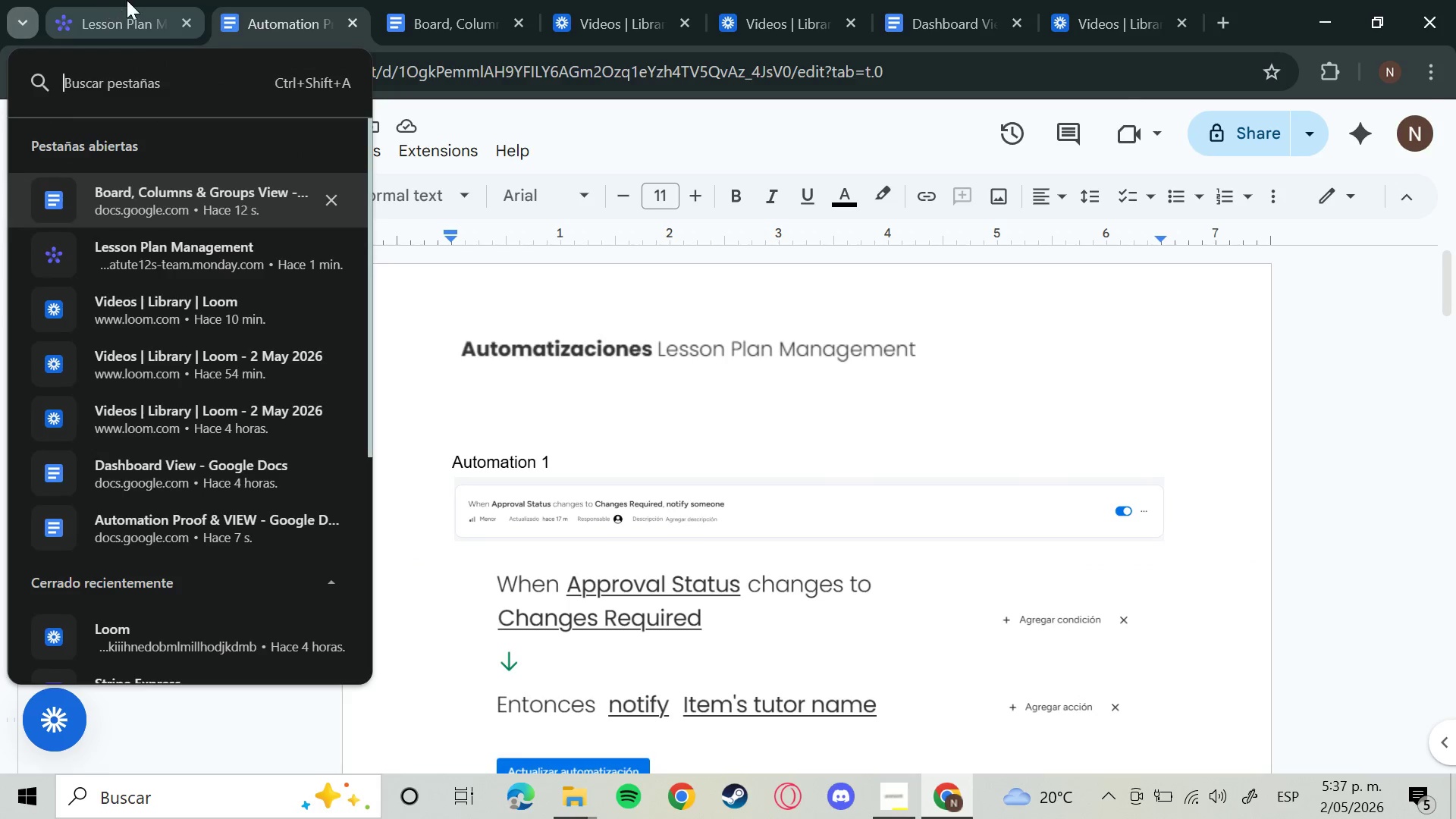 
left_click([127, 0])
 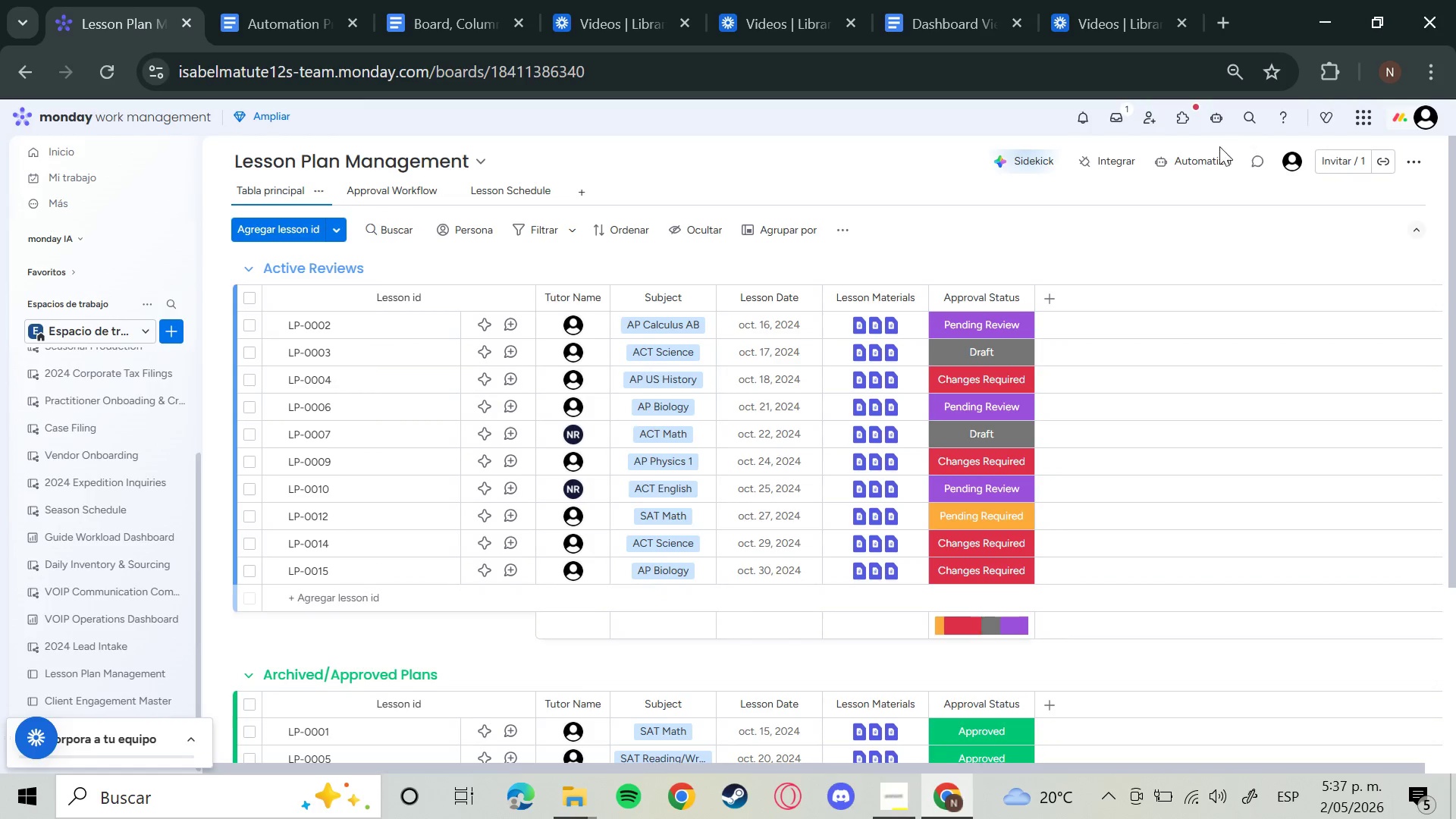 
left_click([1208, 158])
 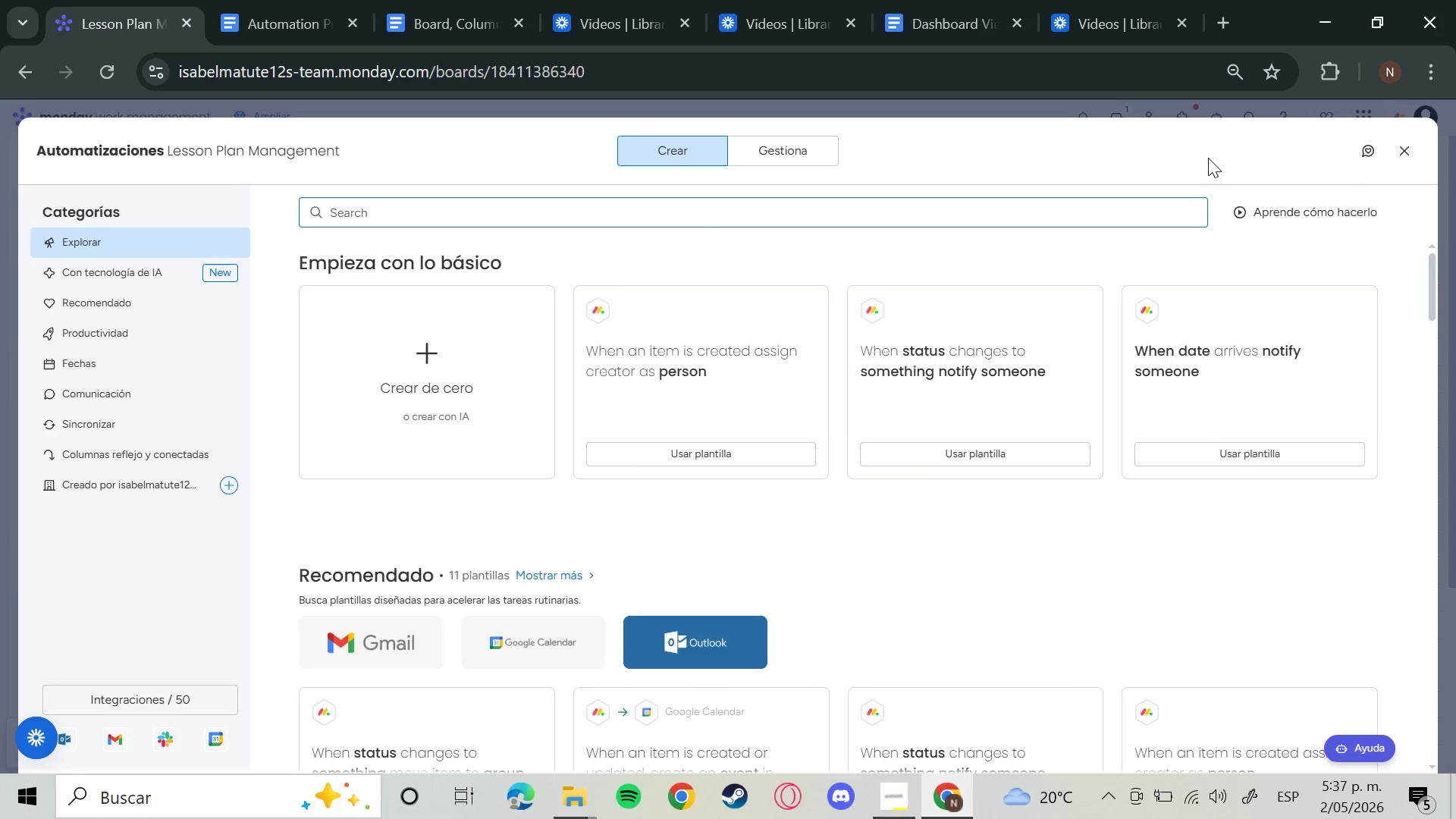 
wait(5.31)
 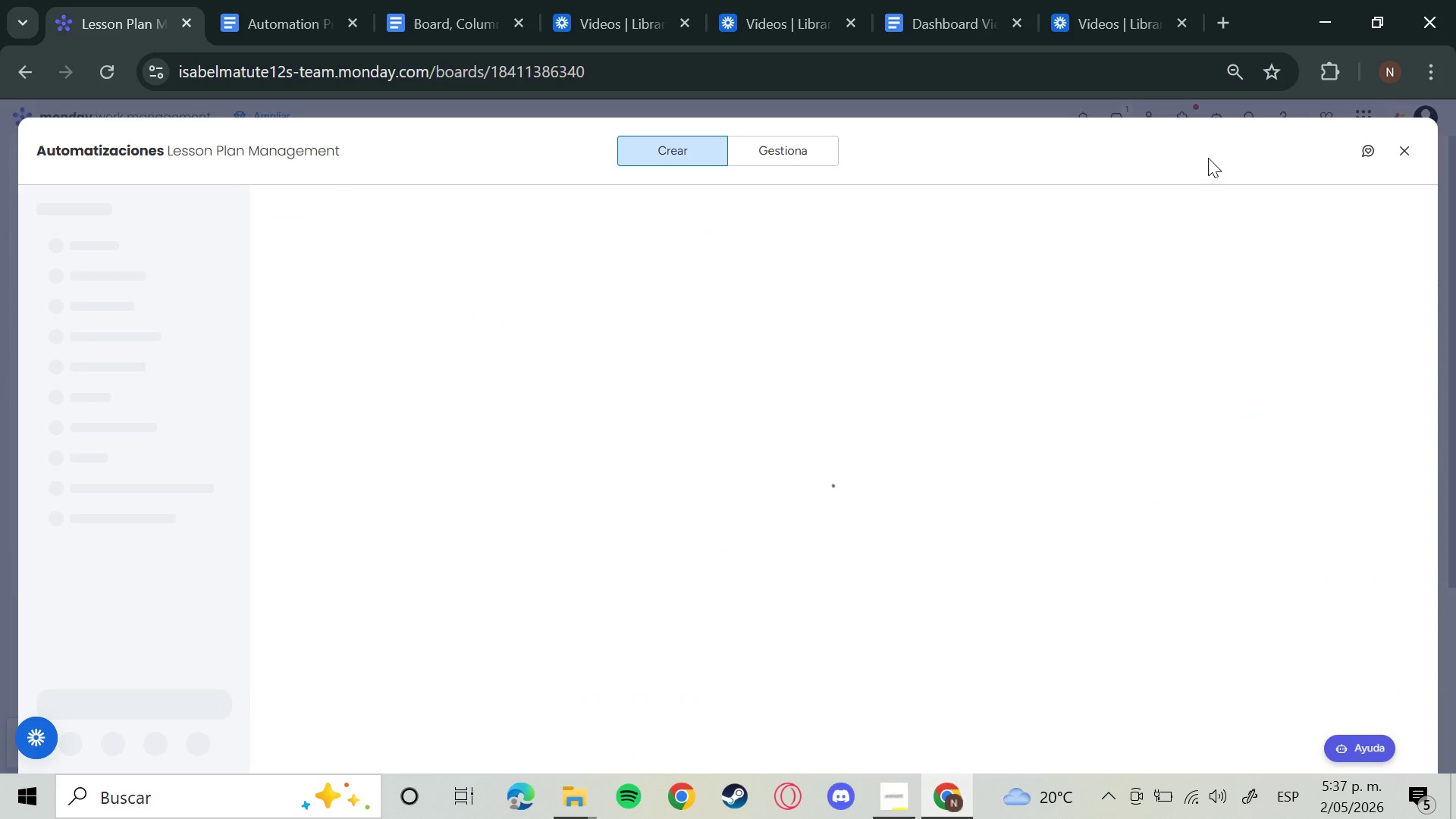 
left_click([775, 168])
 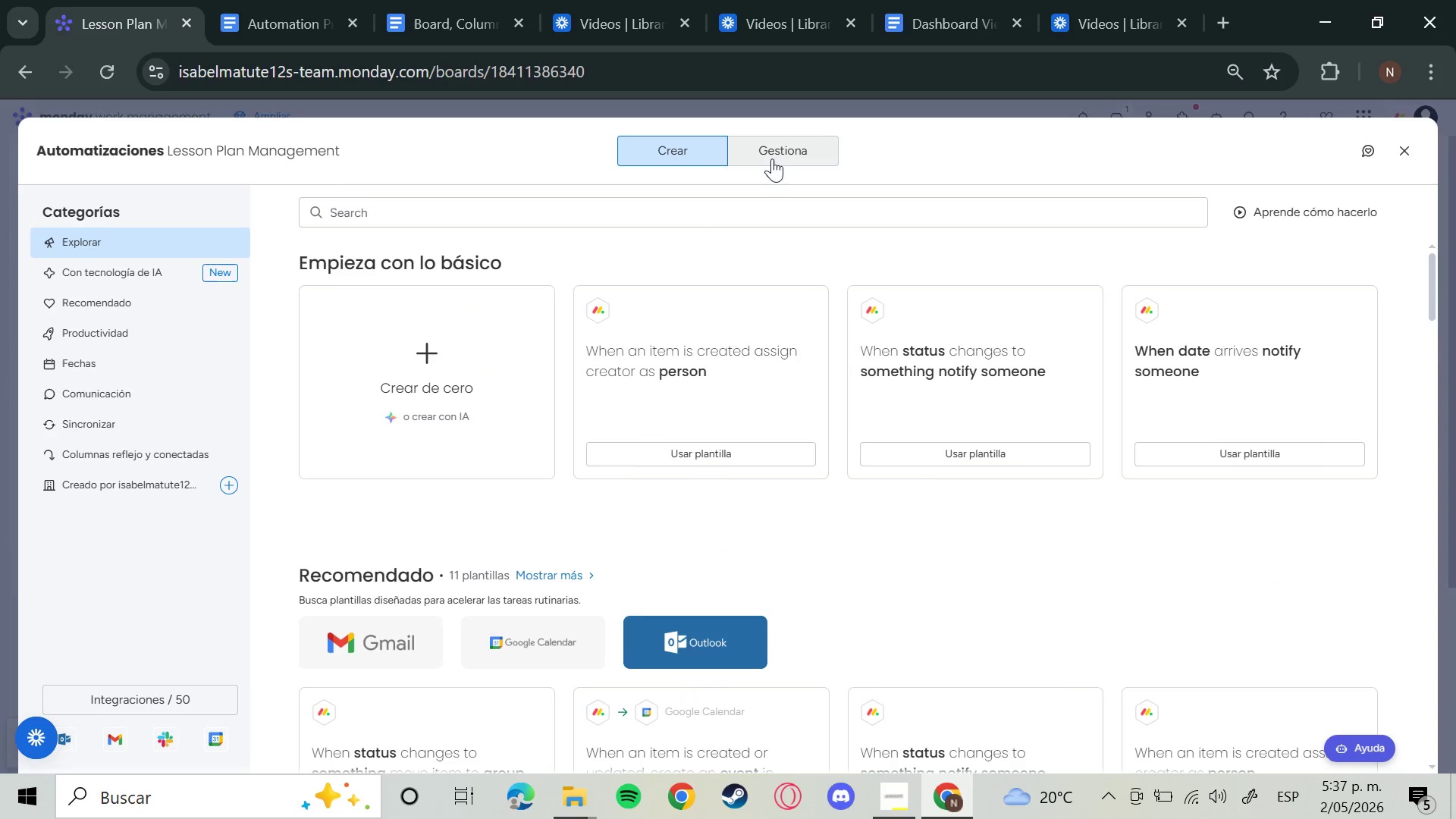 
left_click([772, 158])
 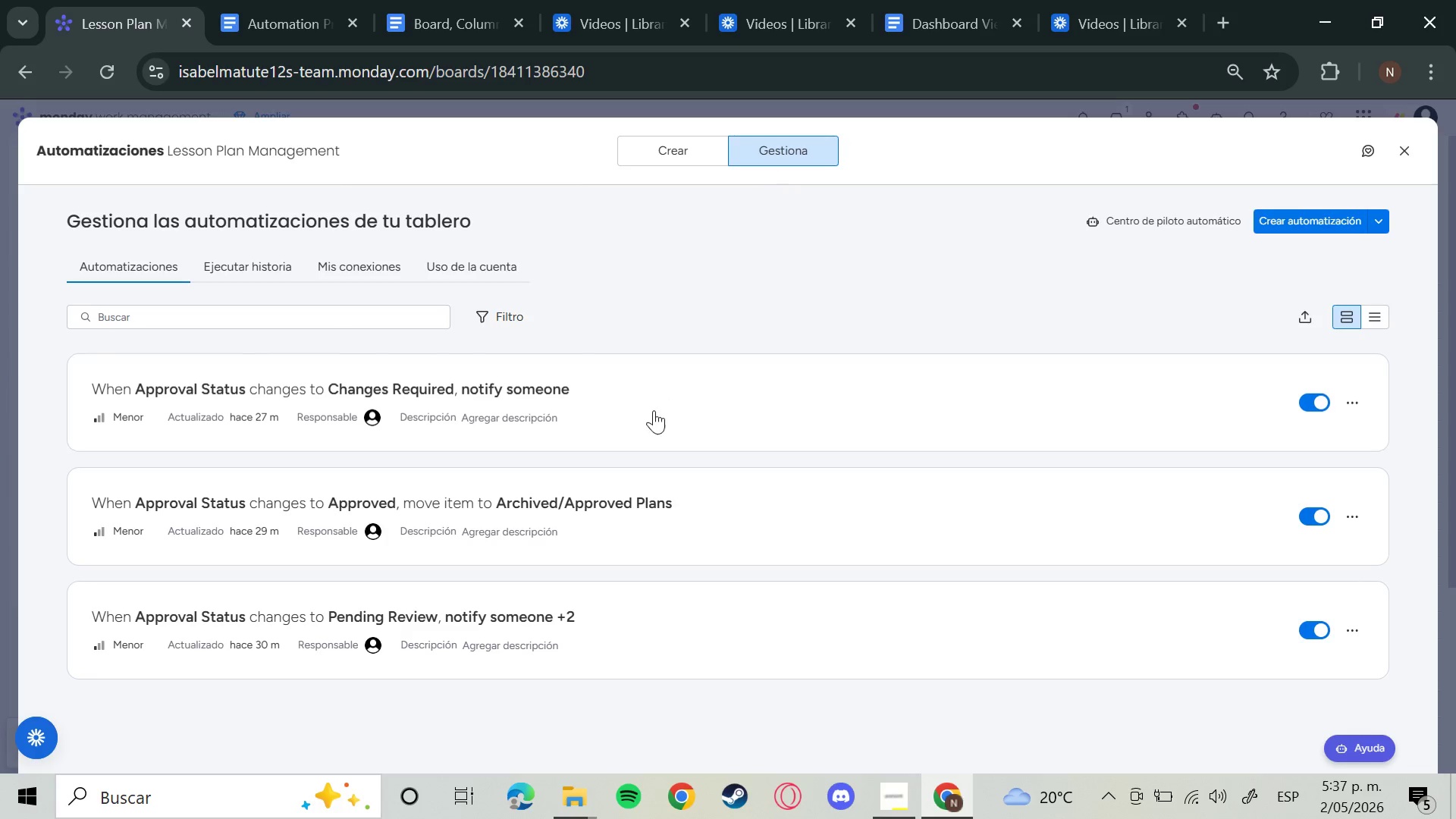 
wait(32.64)
 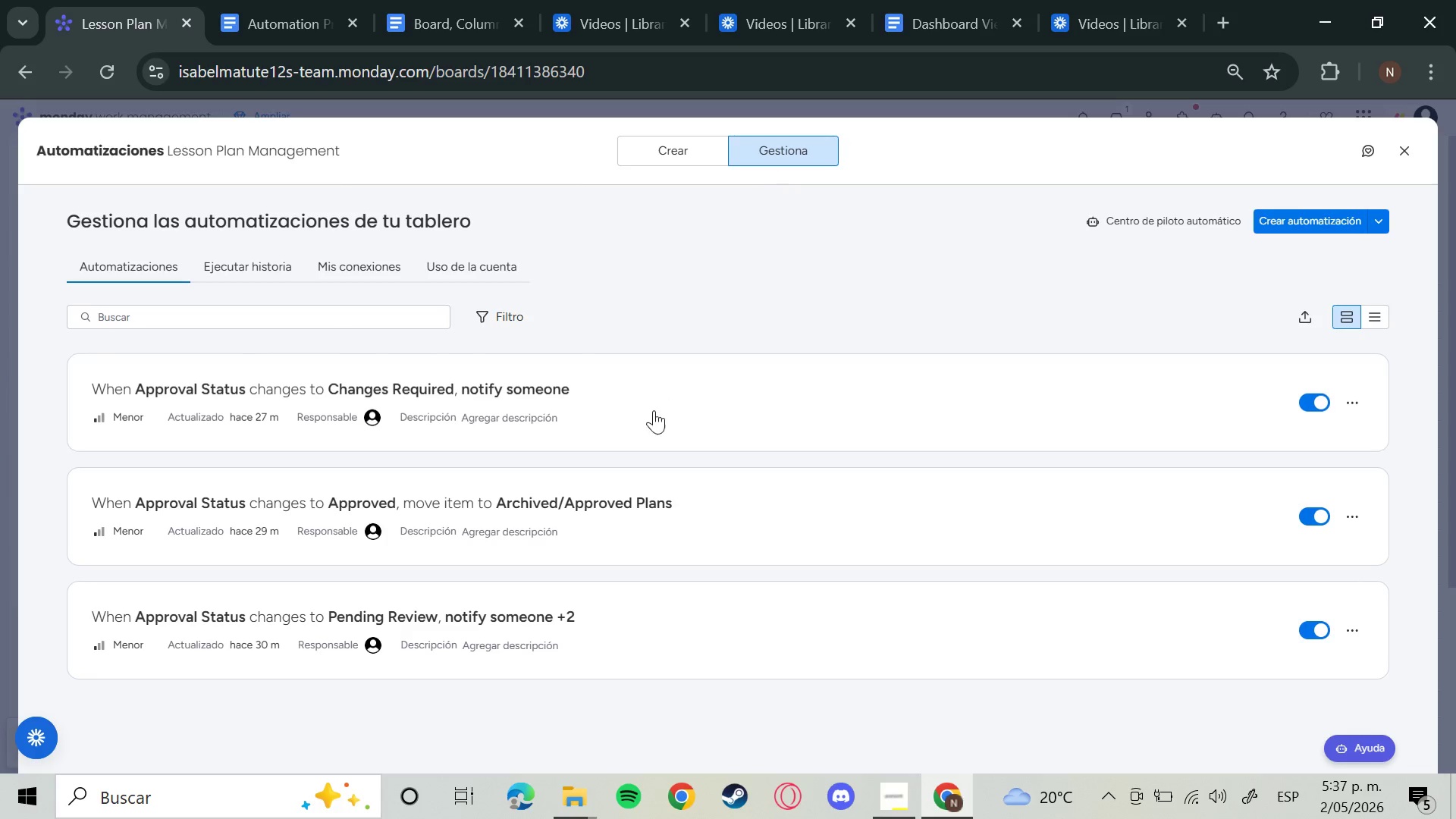 
left_click([600, 504])
 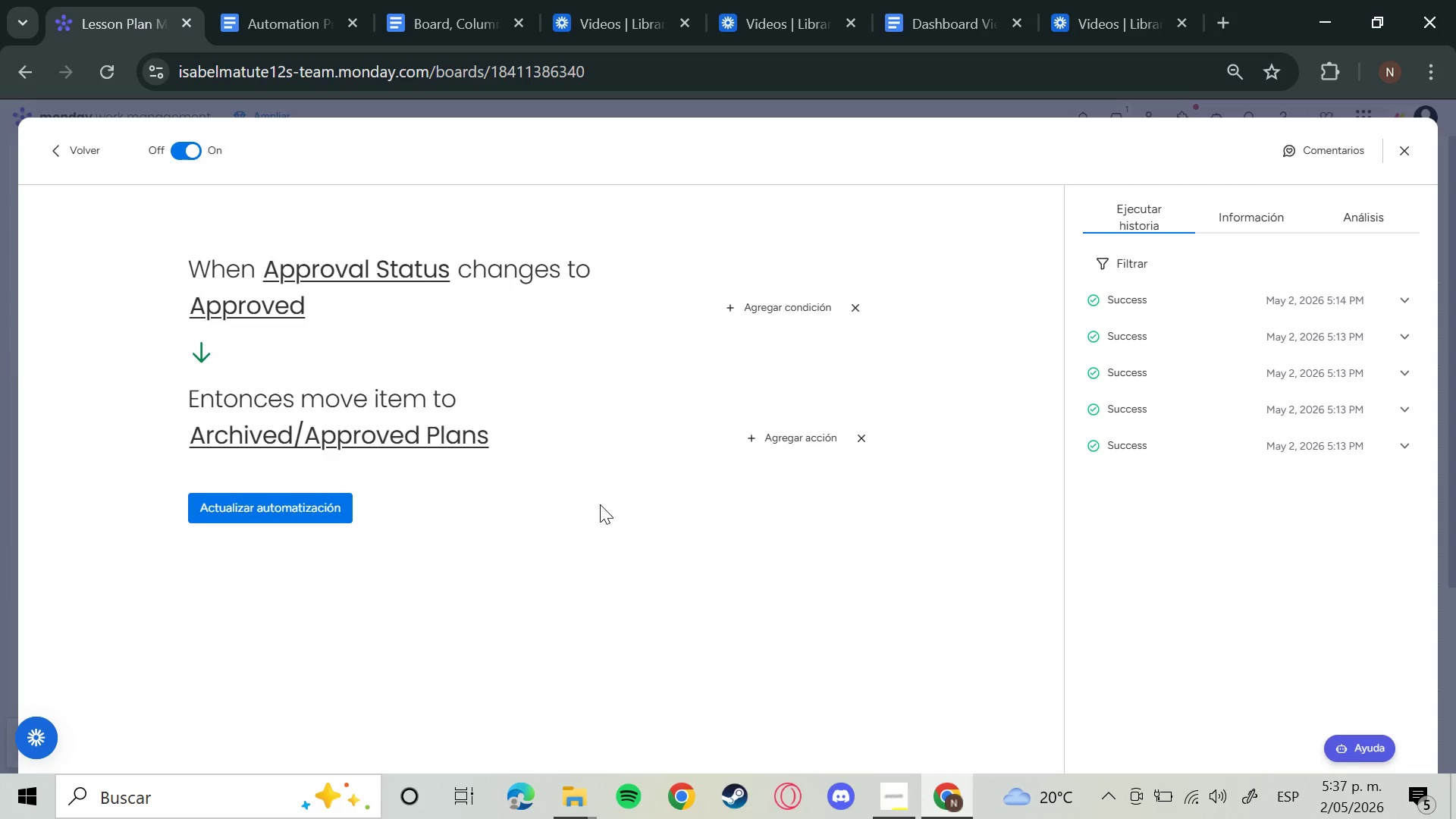 
wait(9.3)
 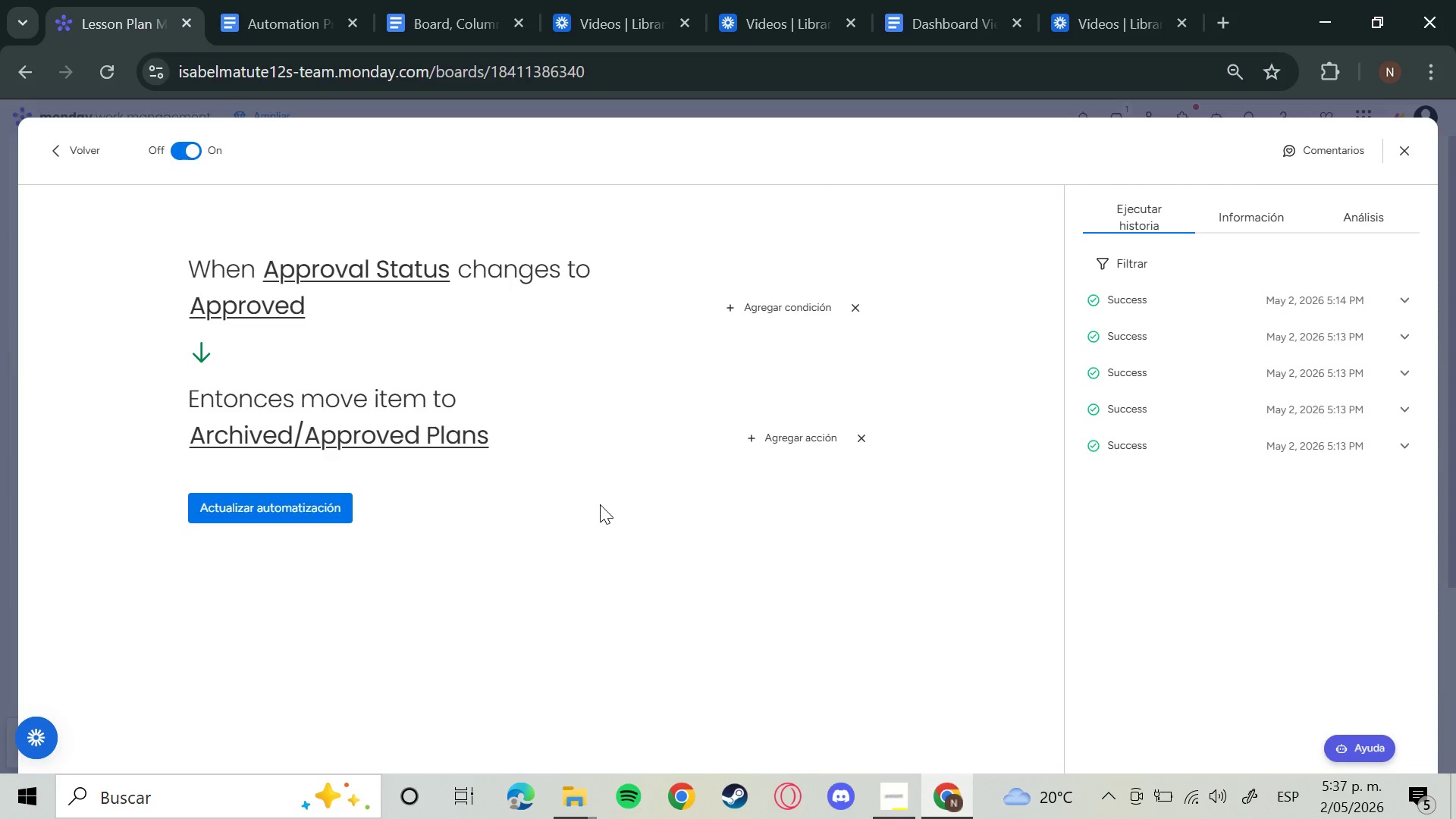 
left_click([1400, 159])
 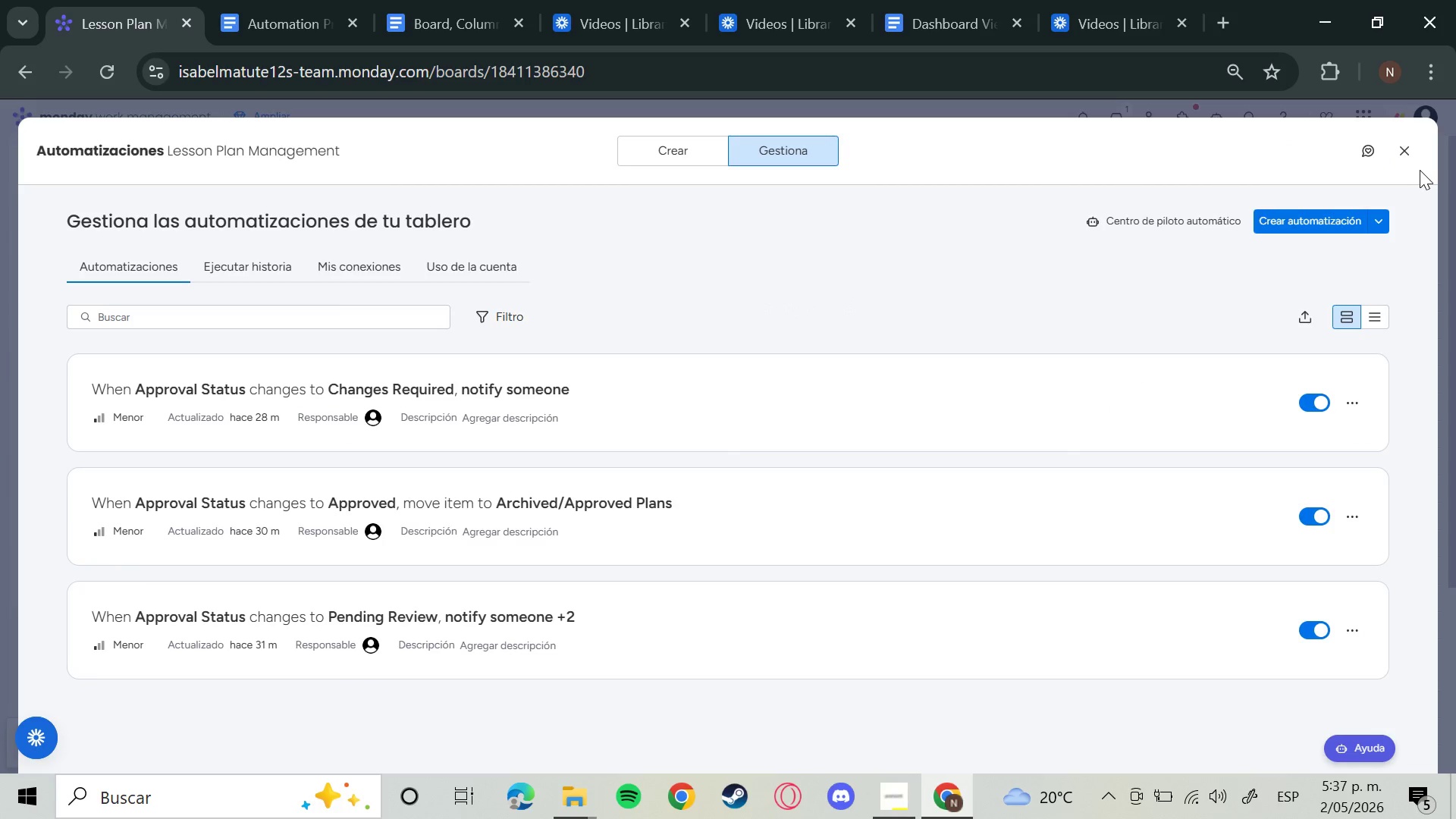 
wait(5.8)
 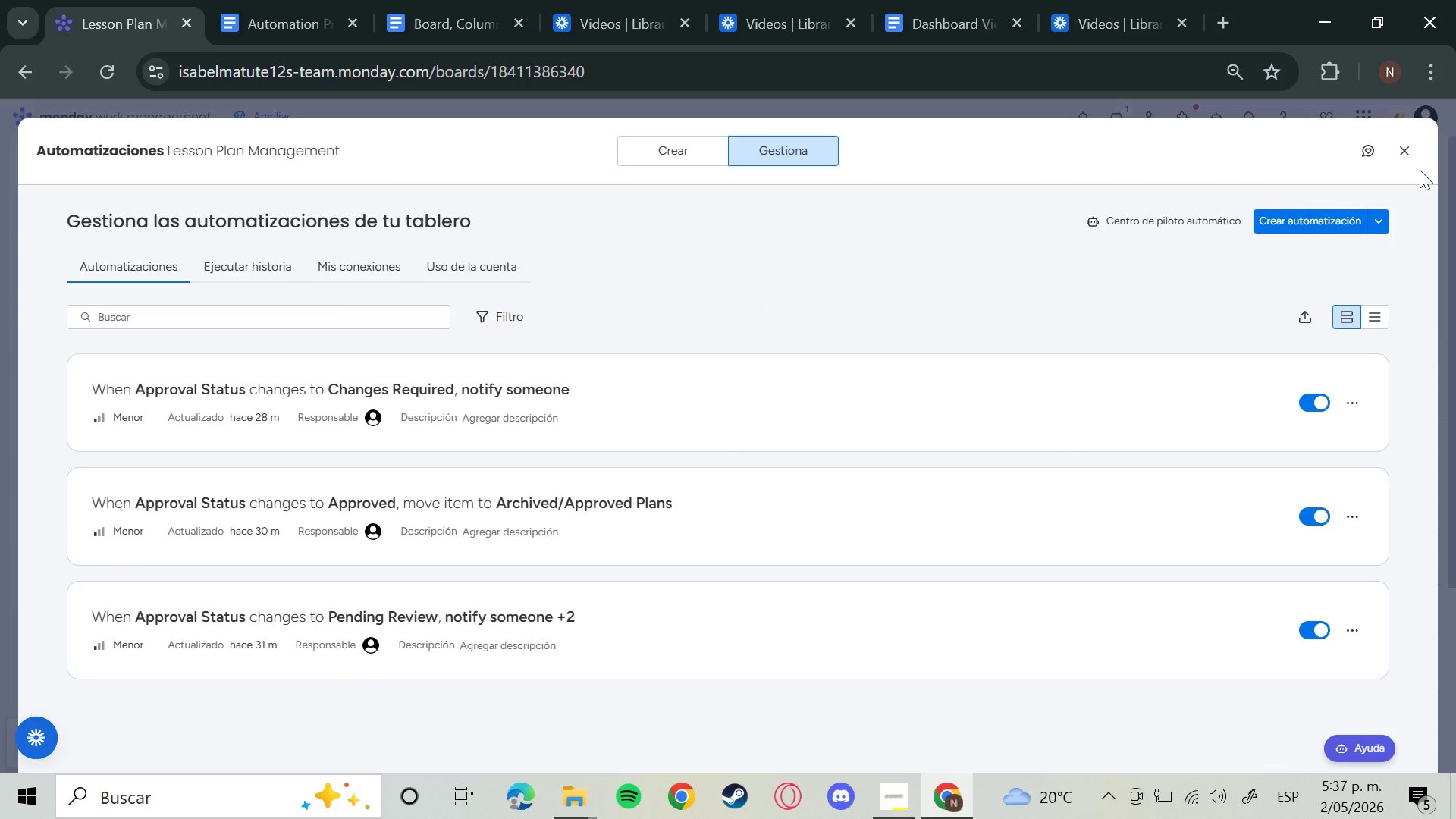 
key(Meta+Shift+S)
 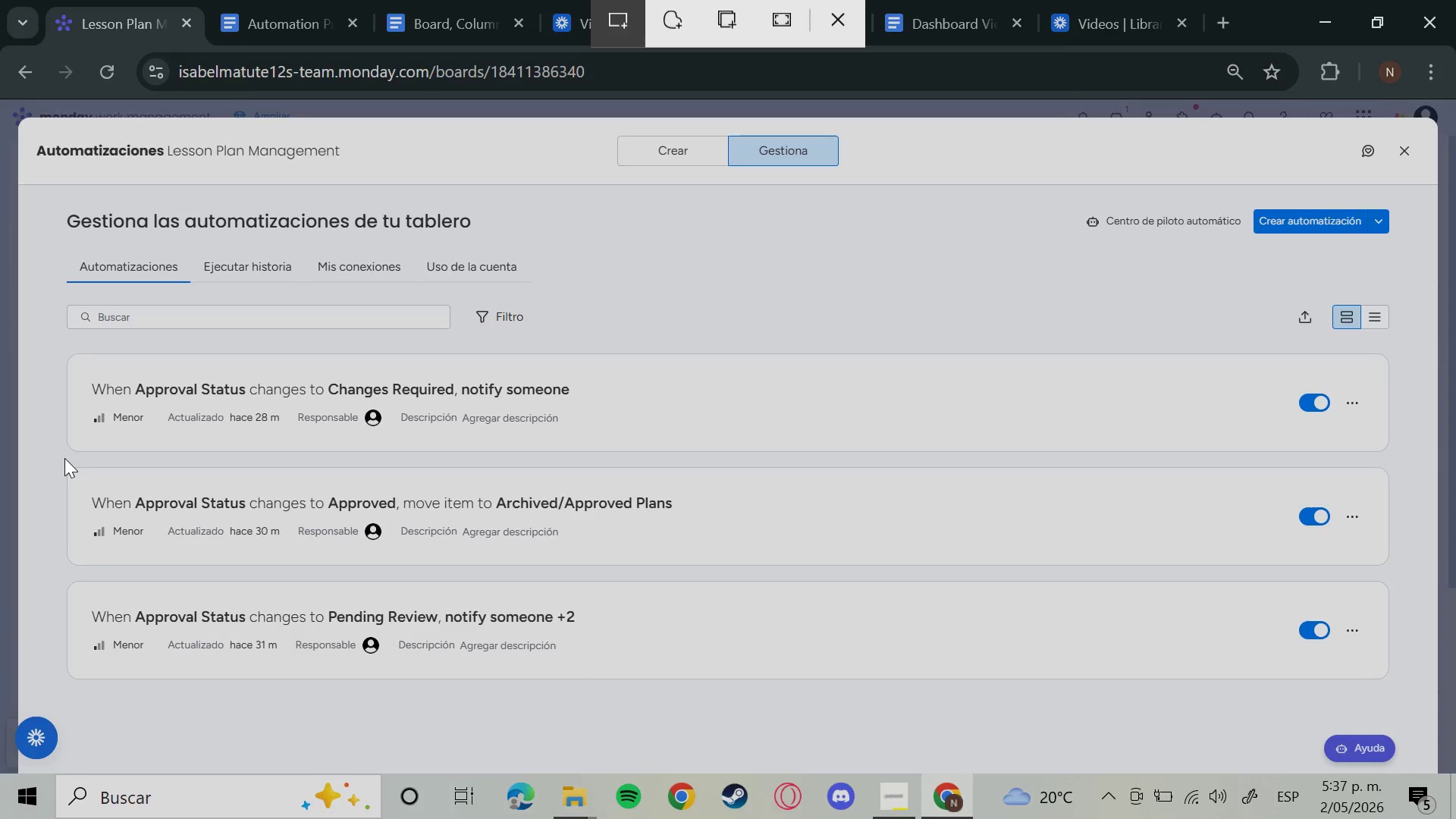 
left_click_drag(start_coordinate=[57, 455], to_coordinate=[1401, 582])
 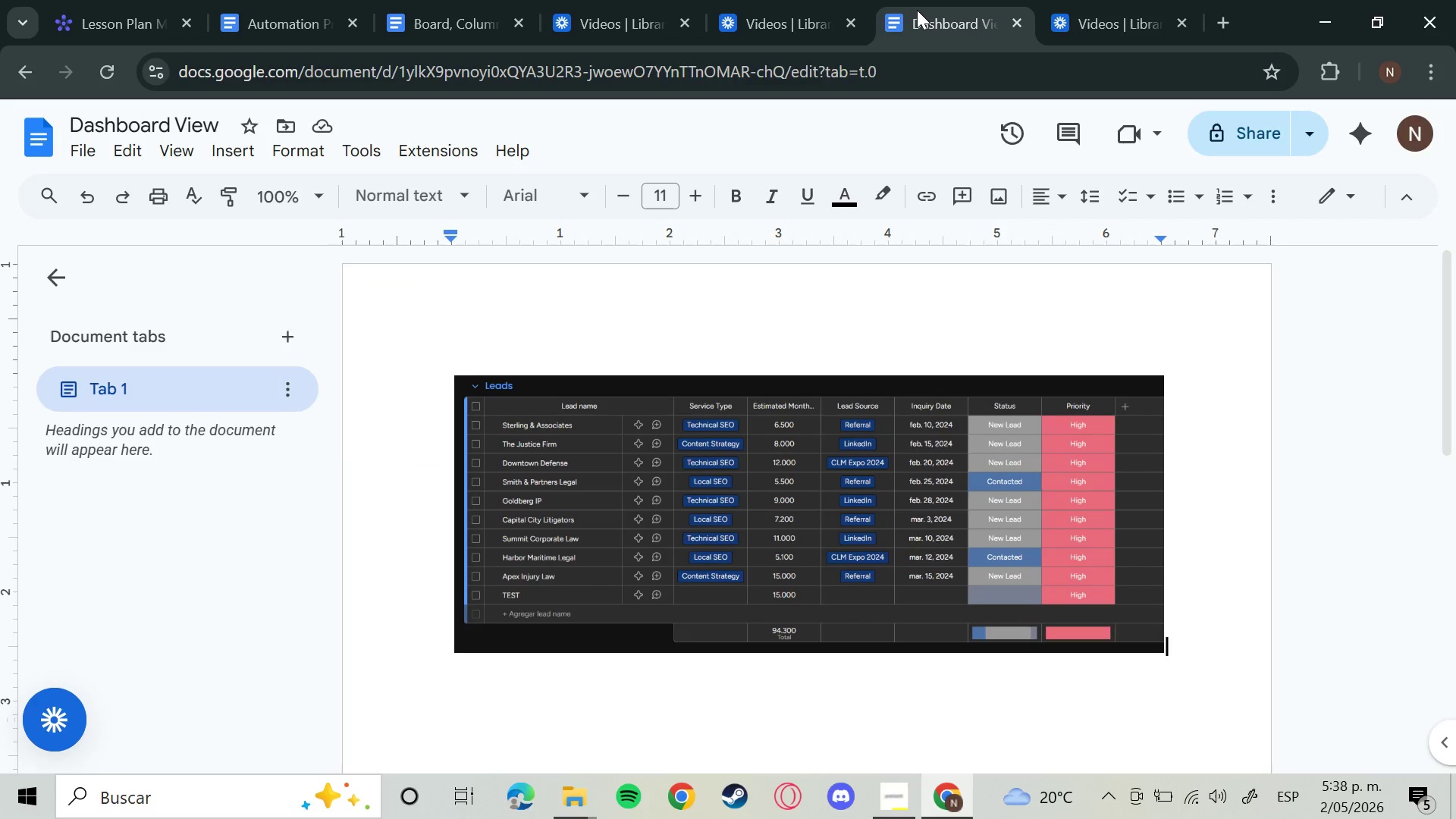 
left_click([706, 0])
 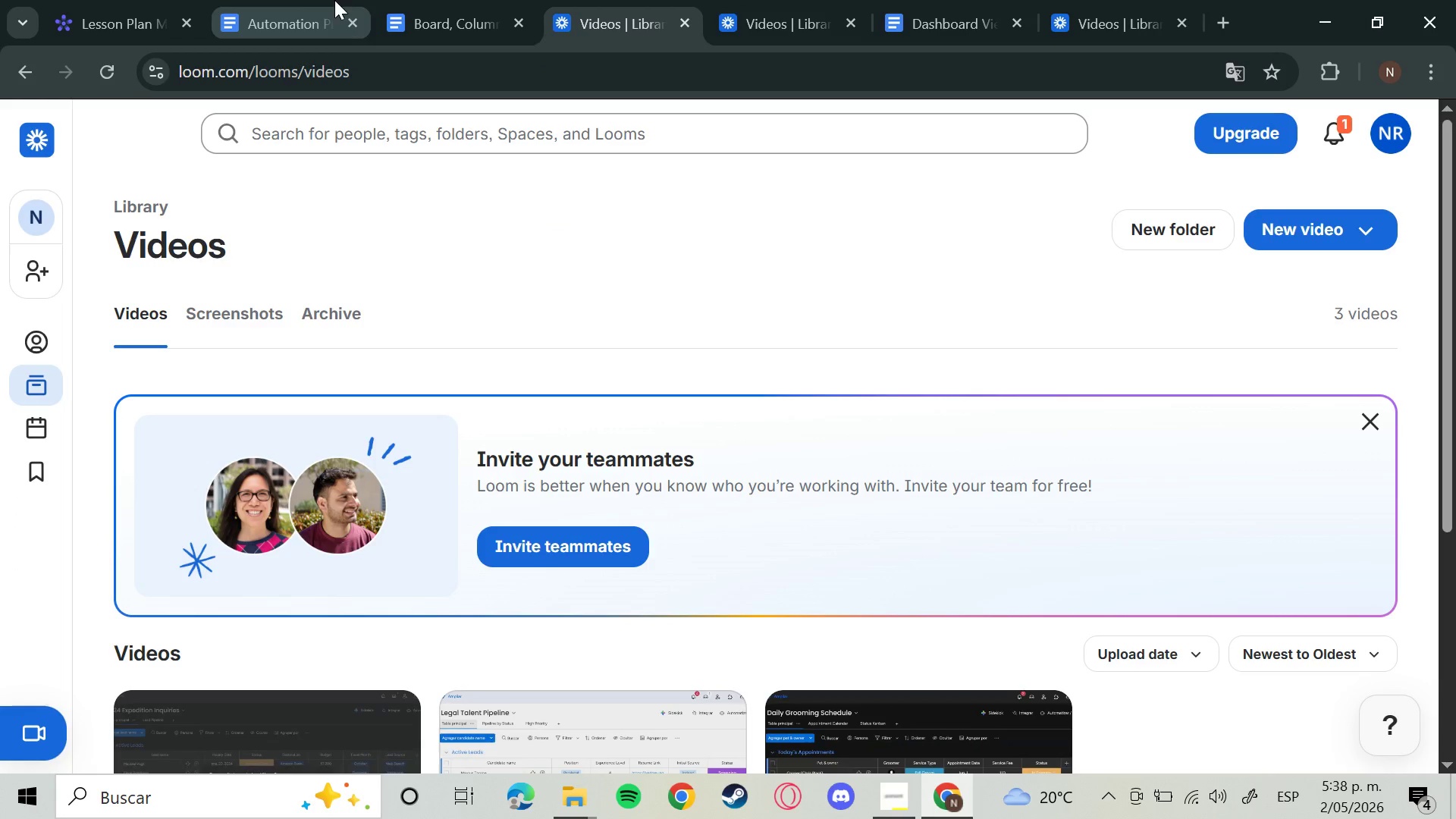 
left_click([307, 1])
 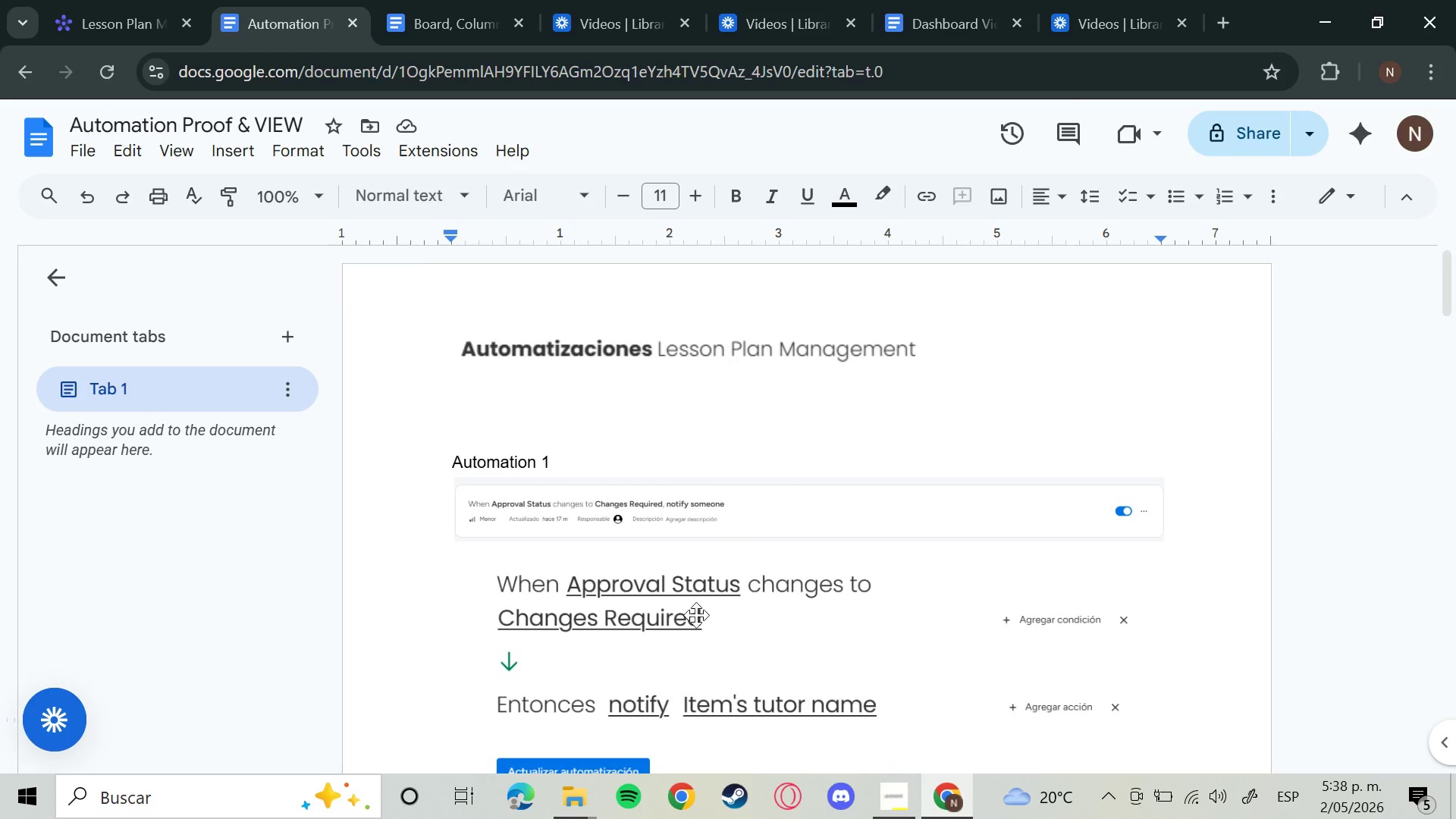 
scroll: coordinate [661, 605], scroll_direction: down, amount: 11.0
 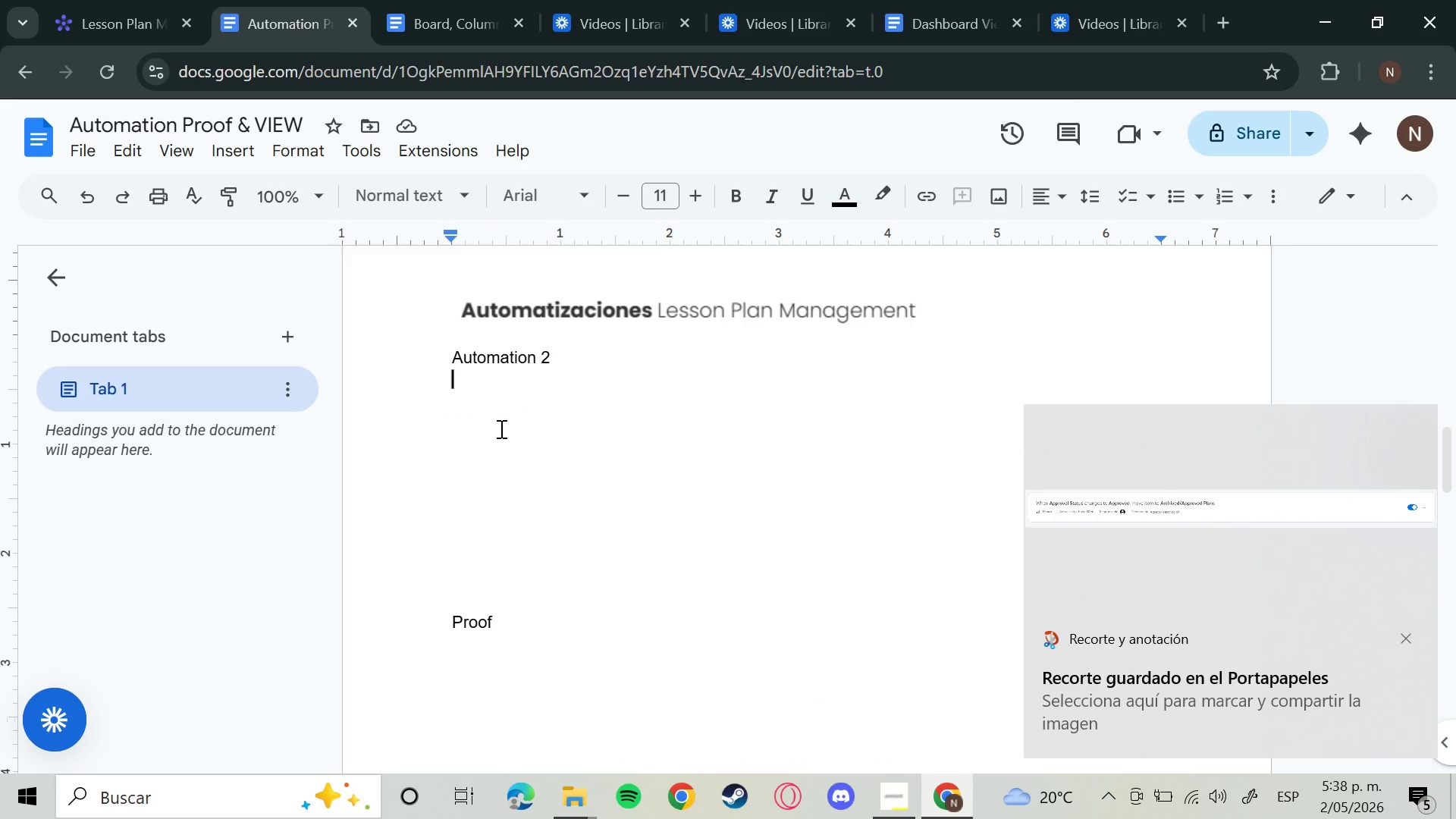 
key(Control+V)
 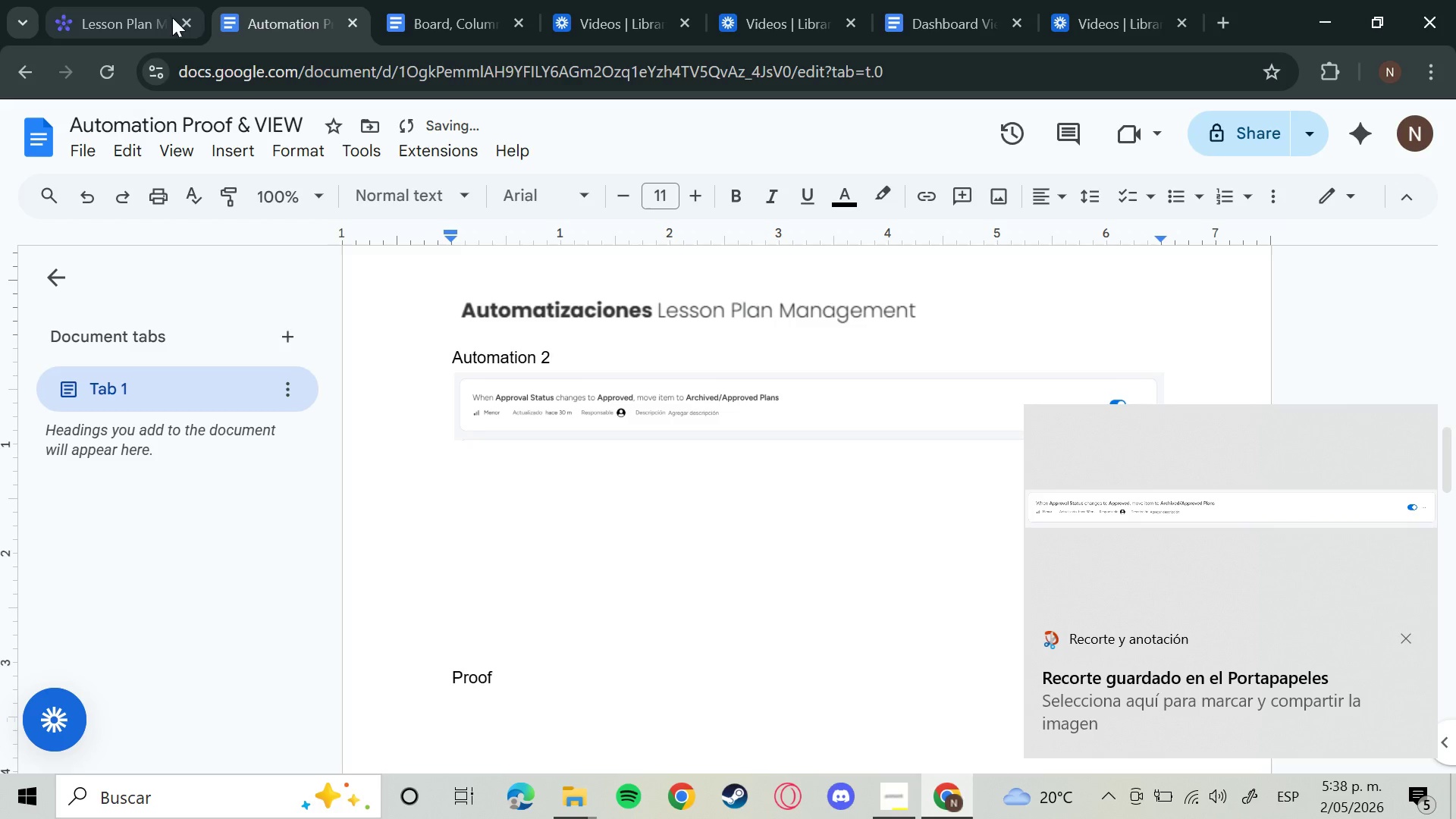 
left_click([124, 37])
 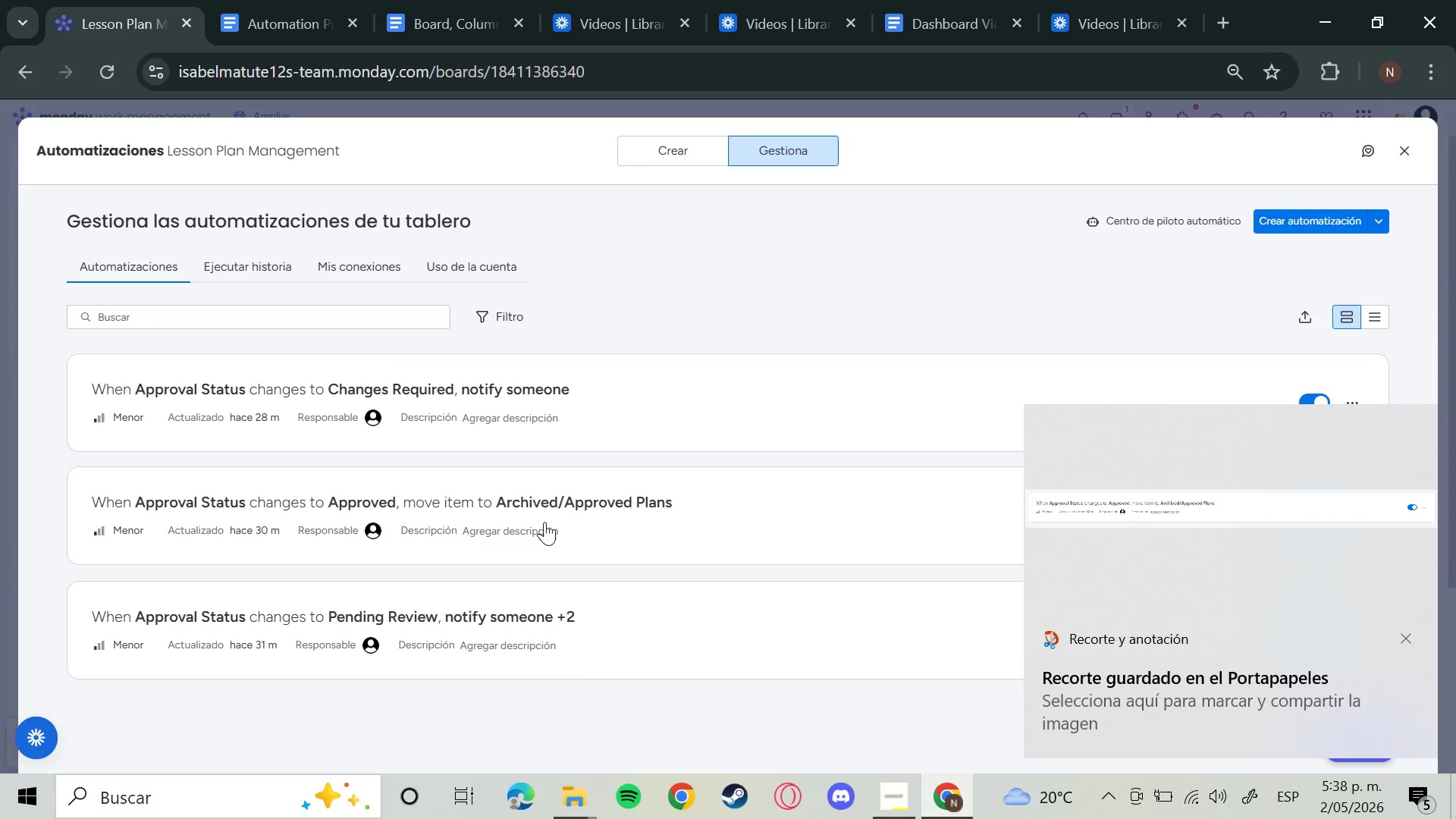 
left_click([544, 522])
 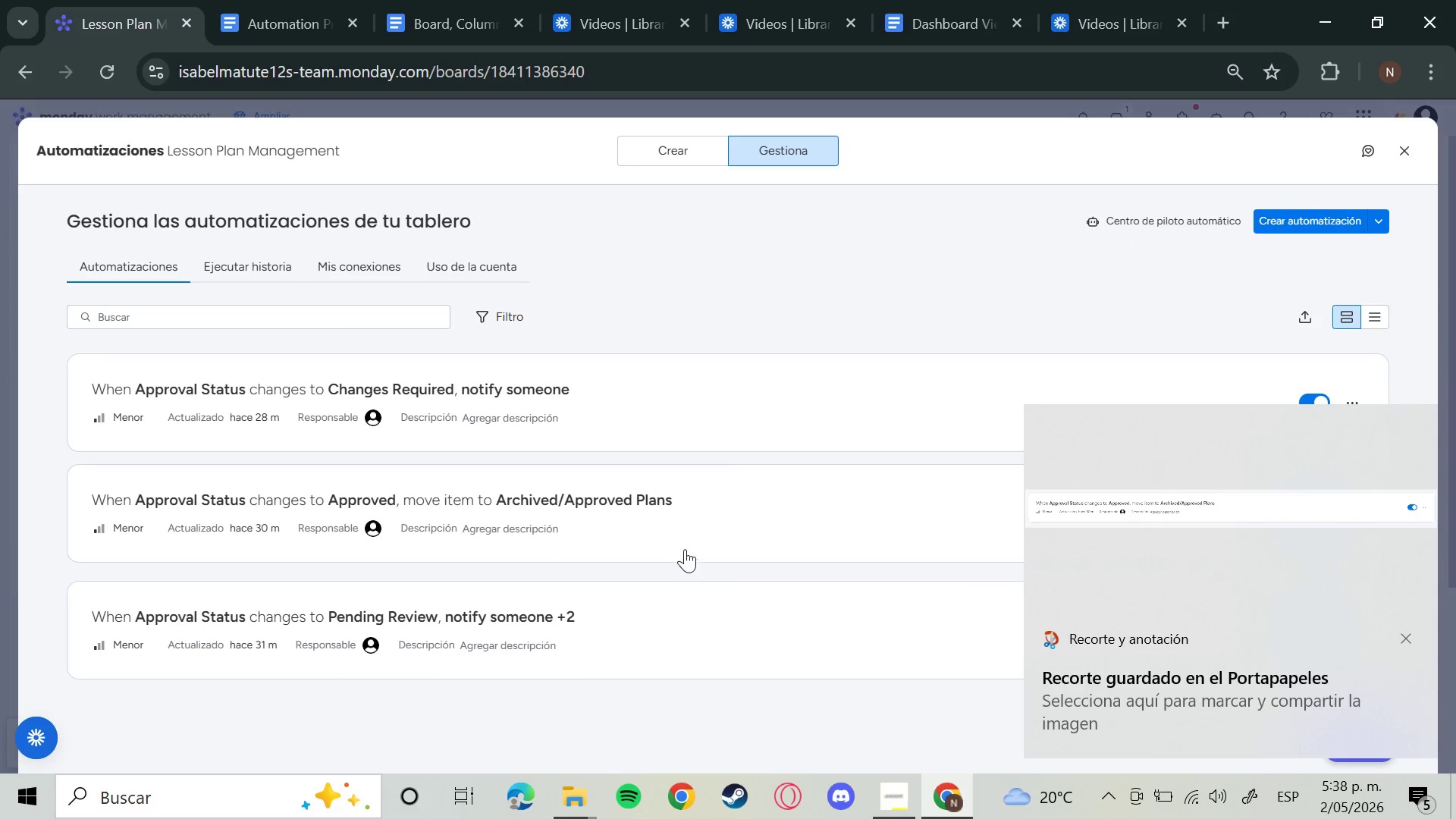 
left_click([657, 525])
 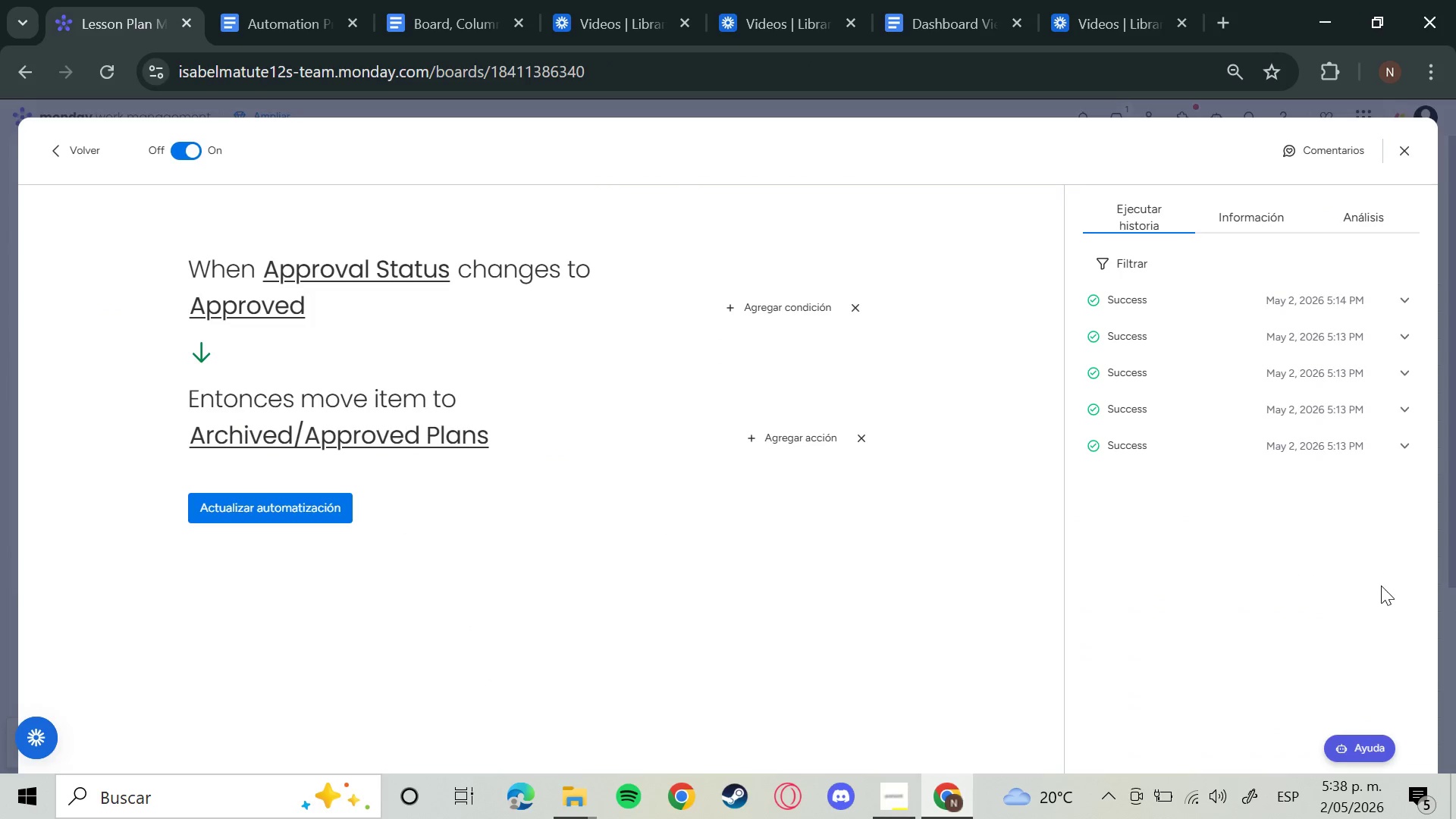 
key(Meta+Shift+S)
 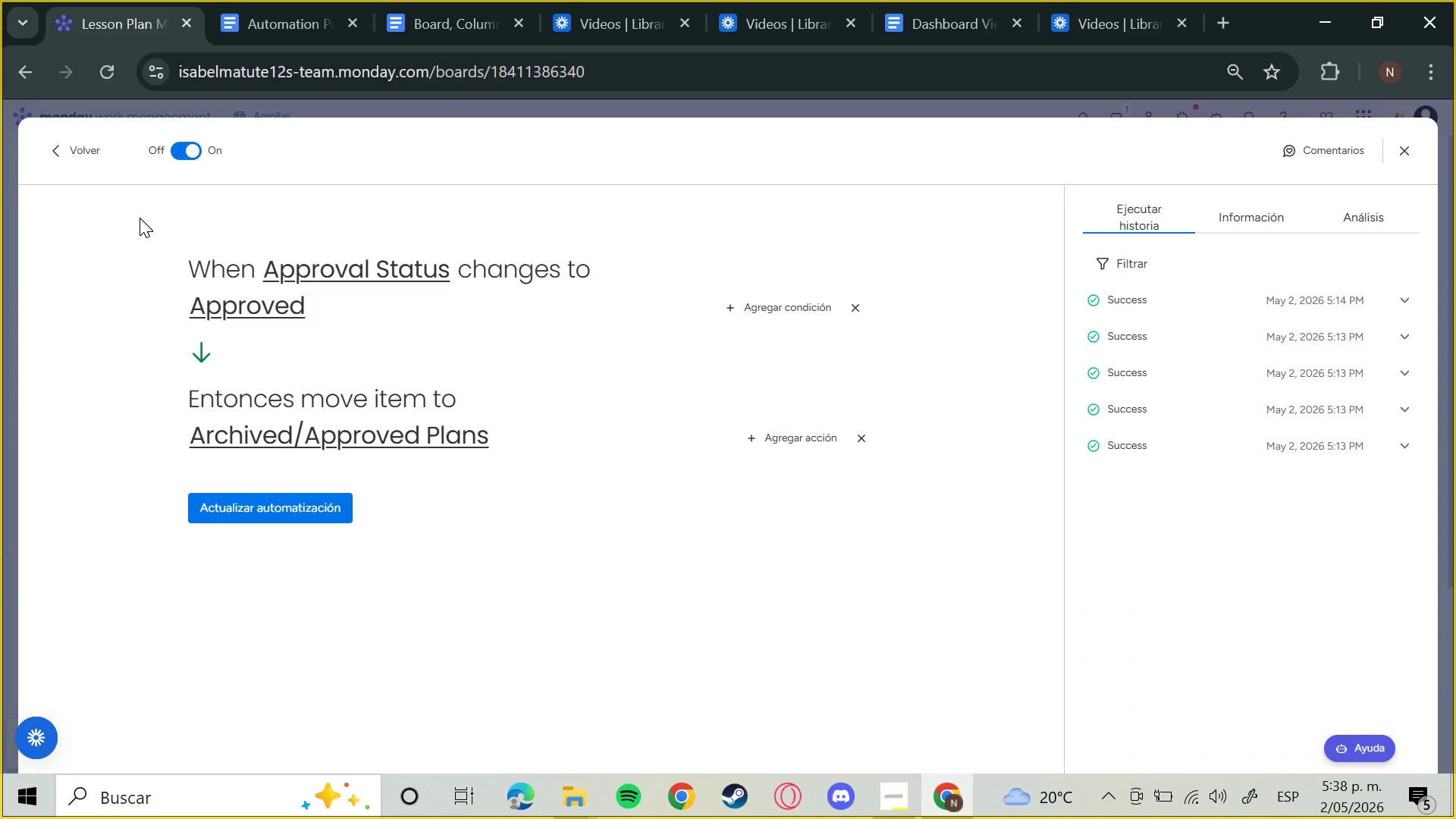 
left_click_drag(start_coordinate=[146, 216], to_coordinate=[238, 319])
 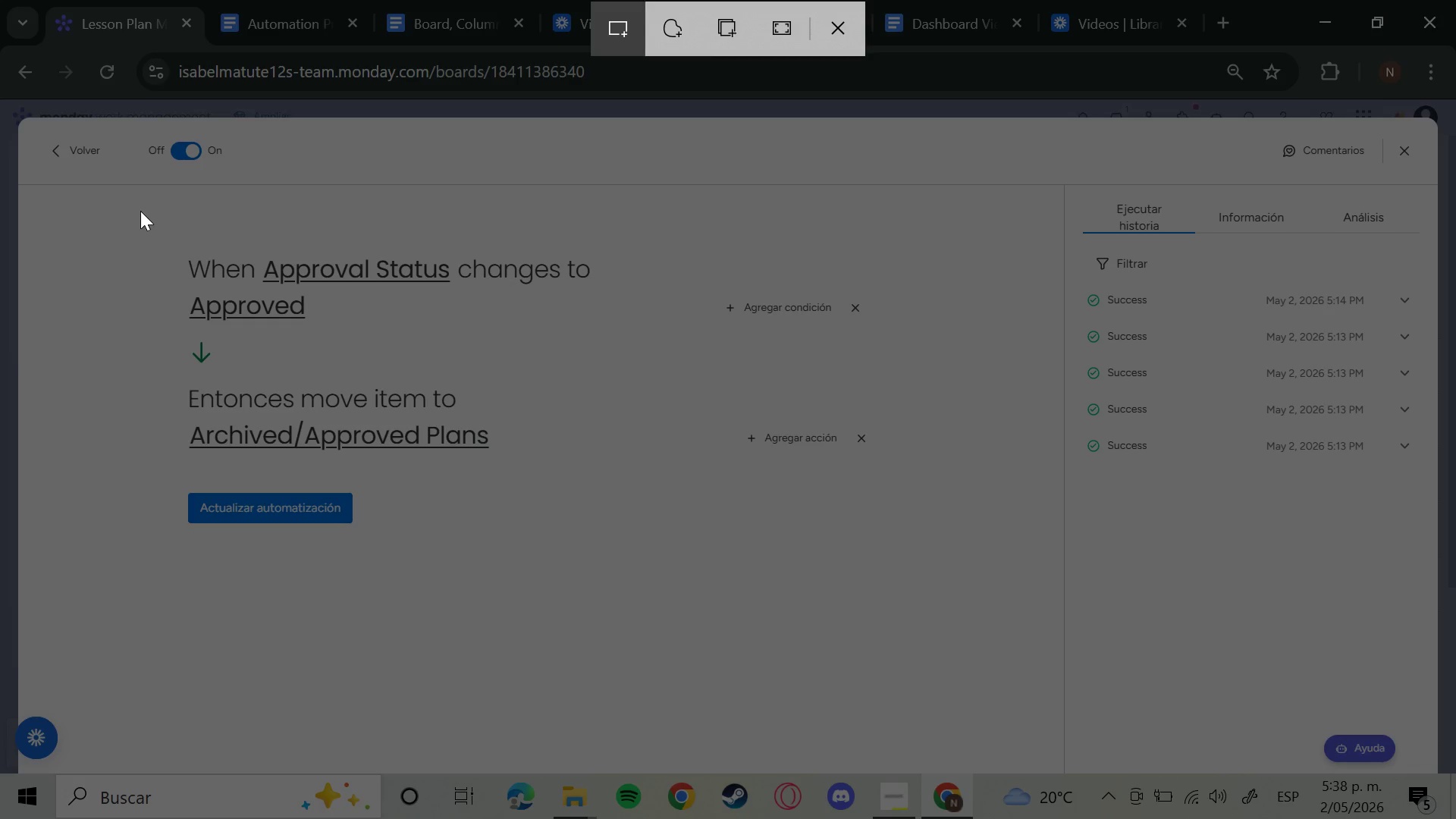 
left_click_drag(start_coordinate=[140, 211], to_coordinate=[940, 608])
 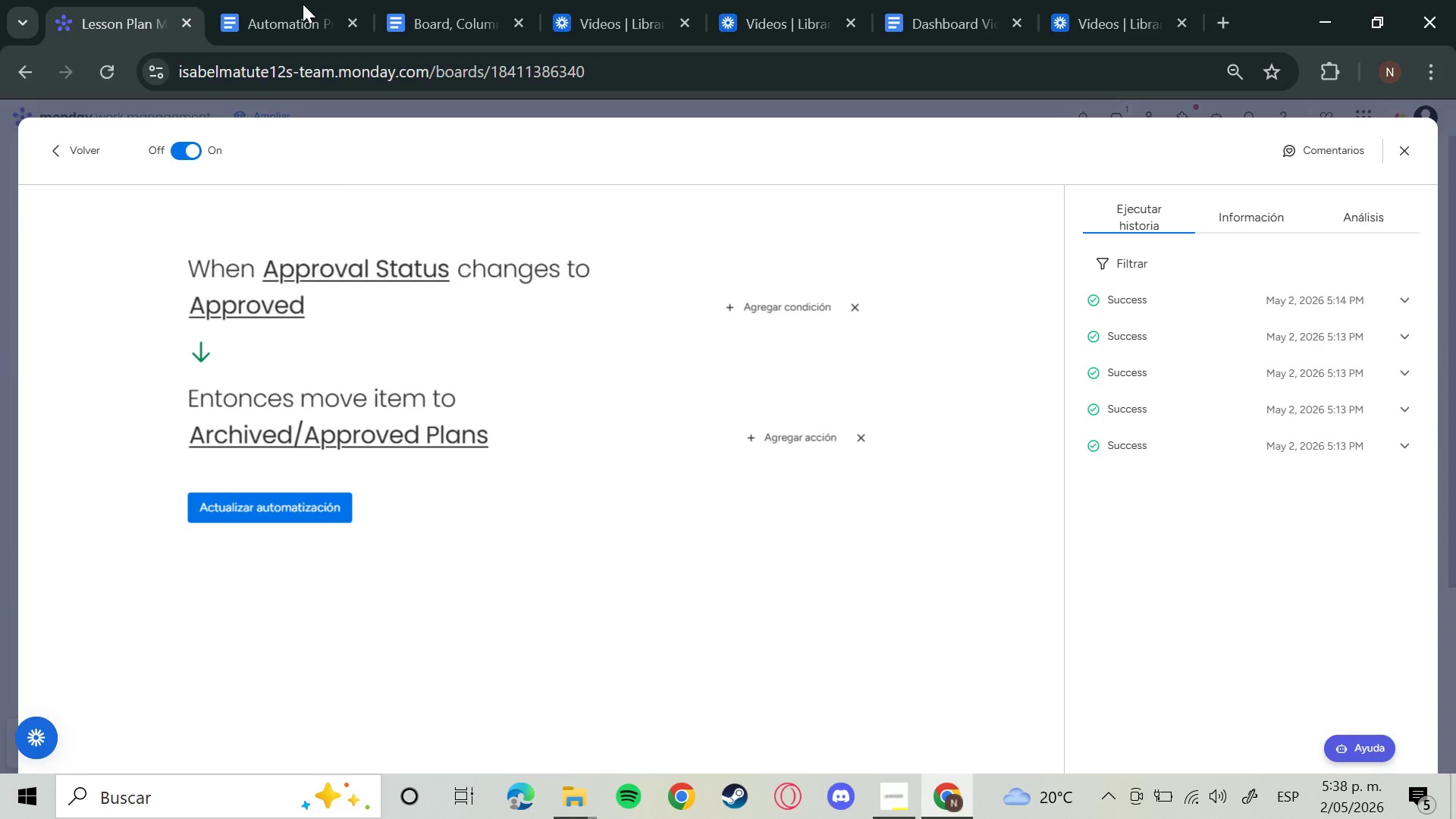 
left_click([293, 20])
 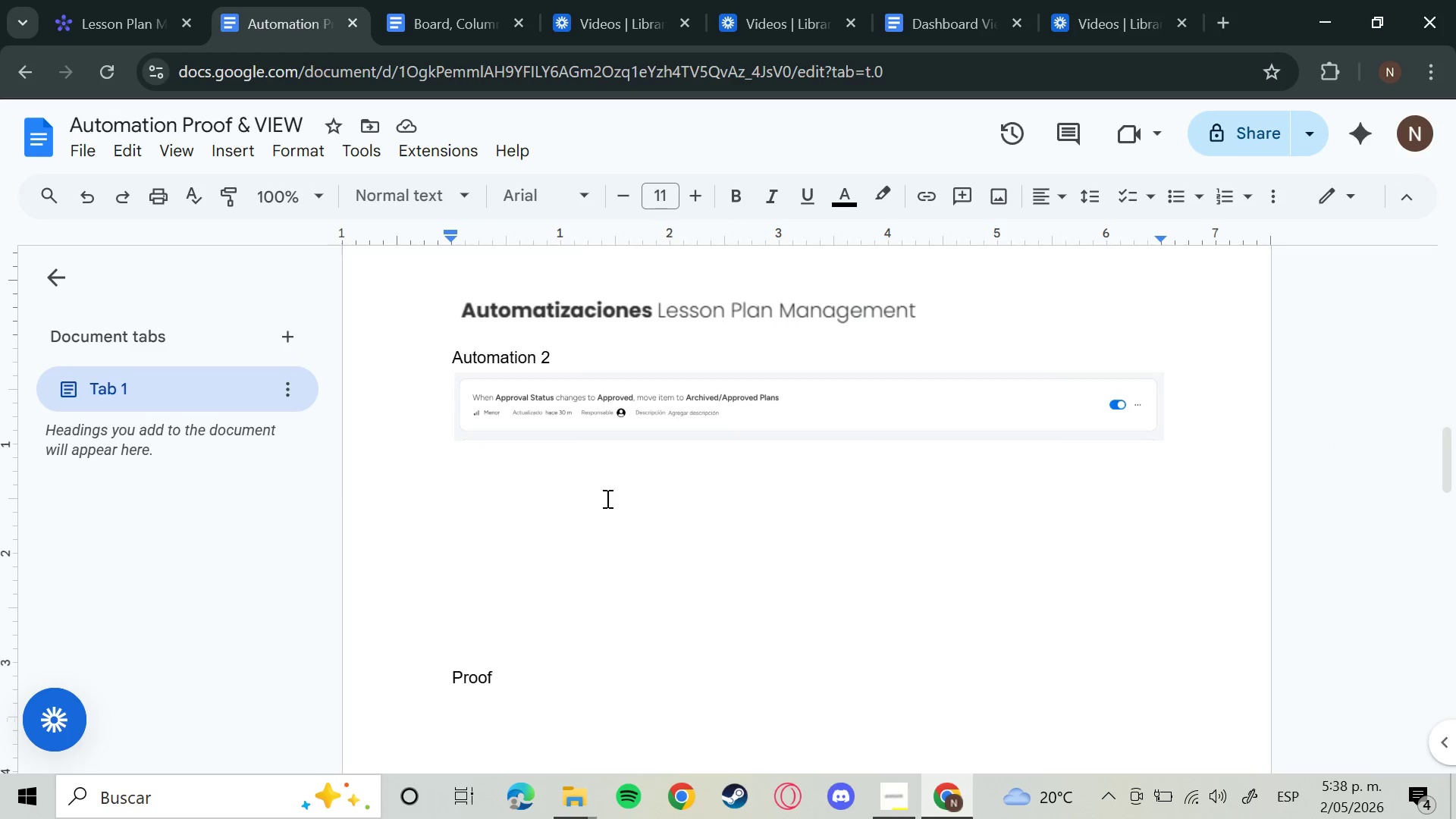 
left_click([552, 527])
 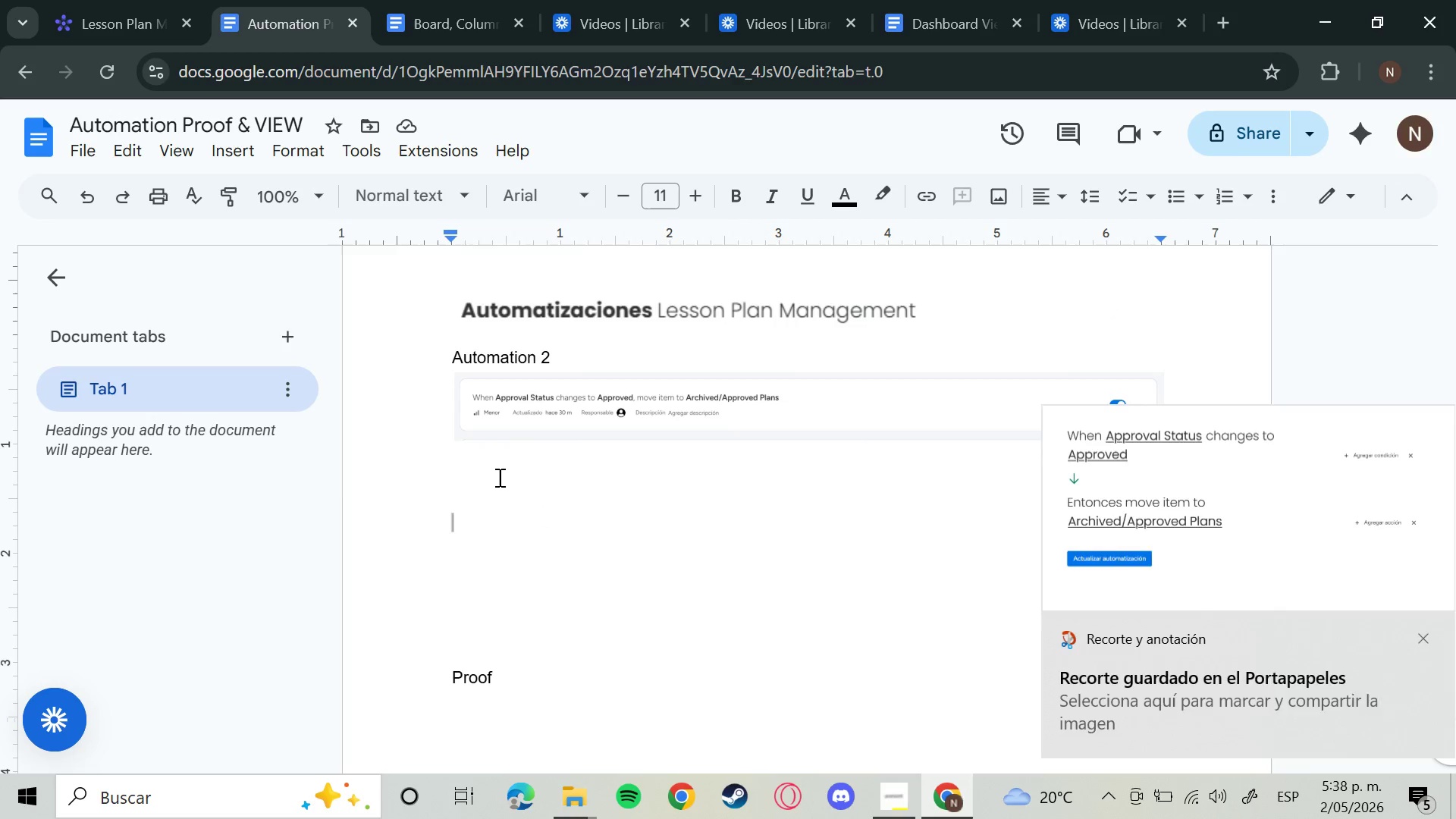 
left_click([498, 477])
 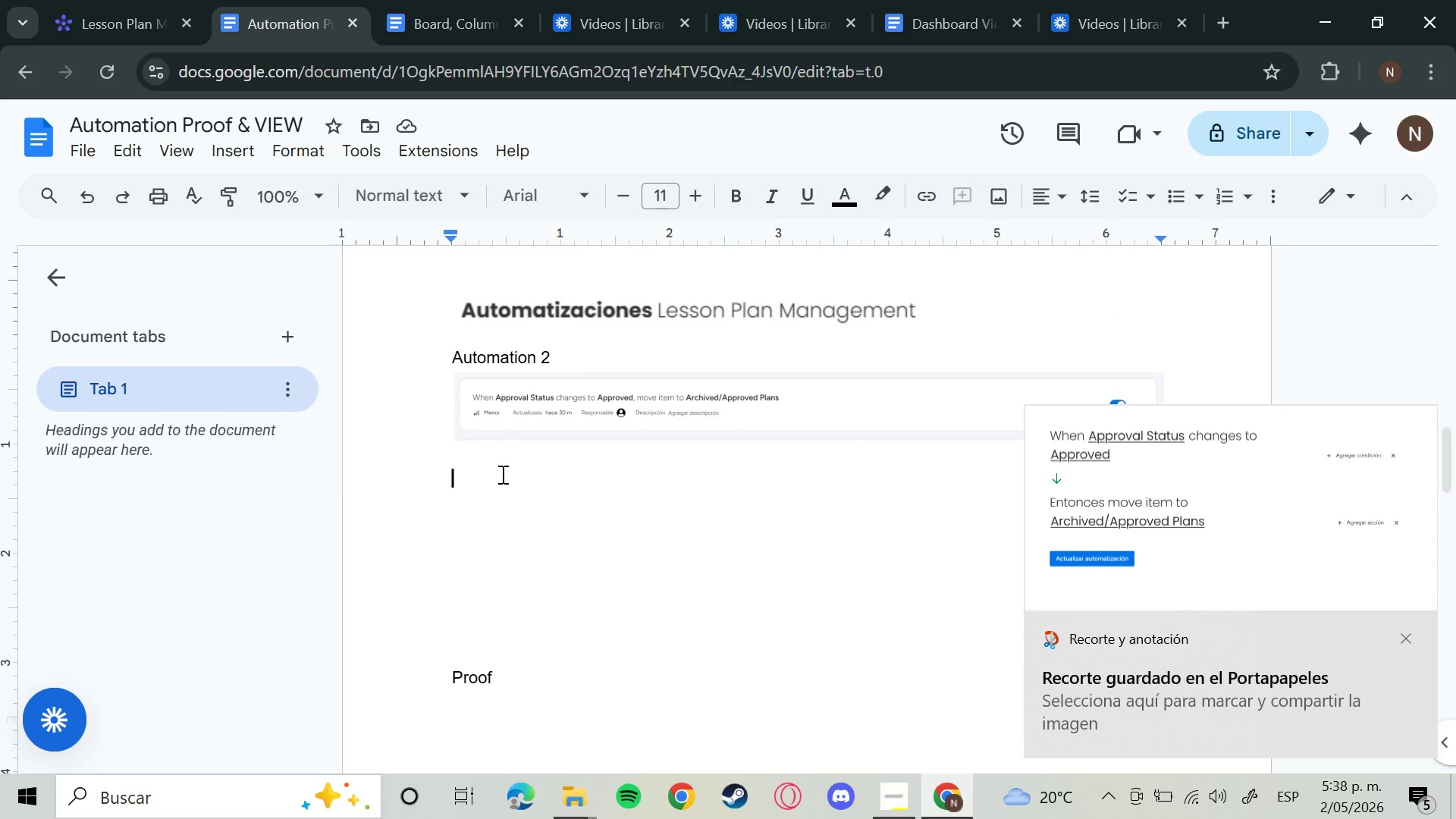 
key(Control+V)
 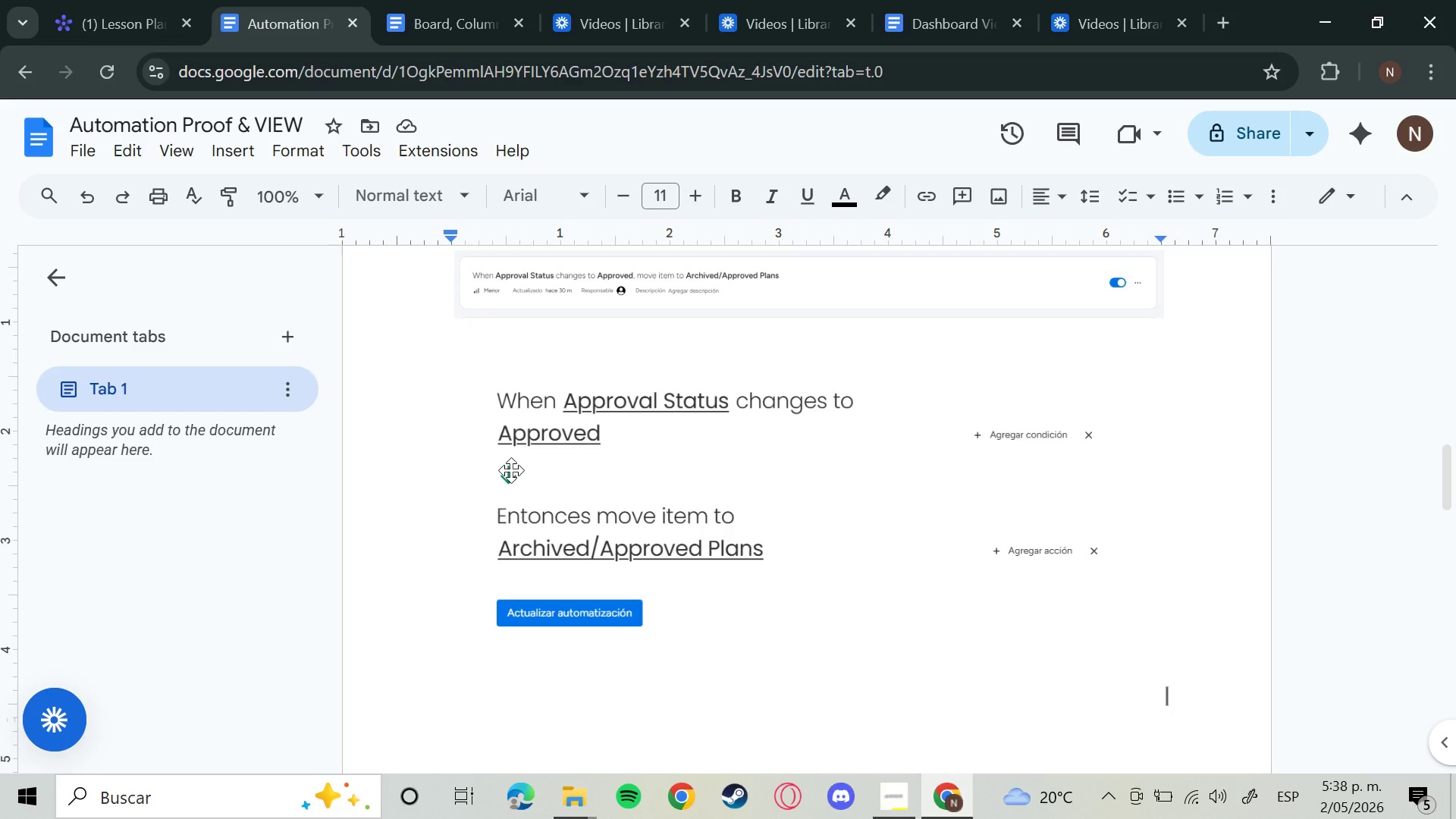 
wait(23.55)
 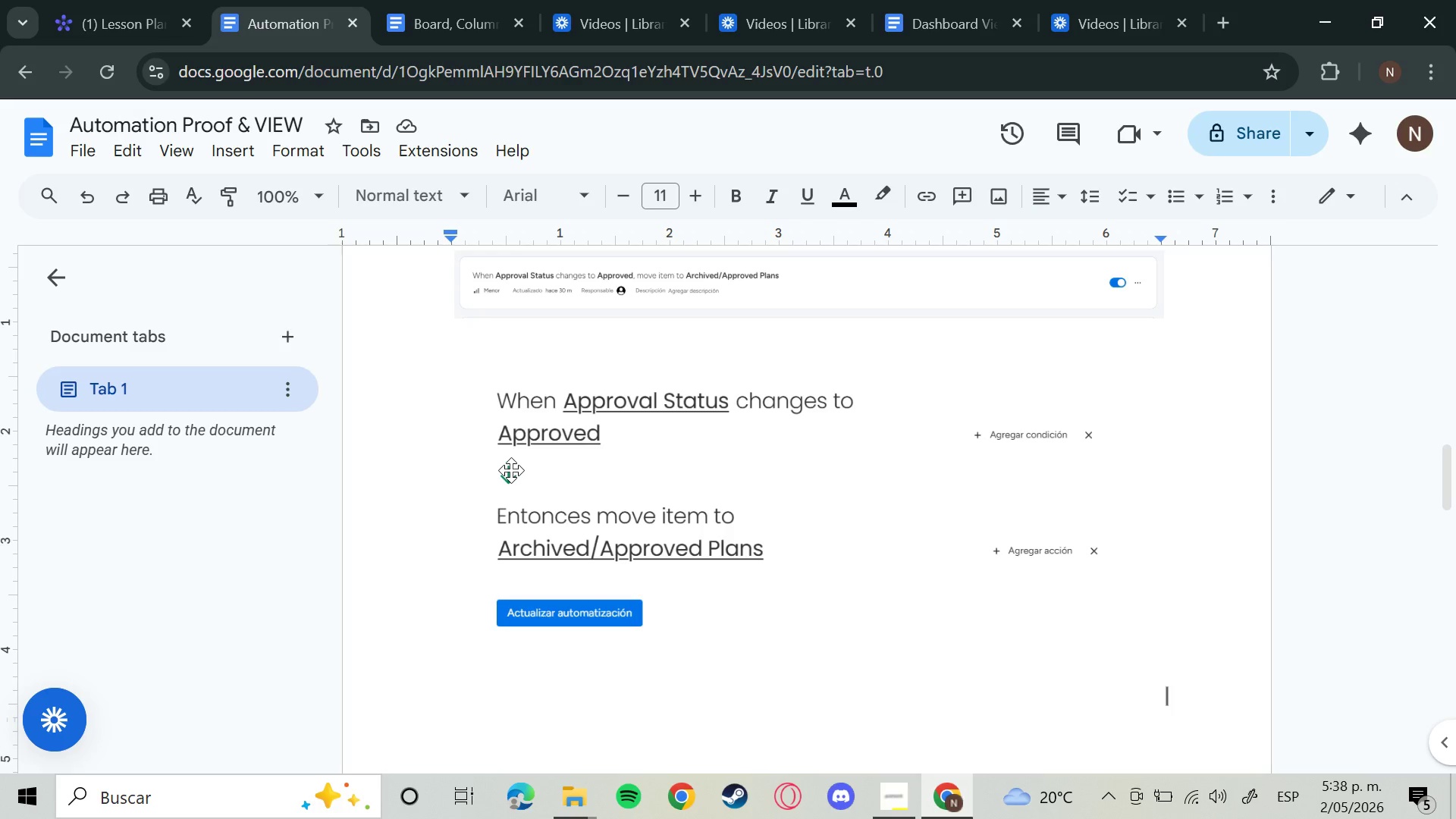 
left_click([457, 0])
 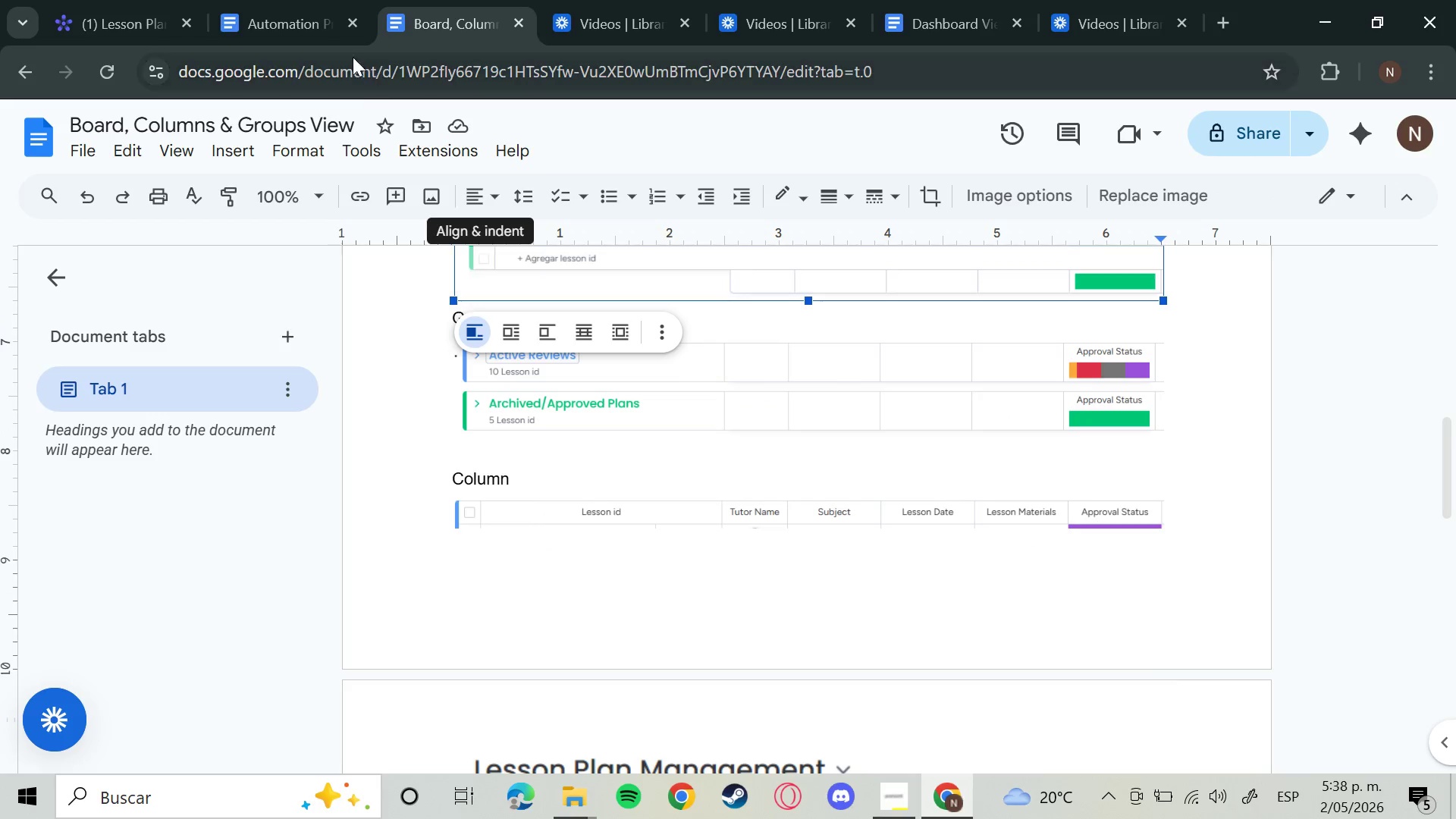 
left_click([300, 0])
 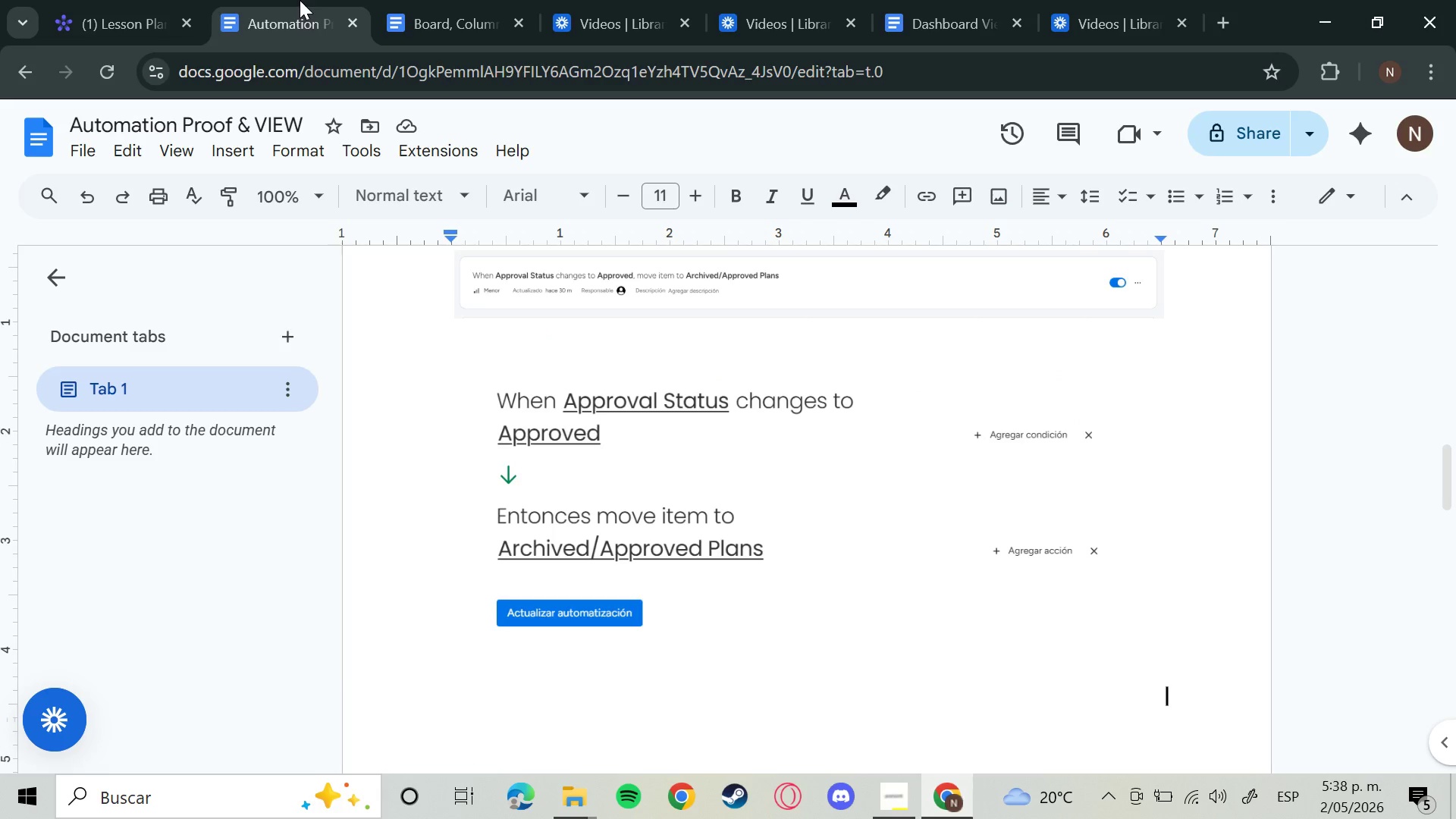 
wait(9.31)
 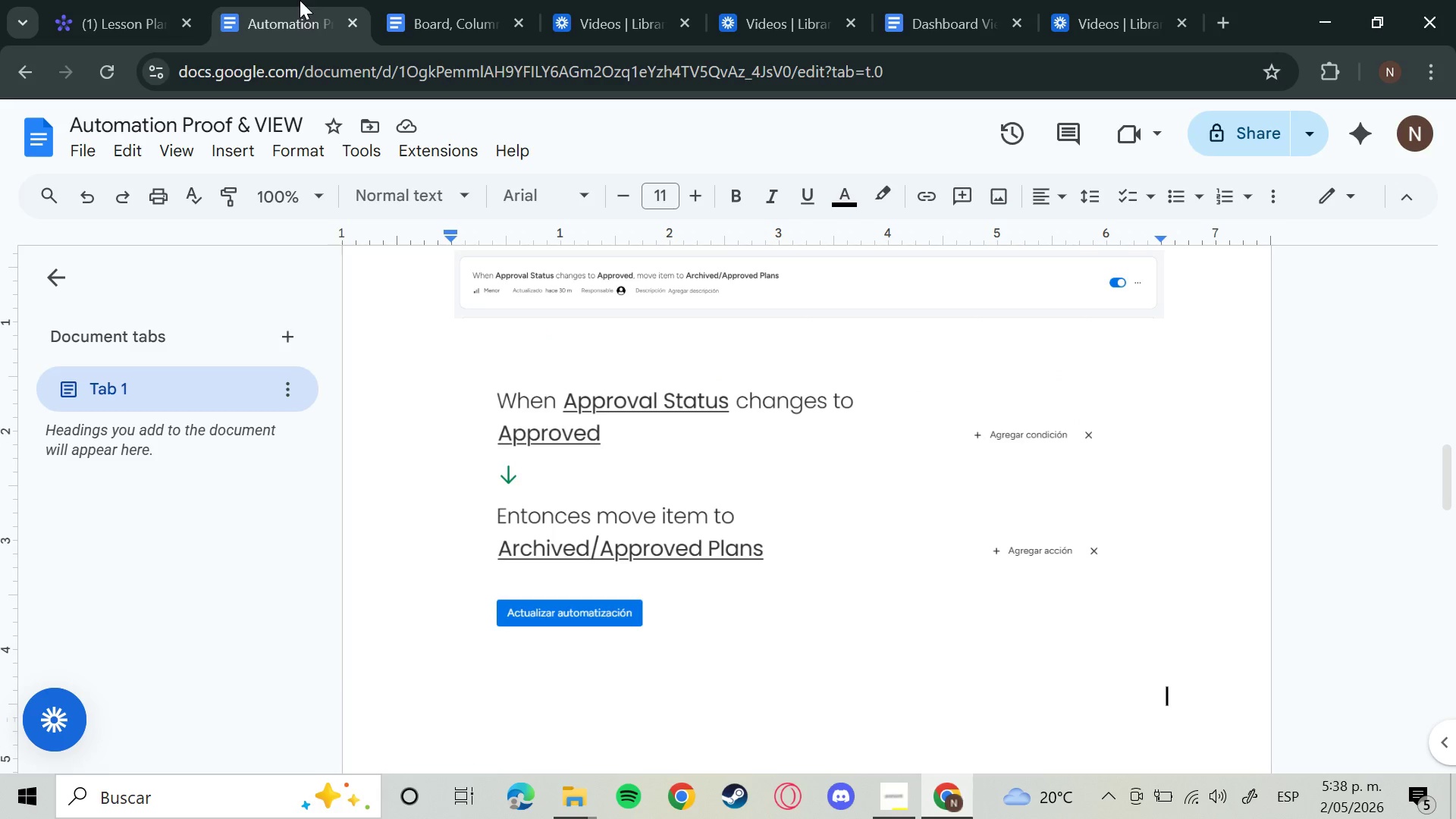 
left_click([64, 0])
 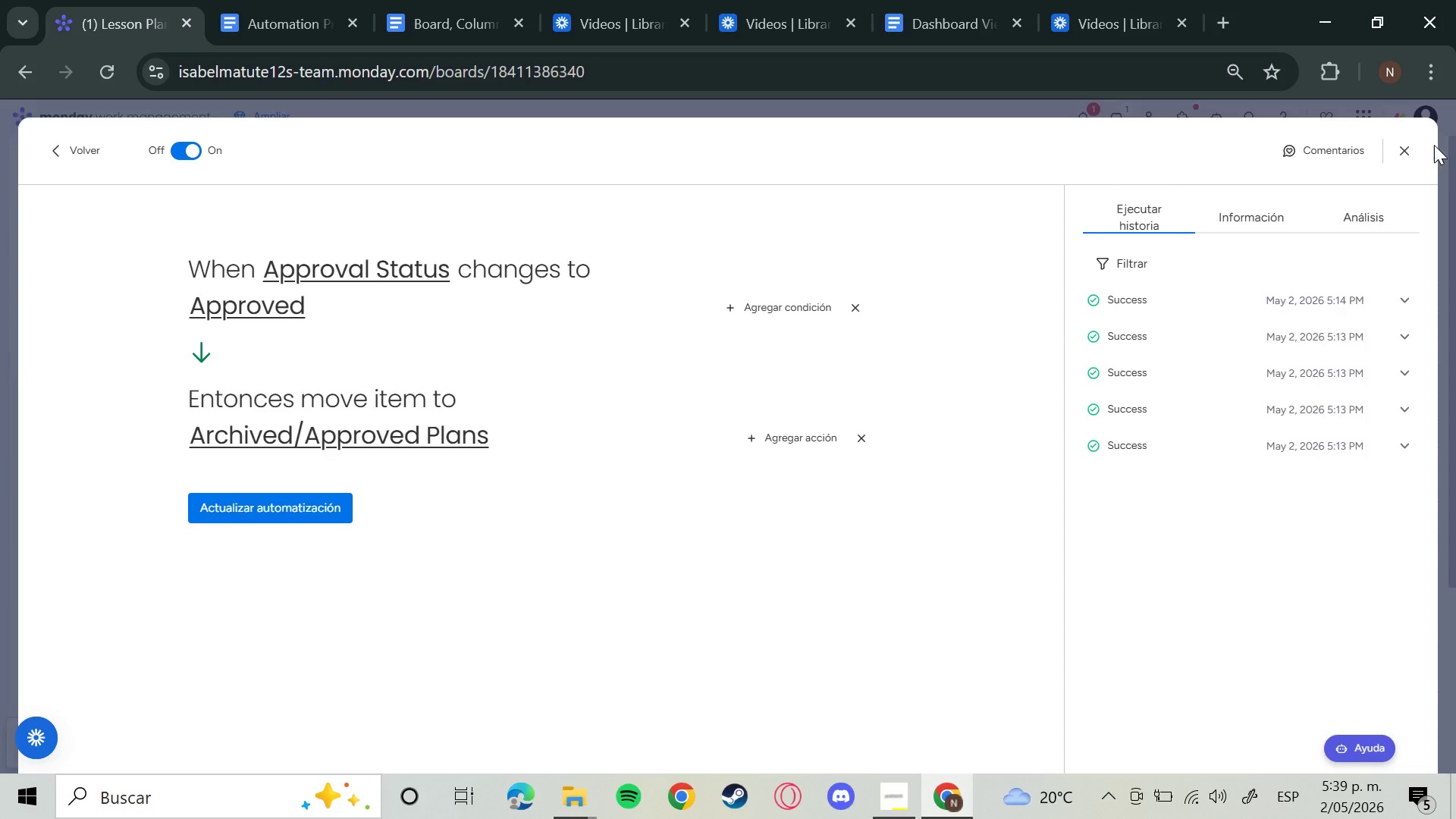 
left_click([1404, 156])
 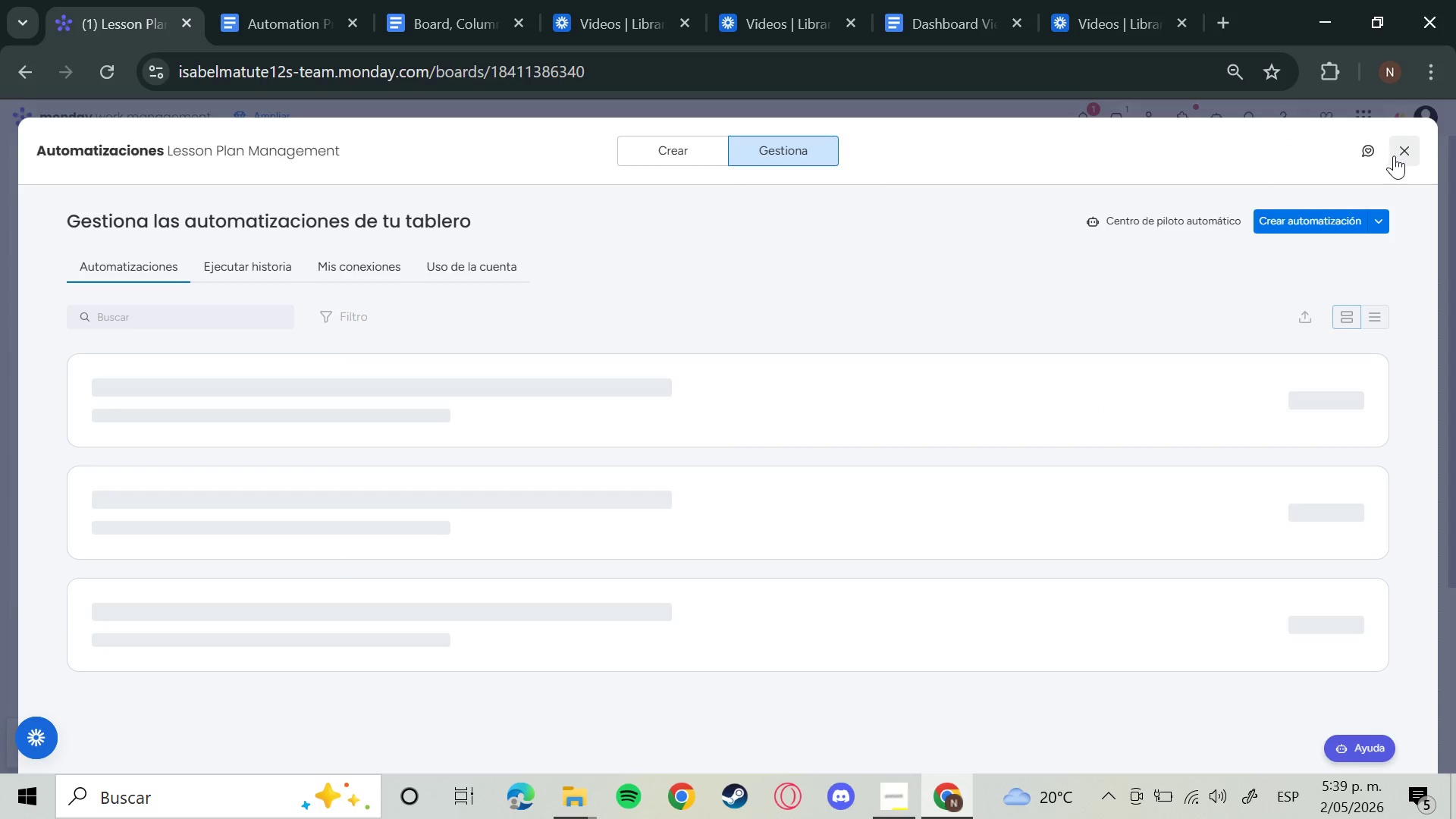 
mouse_move([1370, 153])
 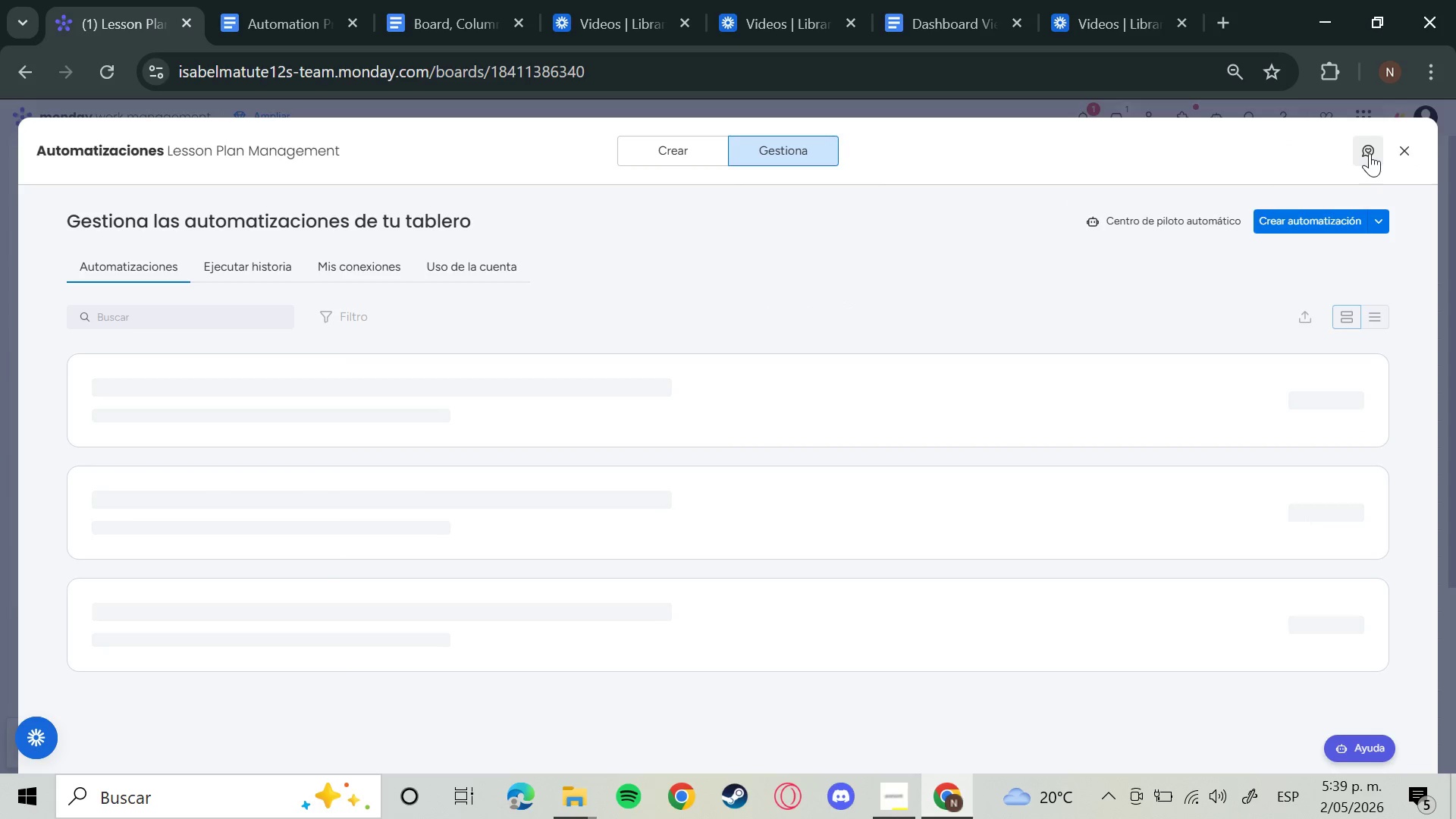 
wait(8.65)
 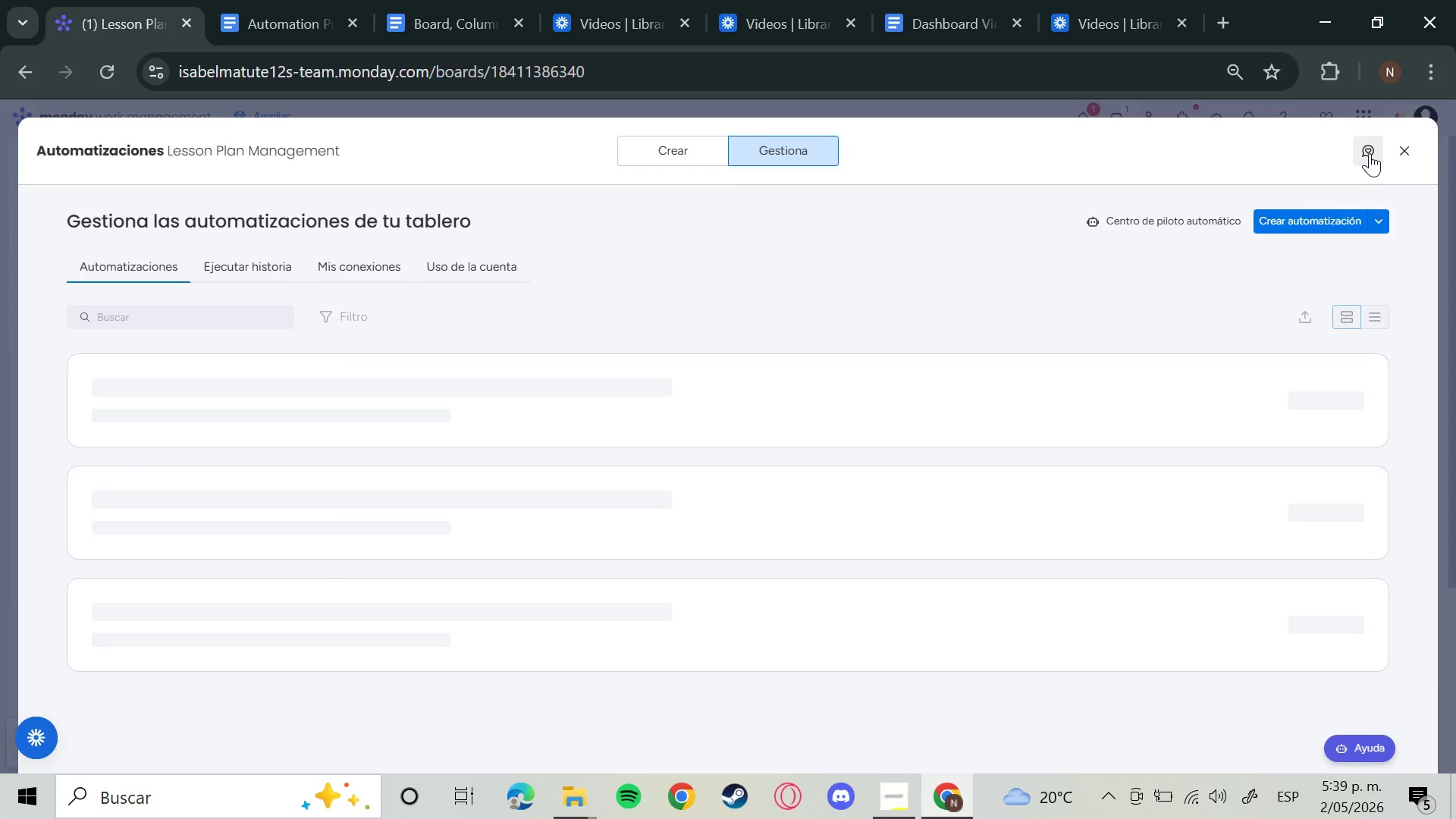 
left_click([685, 512])
 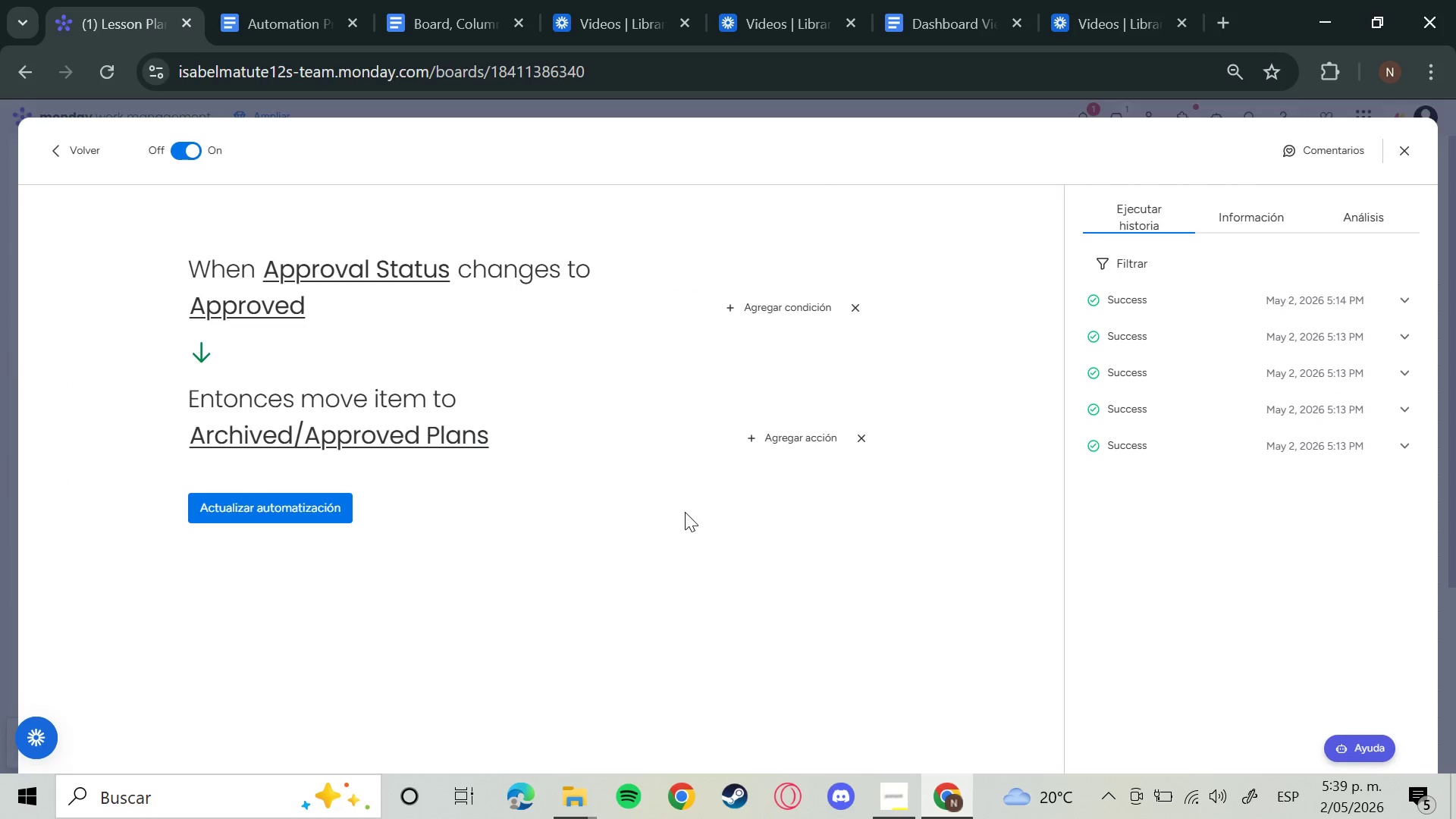 
wait(5.34)
 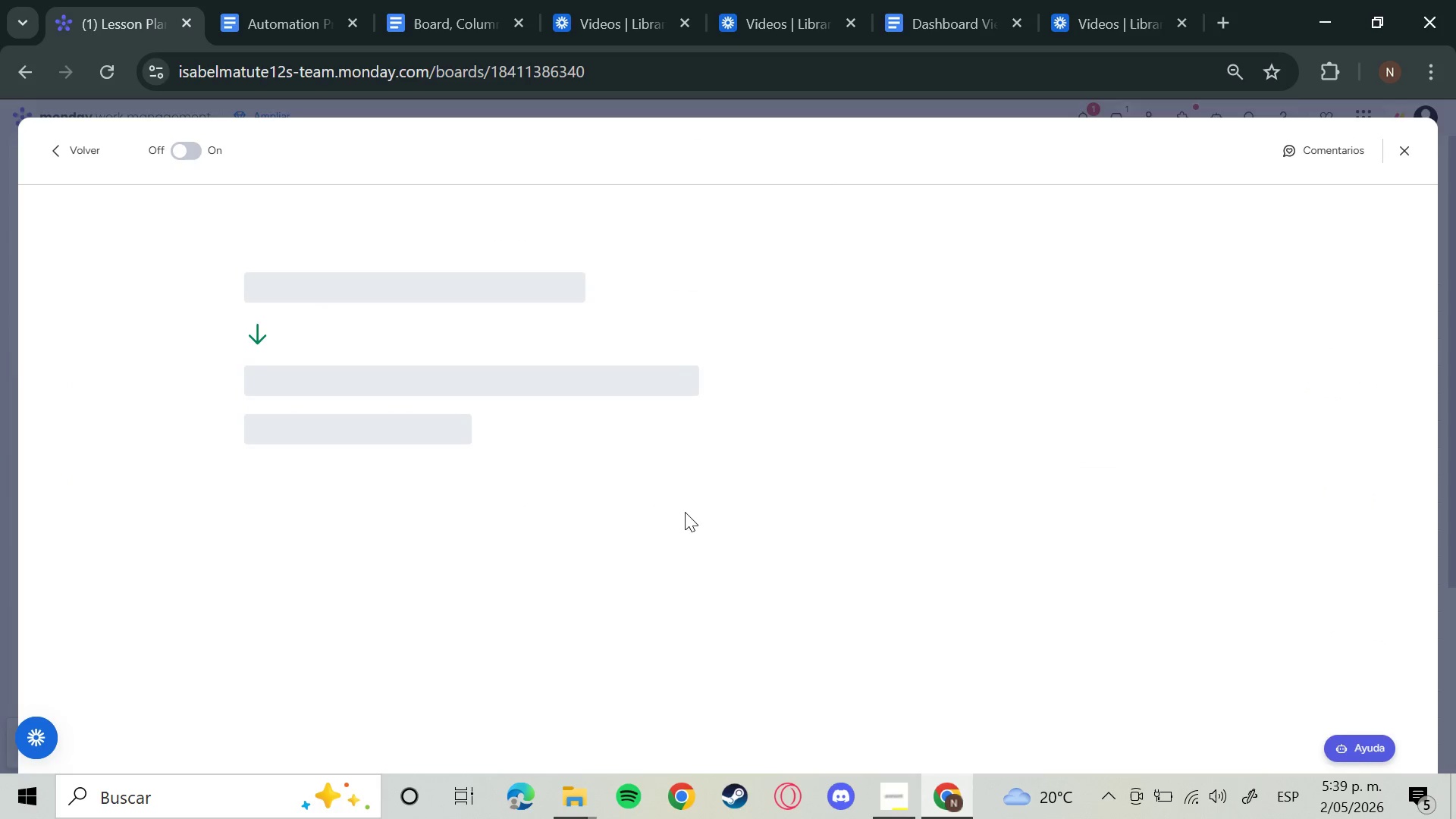 
left_click([1232, 293])
 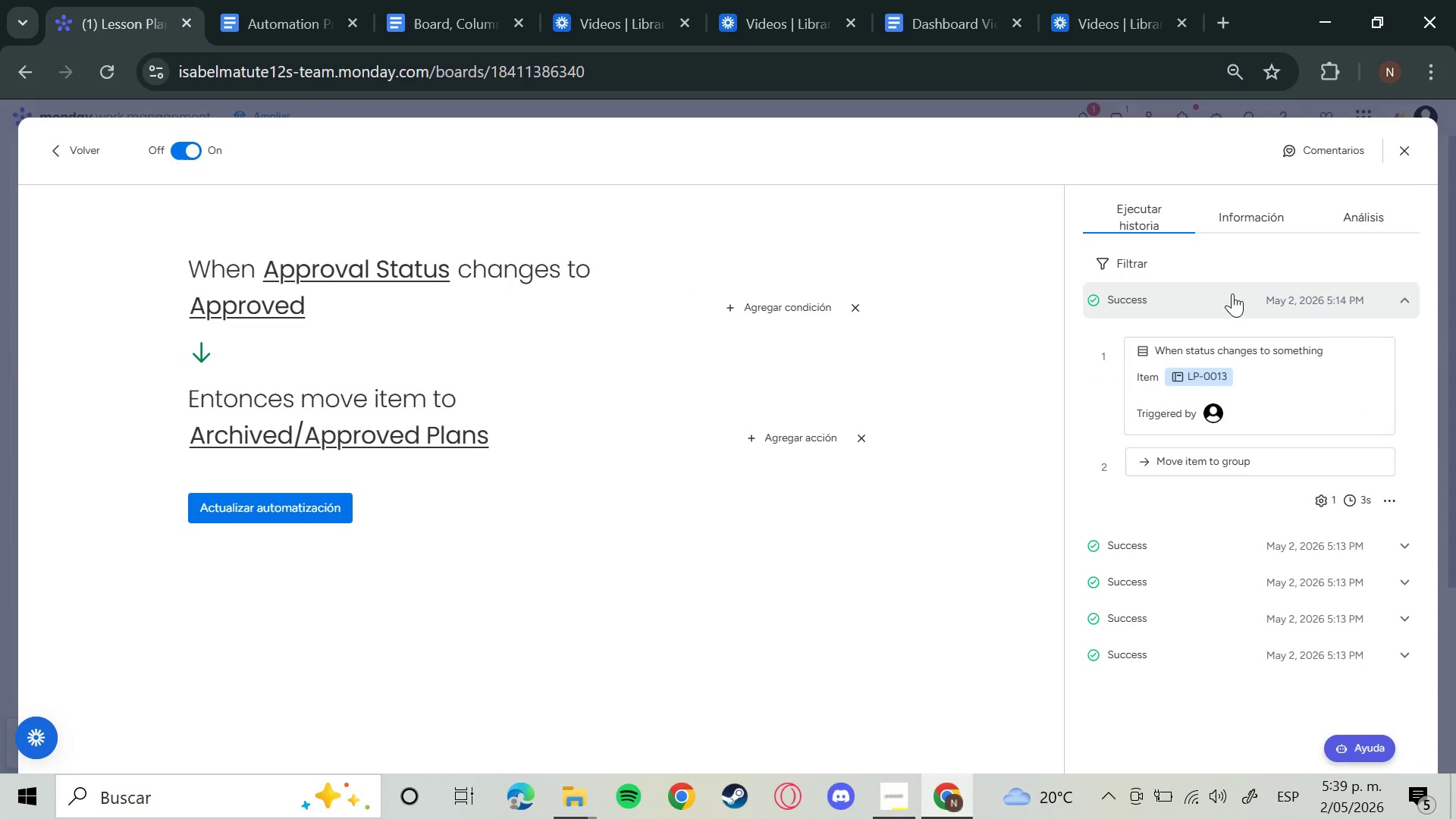 
key(Meta+Shift+S)
 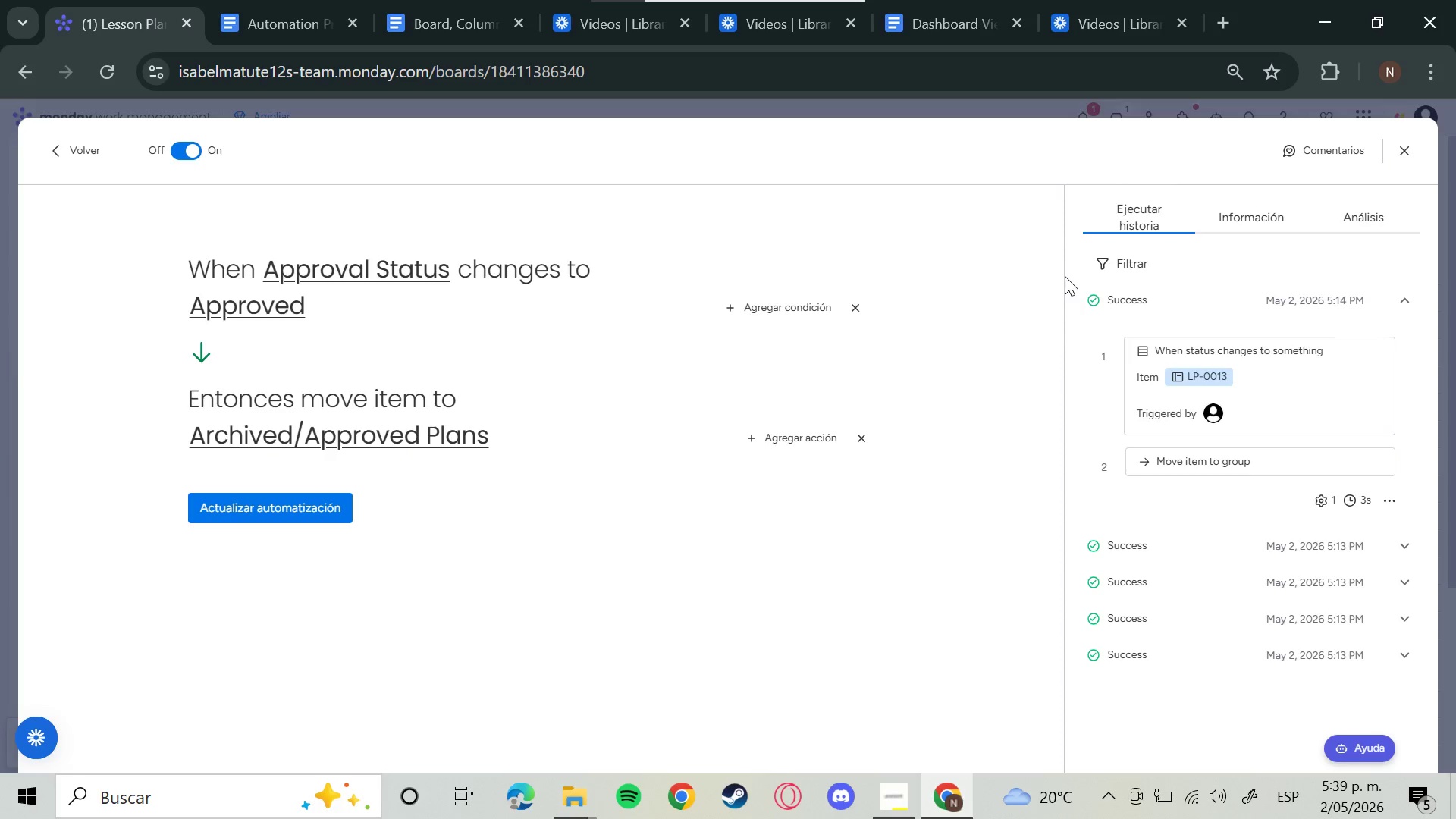 
left_click_drag(start_coordinate=[1076, 275], to_coordinate=[1131, 339])
 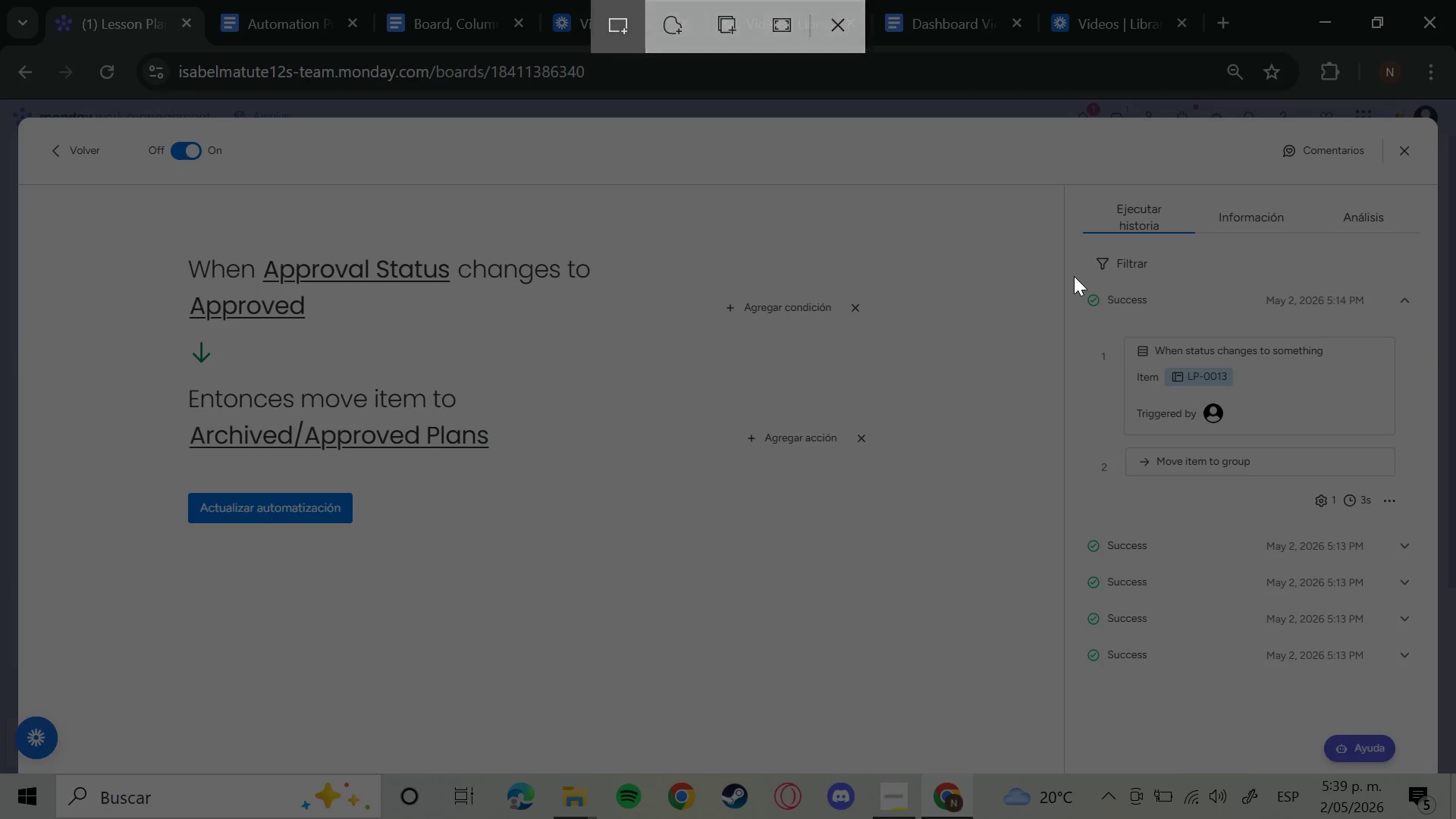 
left_click_drag(start_coordinate=[1074, 276], to_coordinate=[1424, 518])
 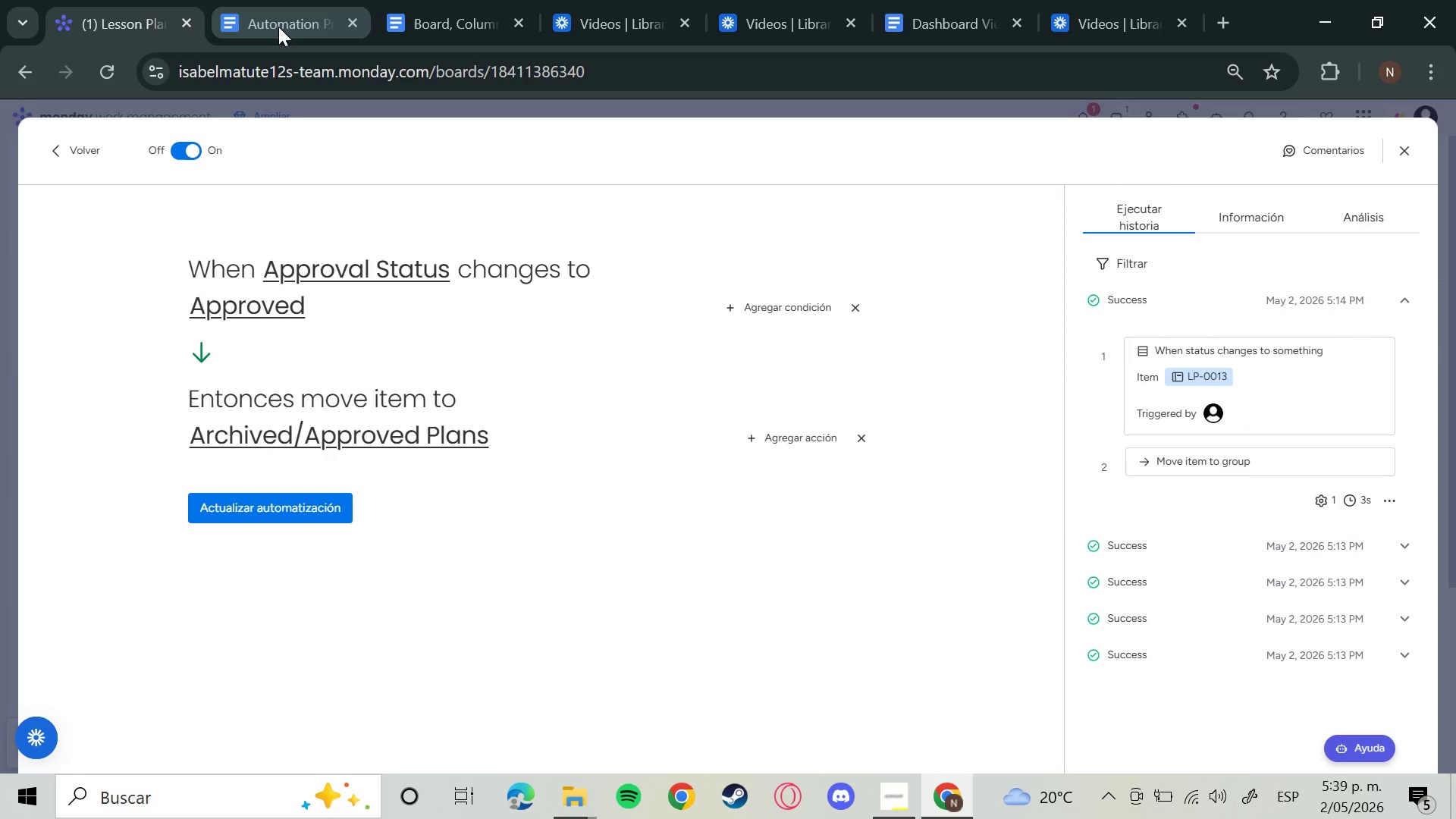 
wait(23.73)
 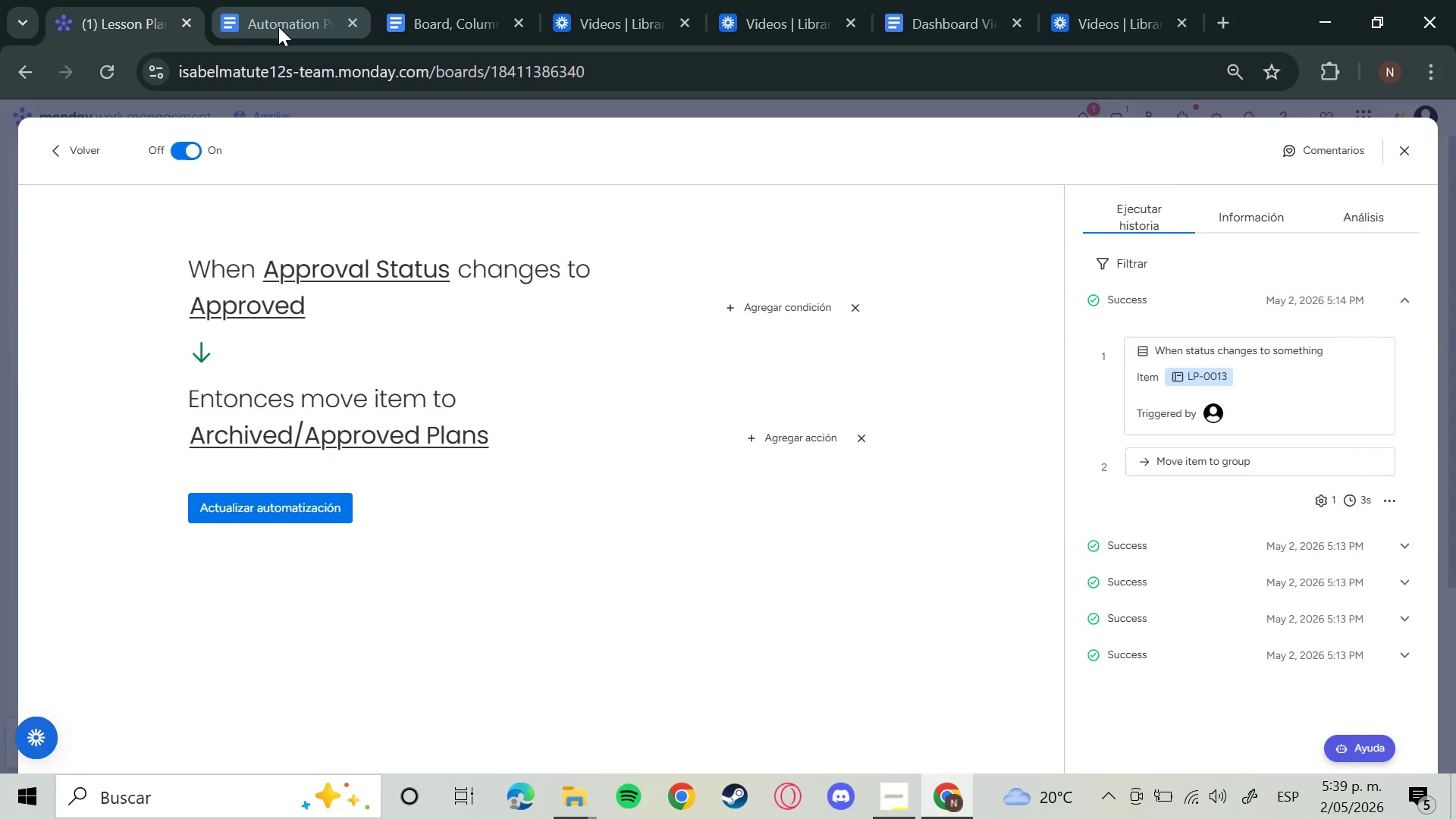 
left_click([288, 0])
 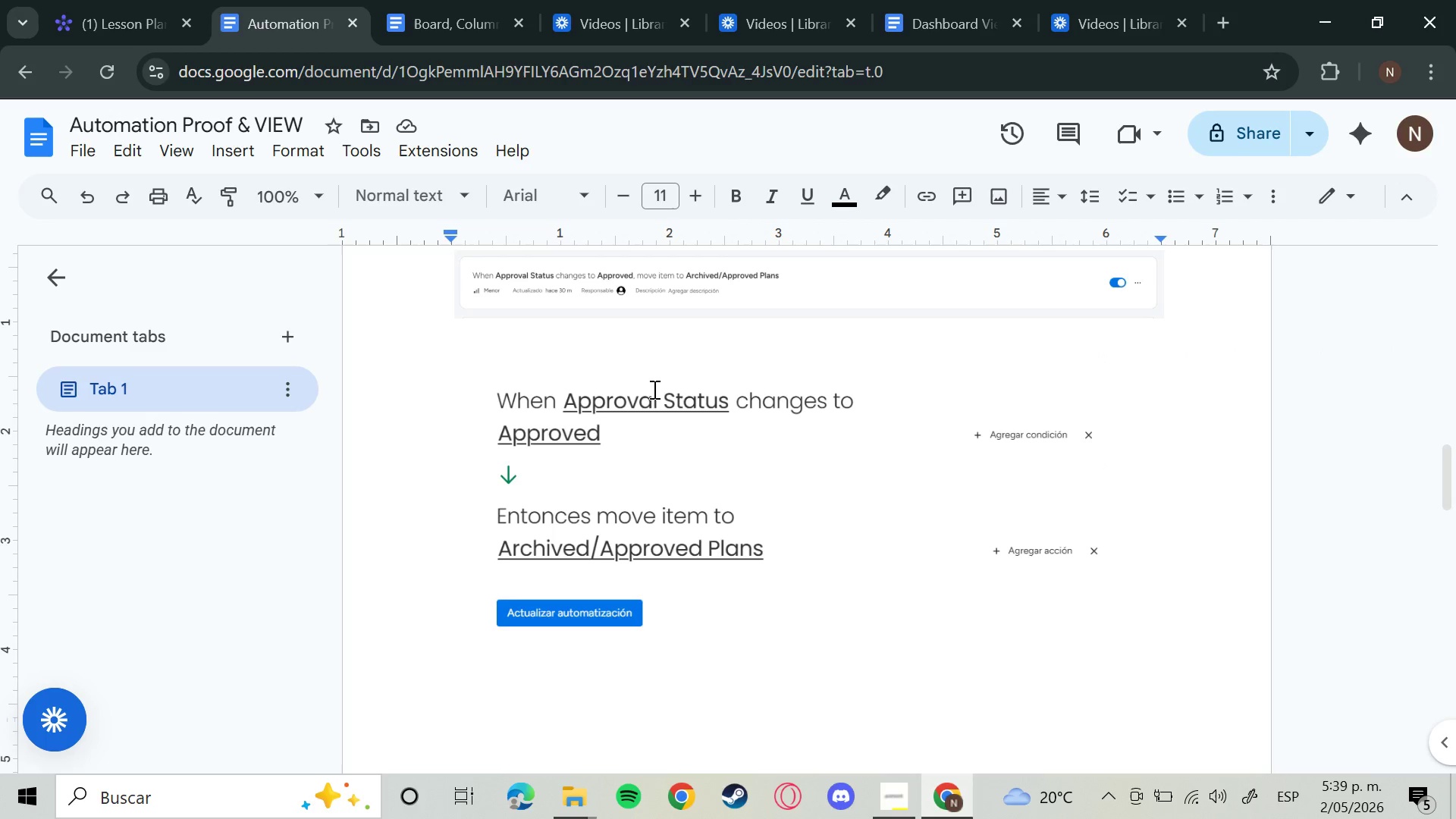 
scroll: coordinate [682, 461], scroll_direction: down, amount: 2.0
 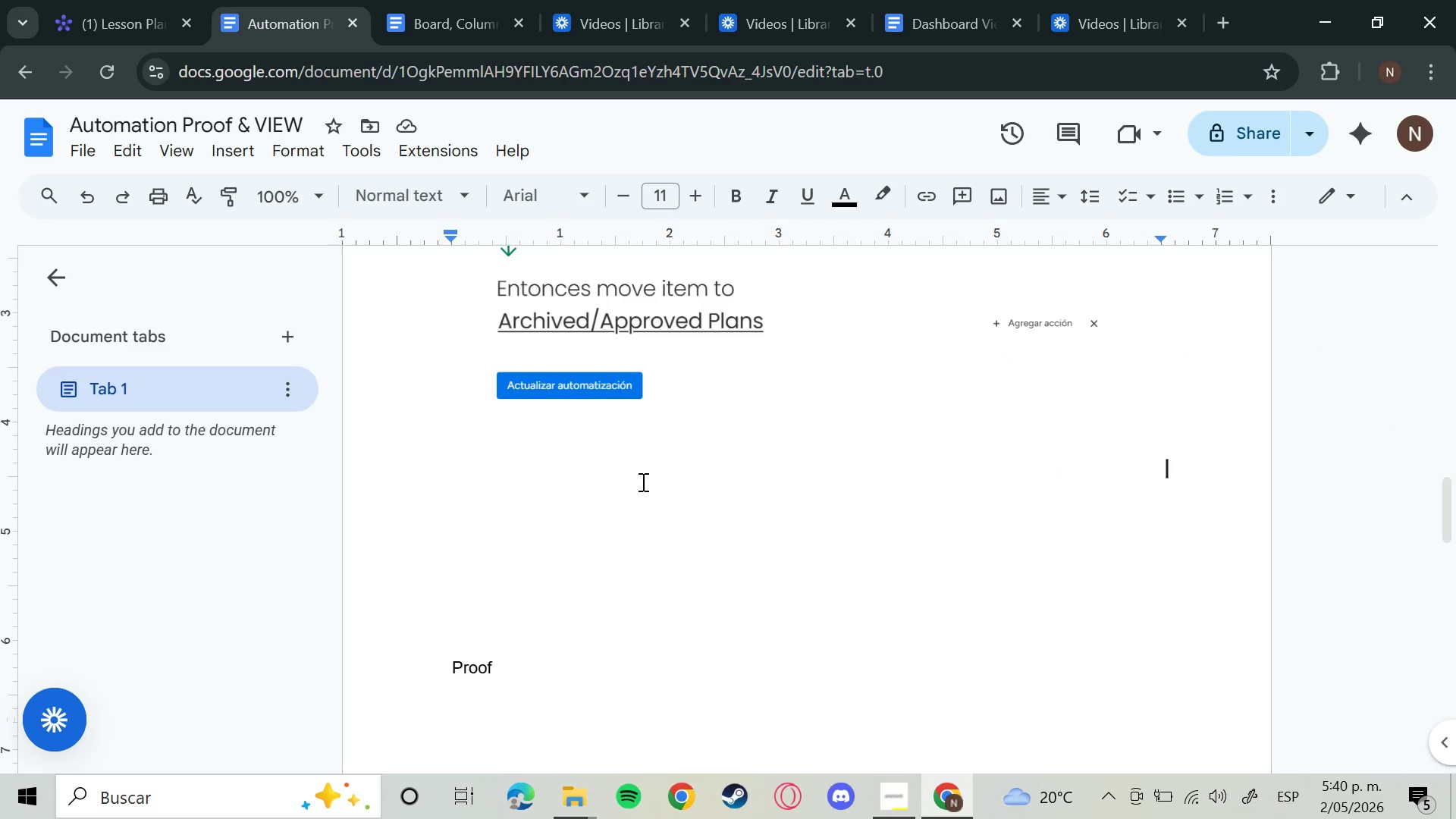 
left_click([534, 460])
 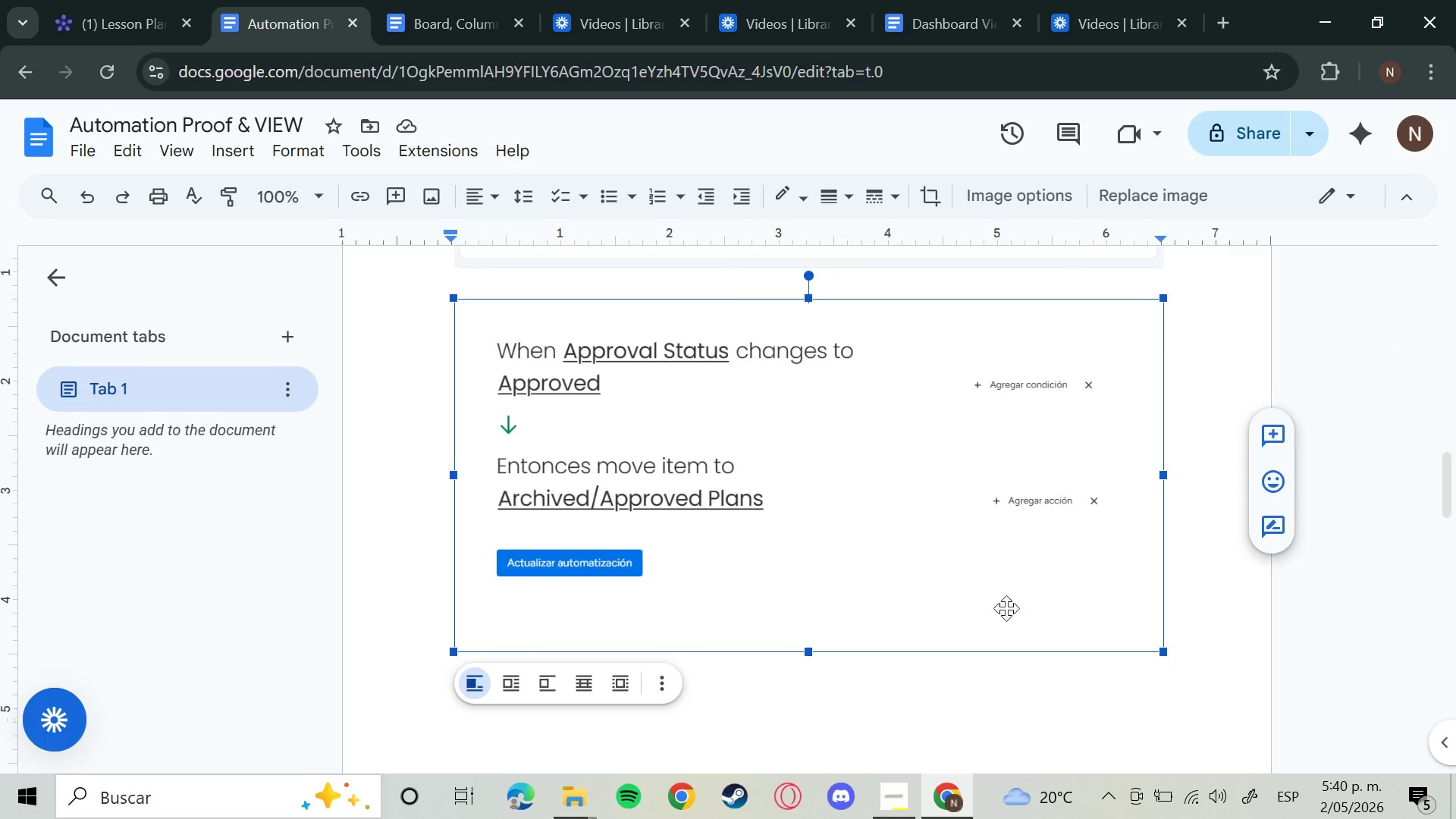 
left_click([1132, 532])
 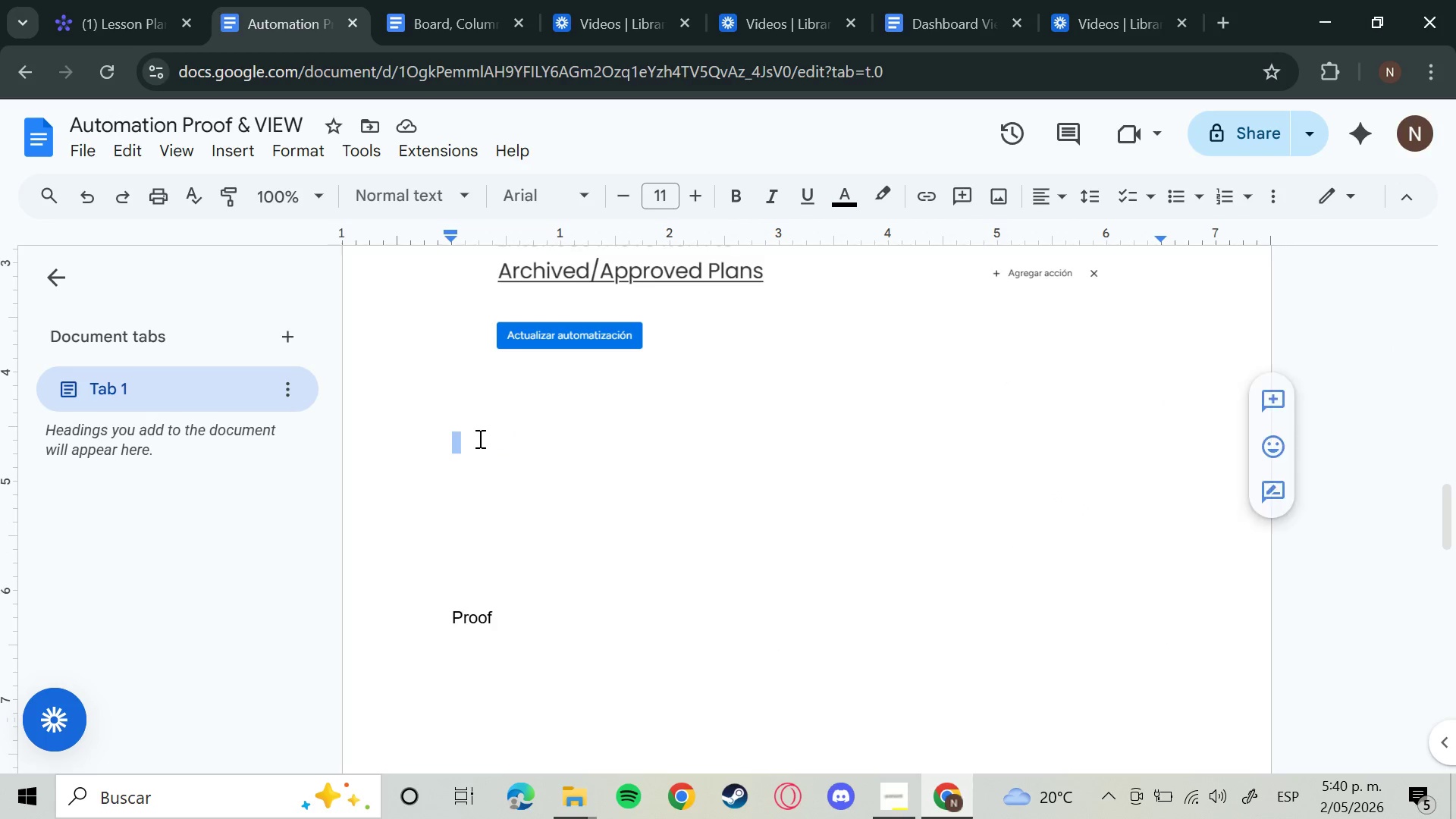 
scroll: coordinate [1152, 657], scroll_direction: down, amount: 2.0
 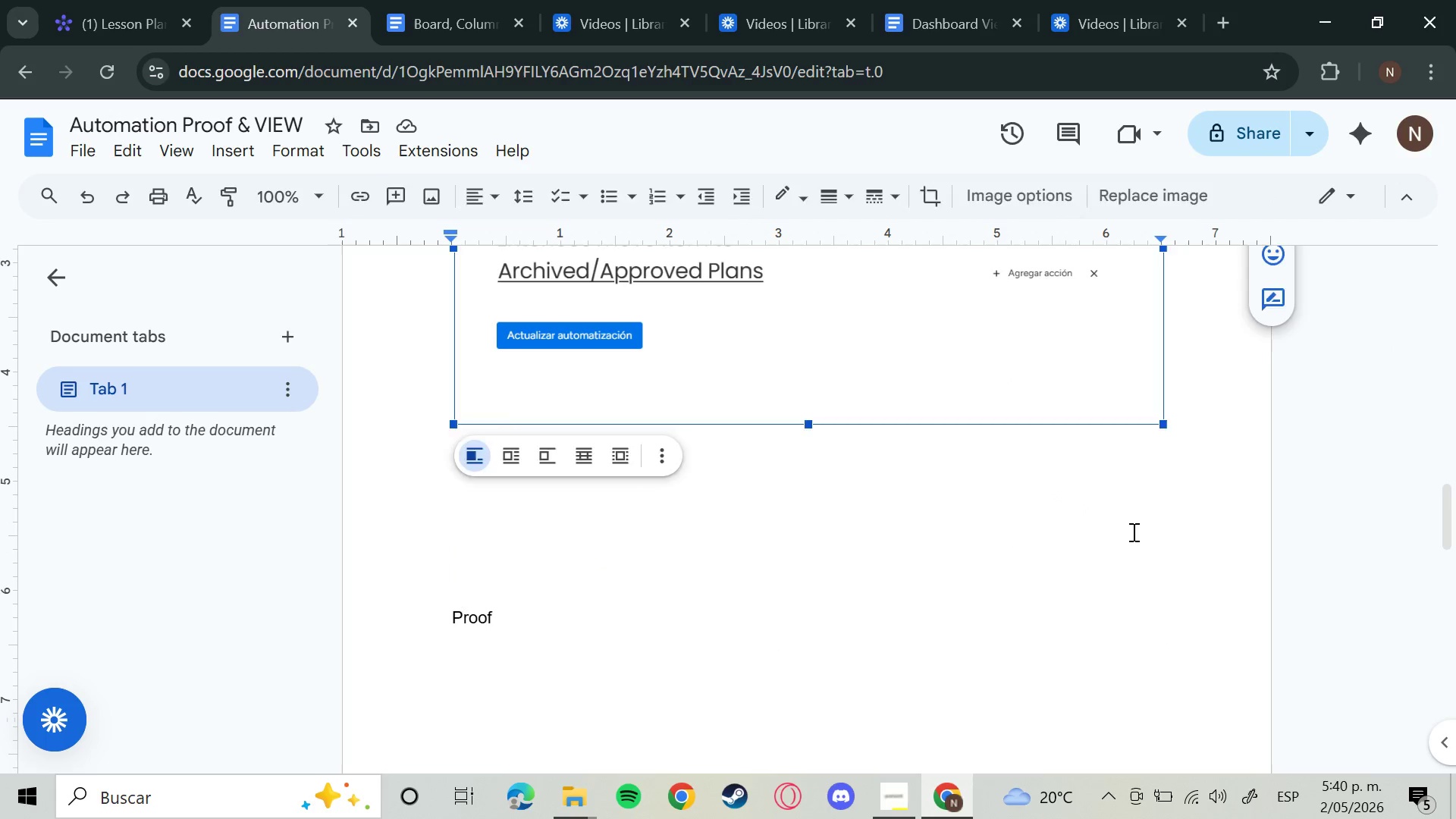 
double_click([496, 431])
 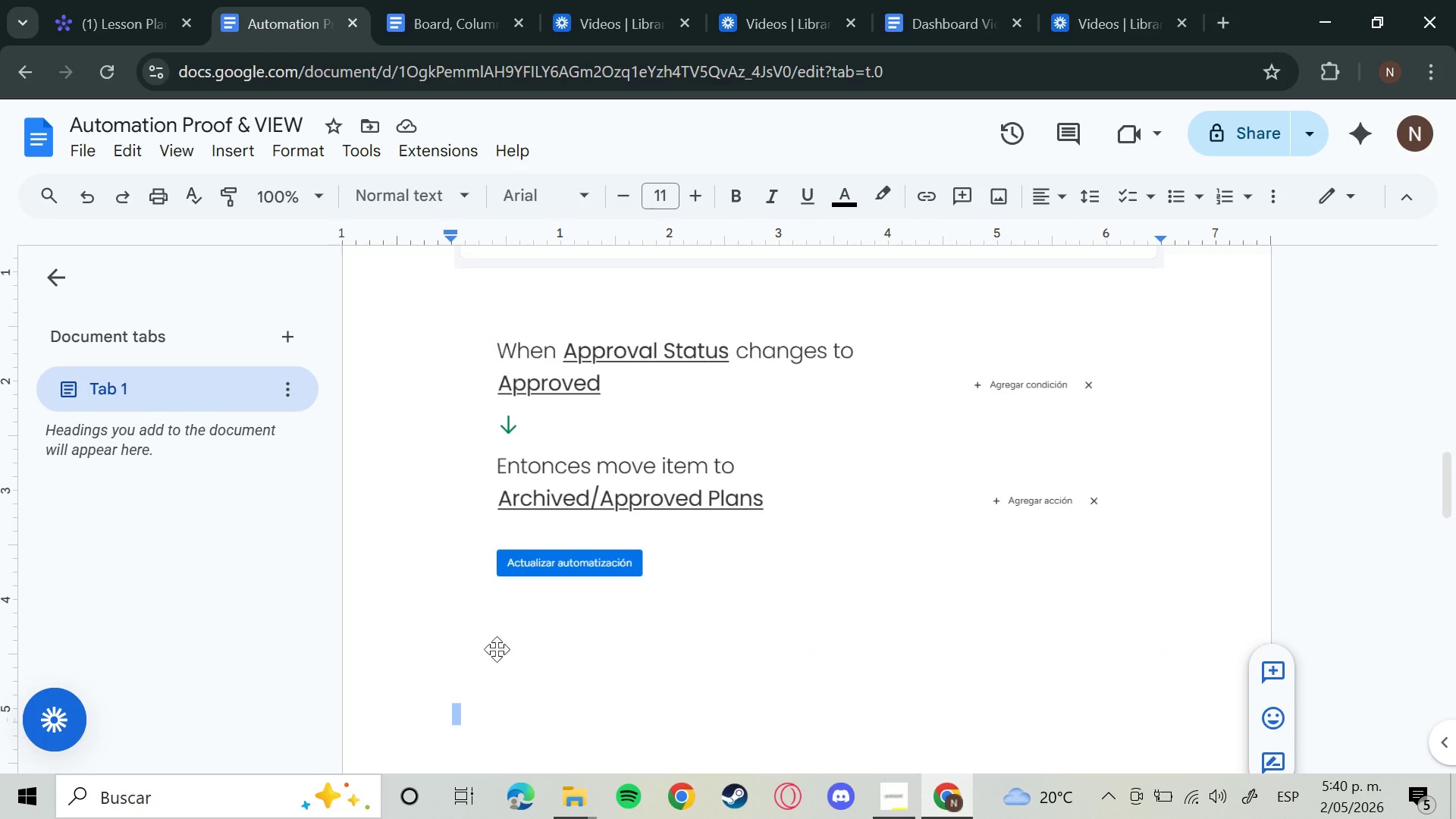 
left_click([479, 682])
 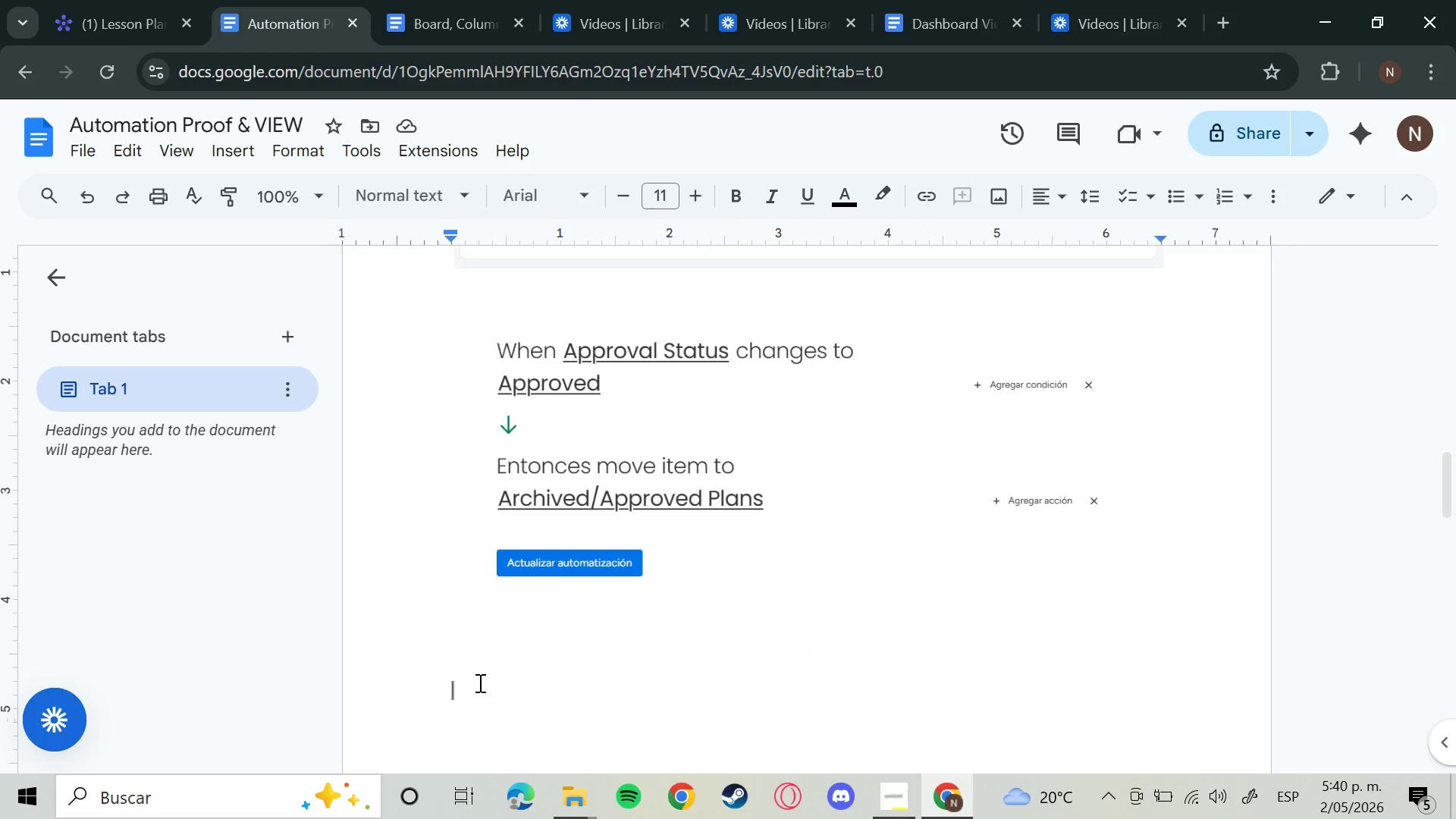 
key(Control+V)
 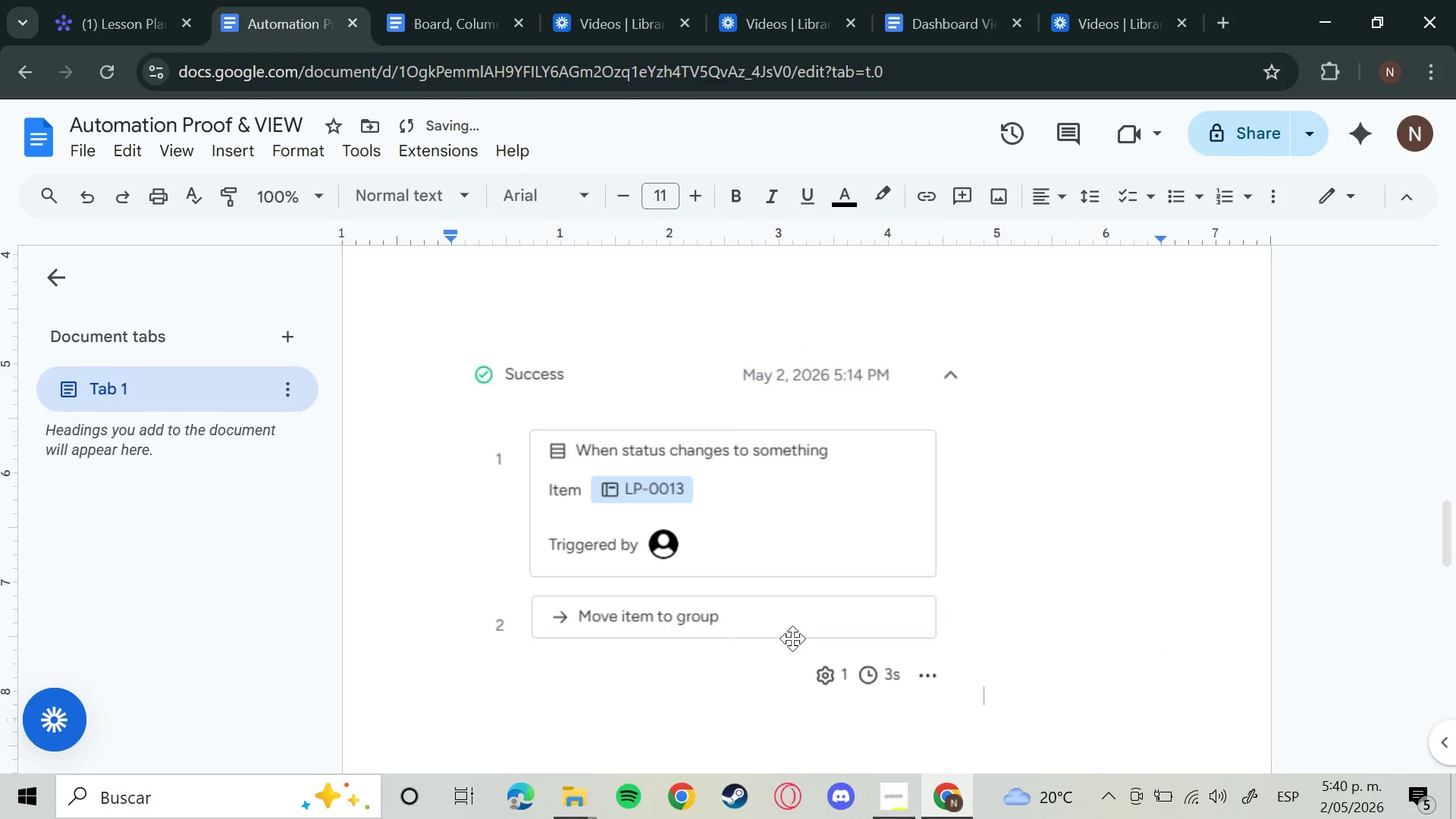 
scroll: coordinate [816, 657], scroll_direction: down, amount: 4.0
 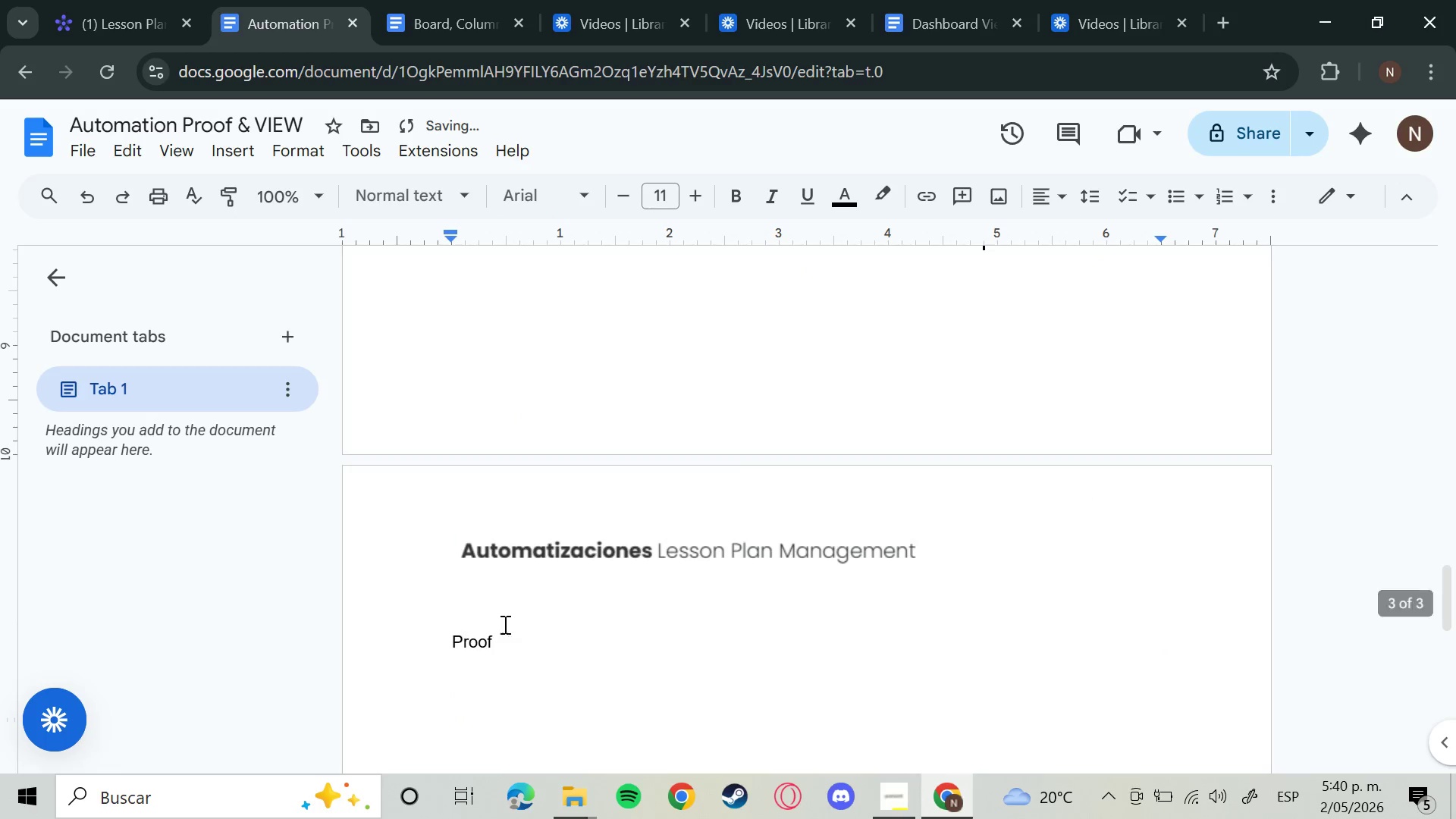 
left_click([484, 638])
 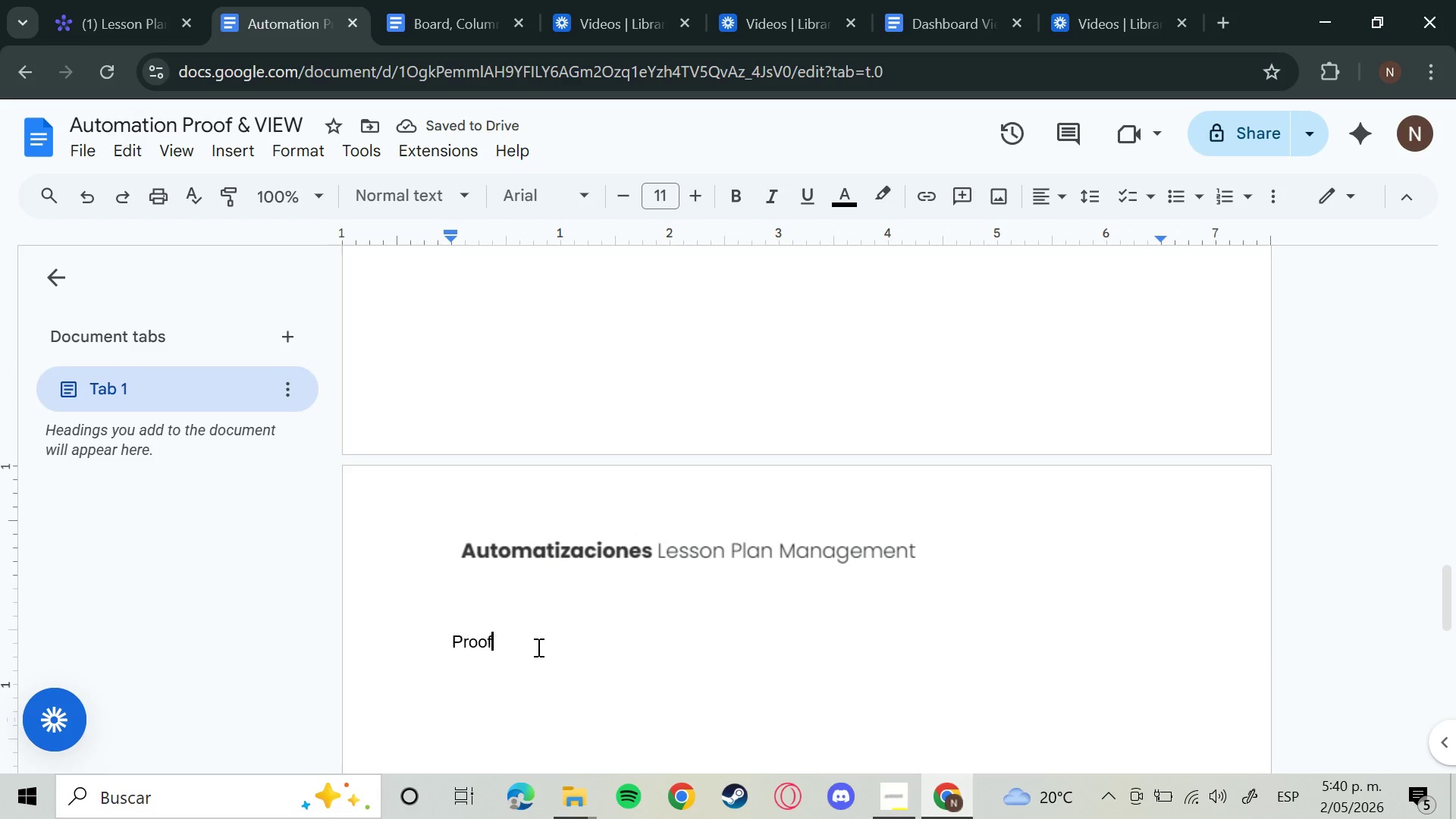 
left_click_drag(start_coordinate=[537, 647], to_coordinate=[235, 645])
 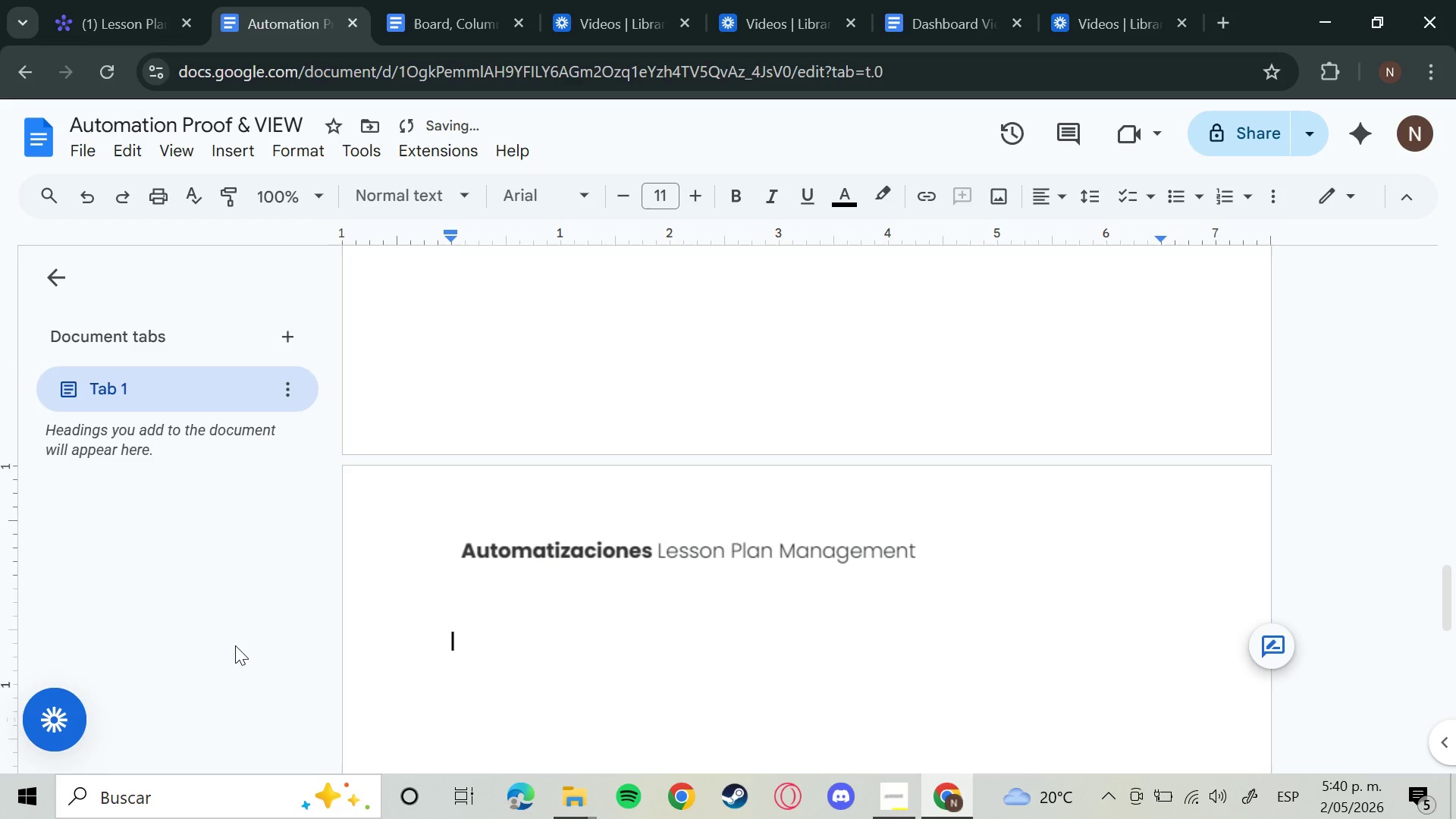 
key(Backspace)
 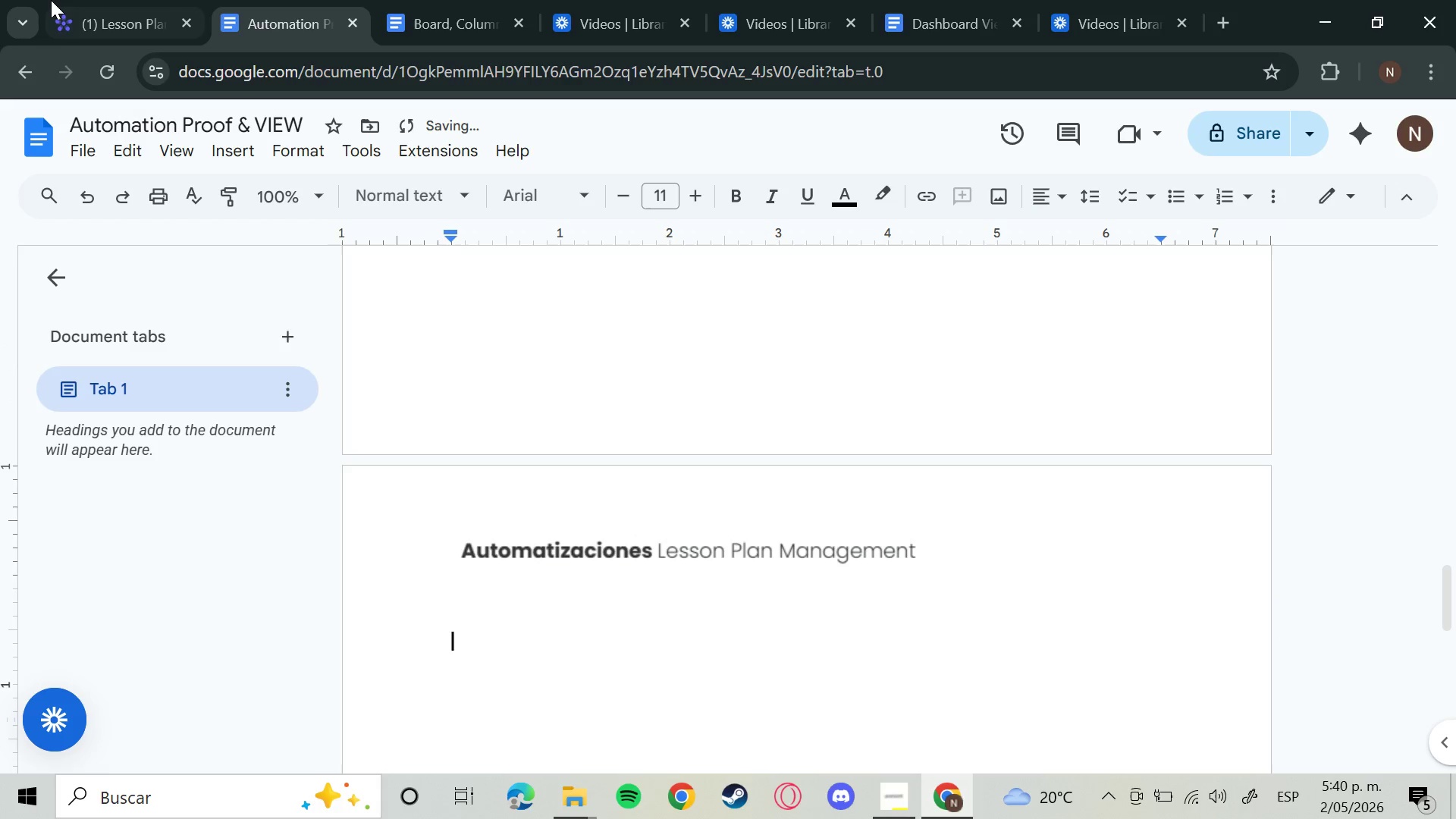 
left_click([42, 0])
 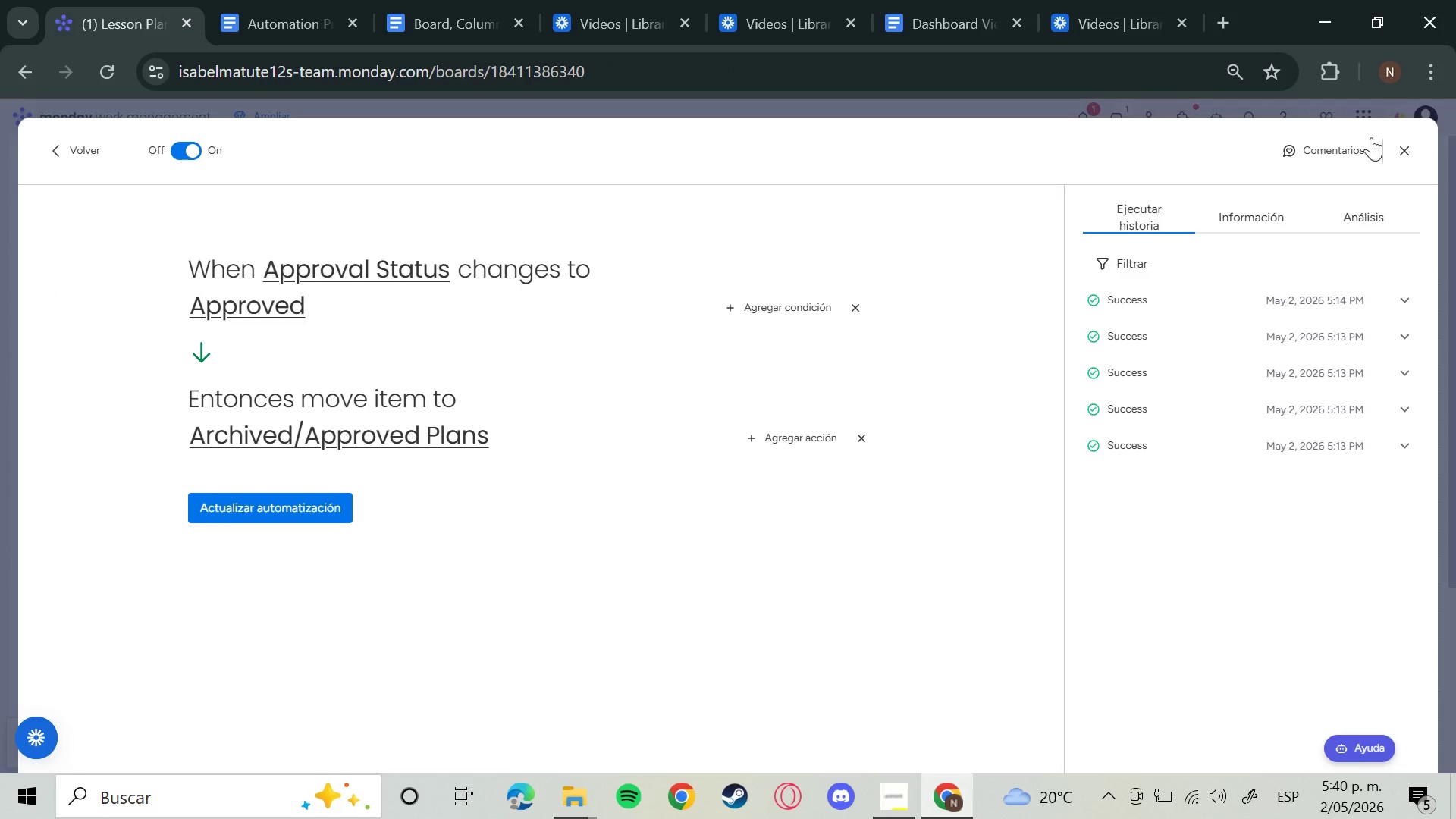 
left_click([1393, 151])
 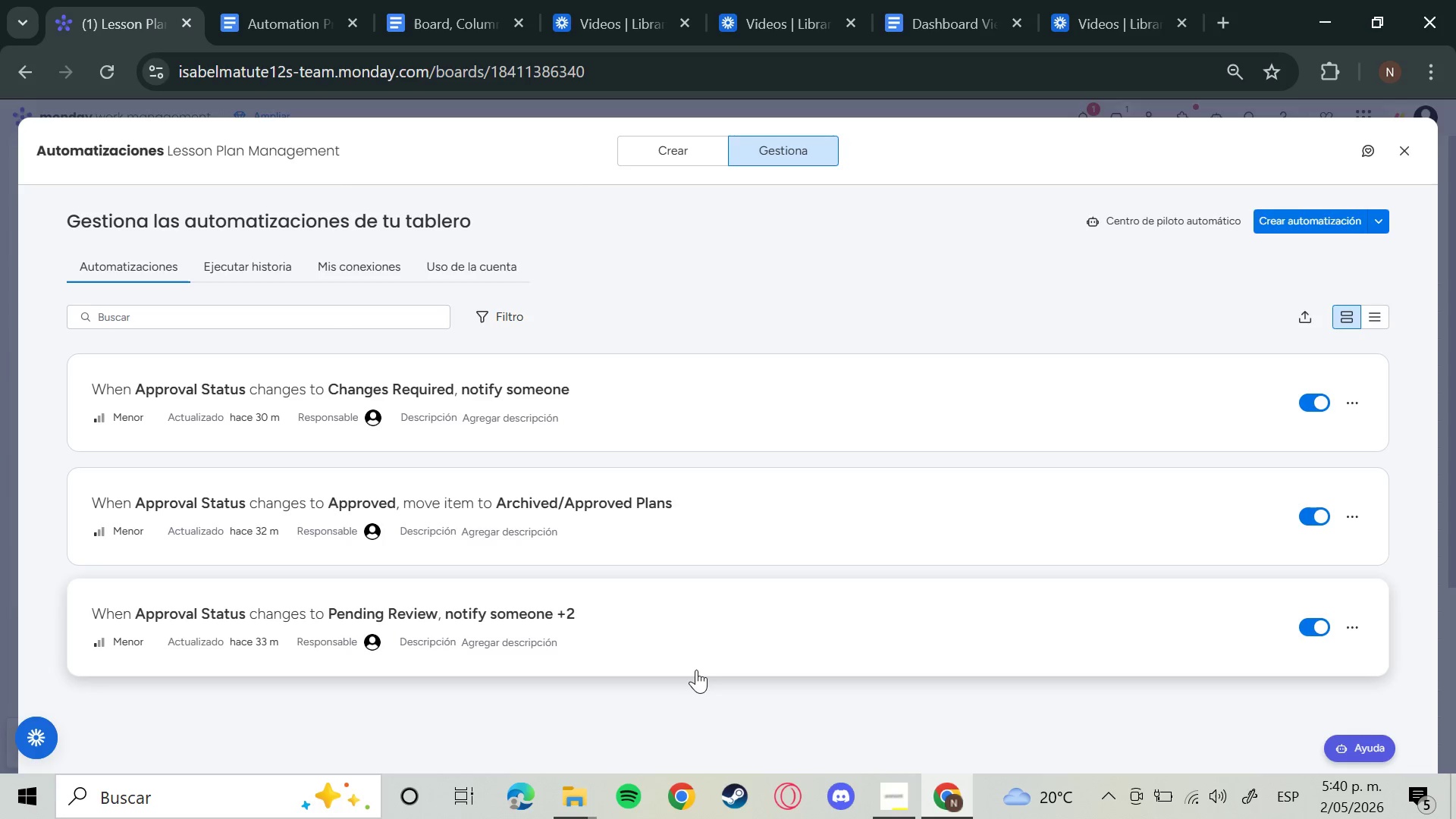 
wait(51.69)
 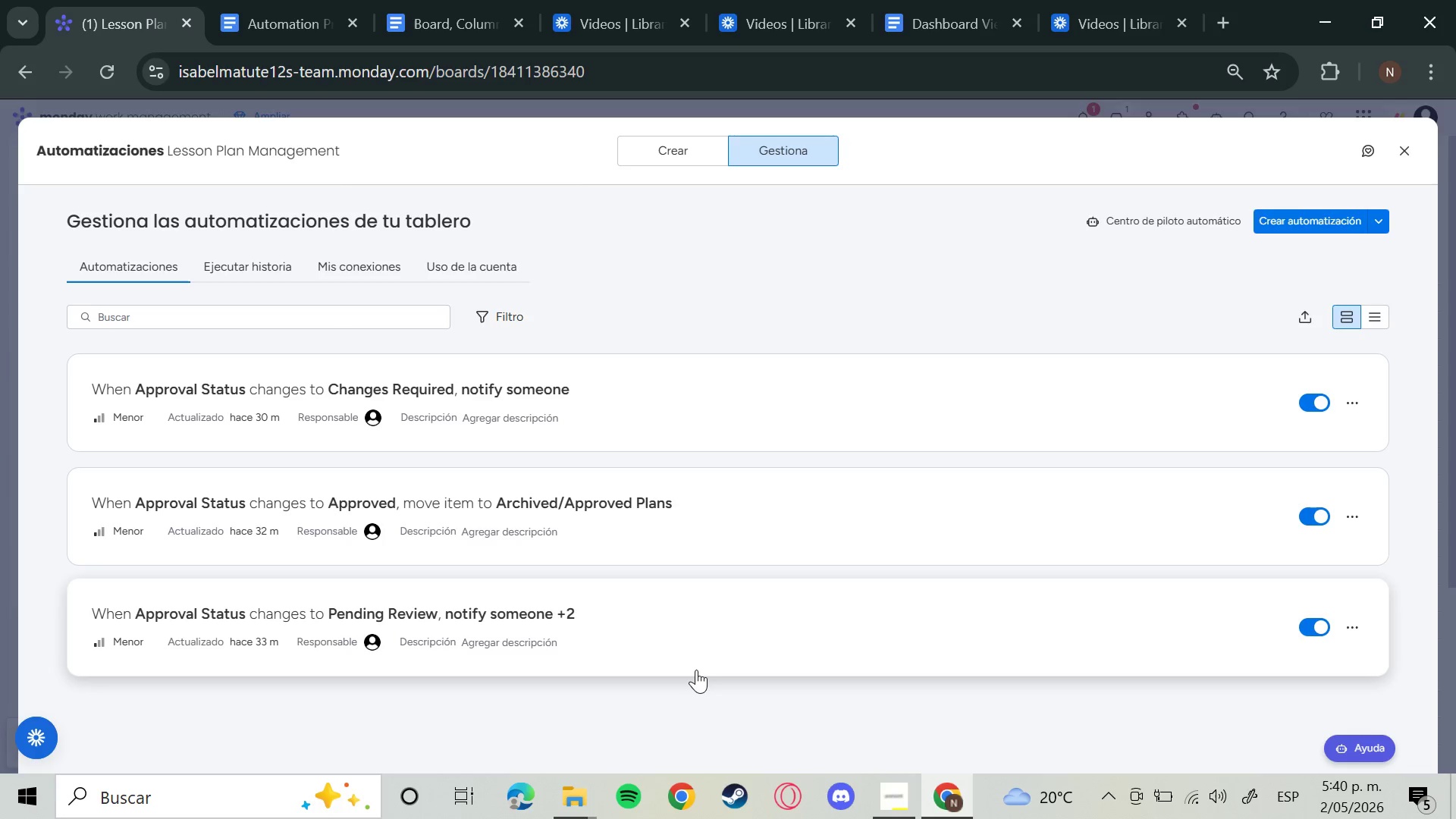 
hold_key(key=MetaLeft, duration=0.98)
 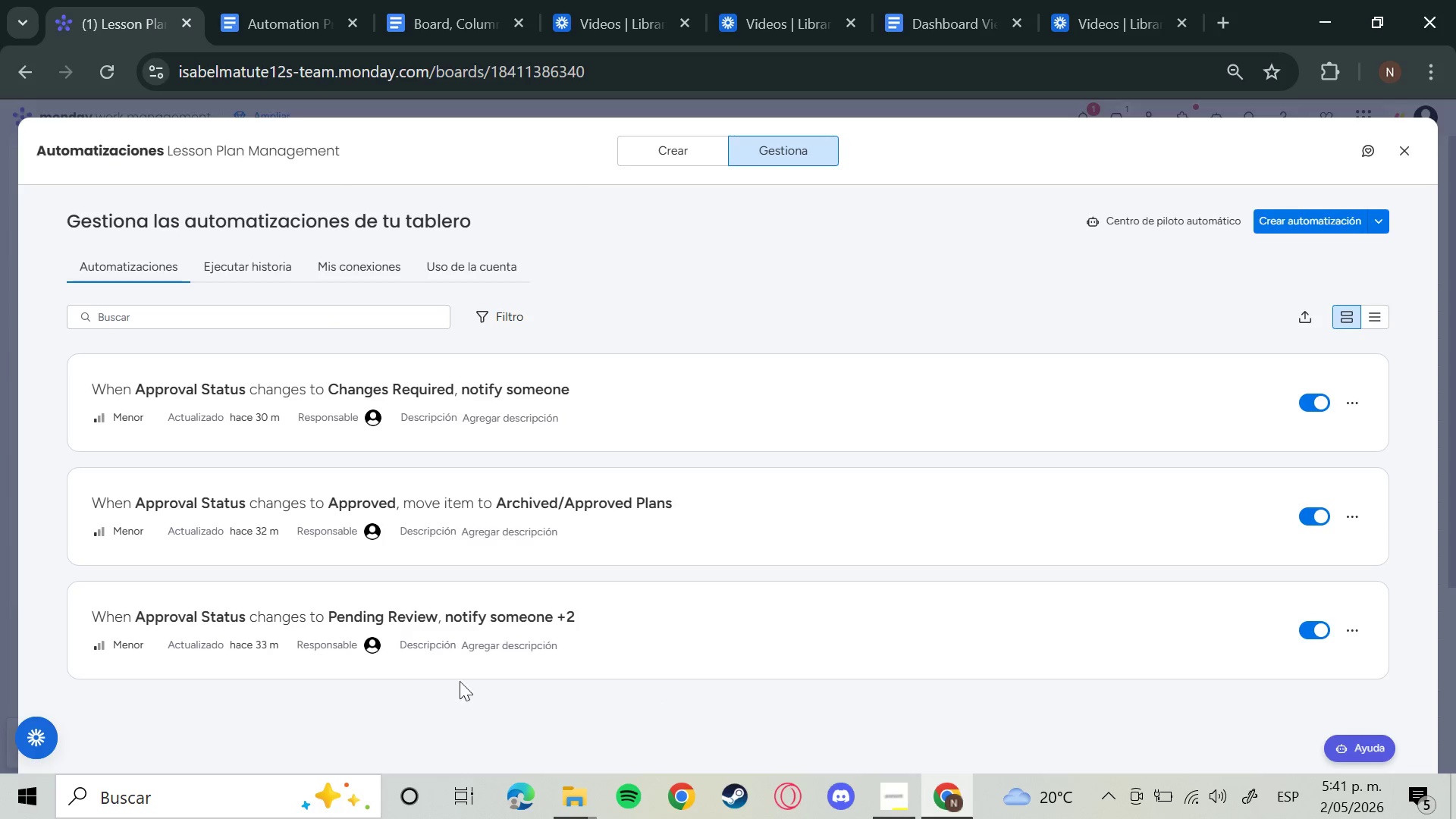 
hold_key(key=ShiftLeft, duration=0.66)
 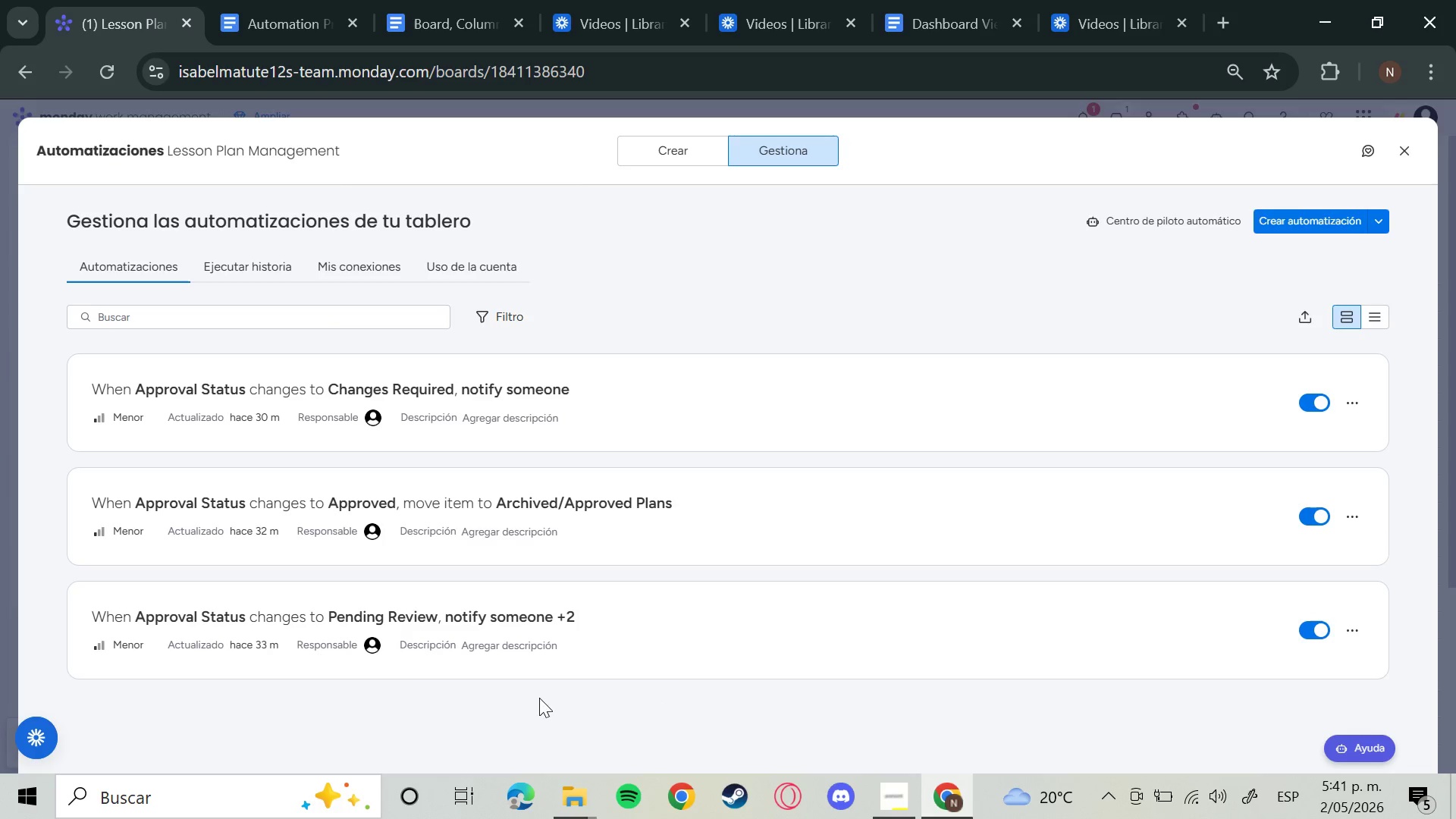 
hold_key(key=S, duration=0.38)
 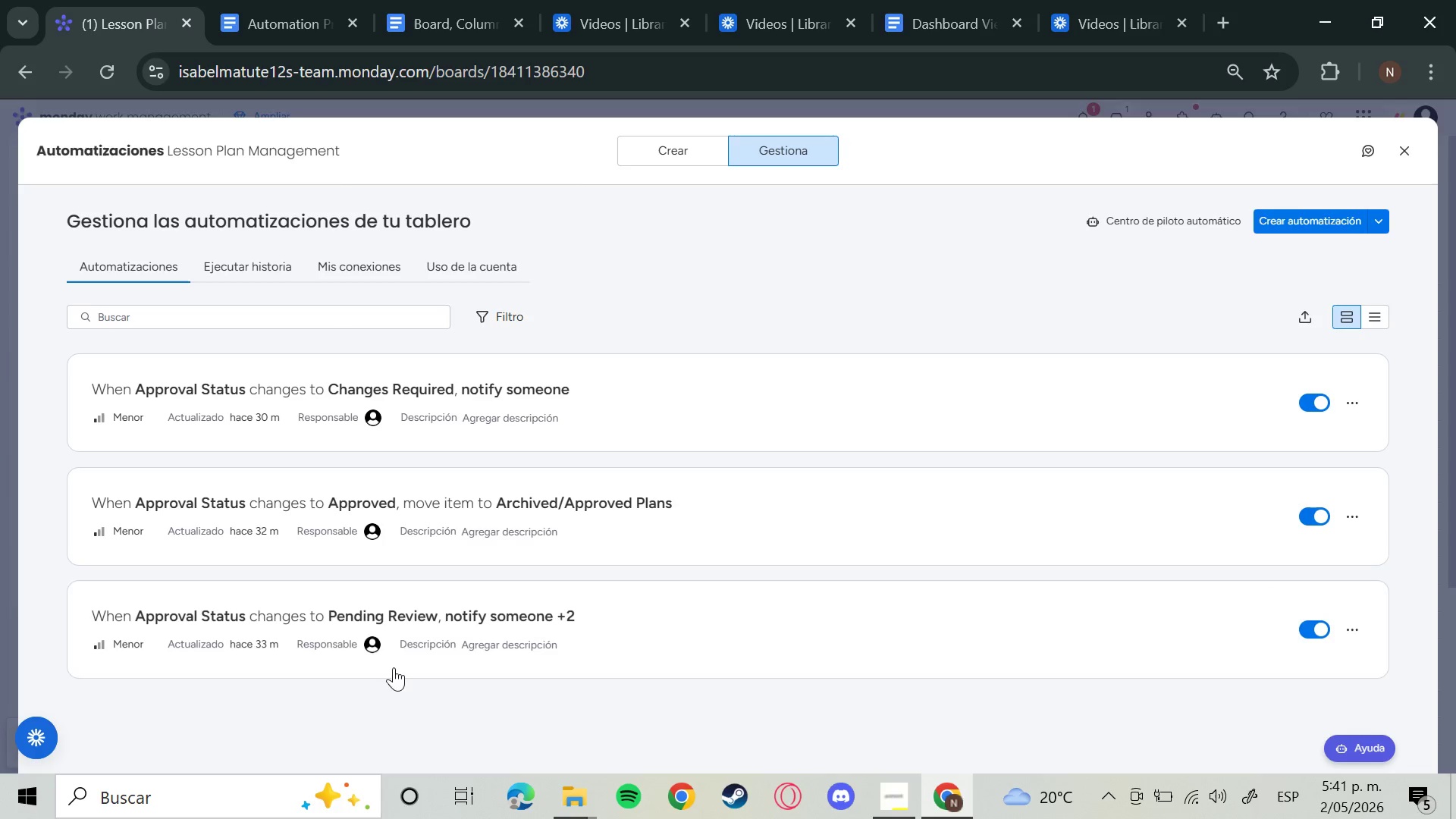 
mouse_move([308, 622])
 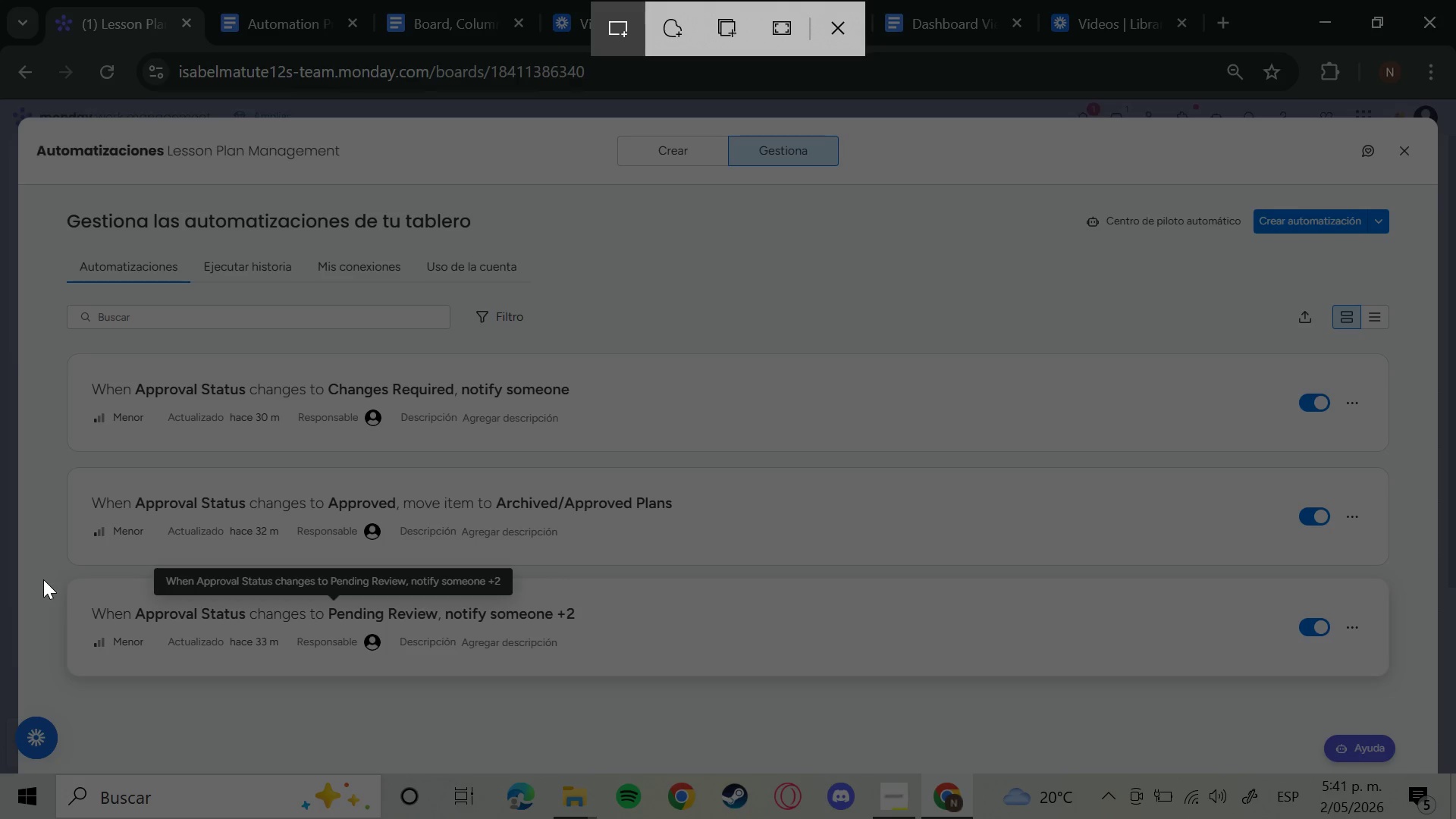 
wait(5.25)
 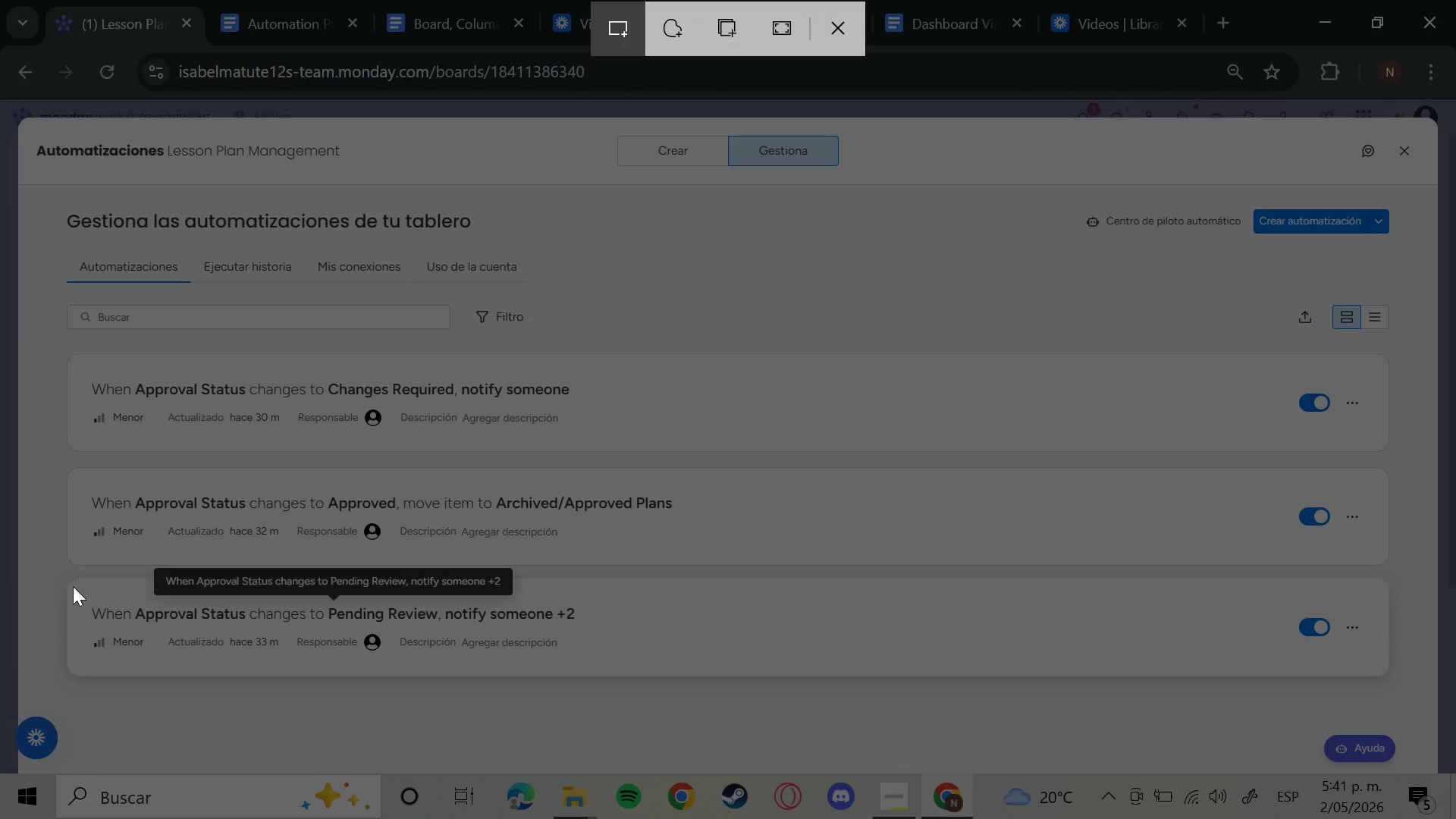 
left_click_drag(start_coordinate=[47, 566], to_coordinate=[319, 611])
 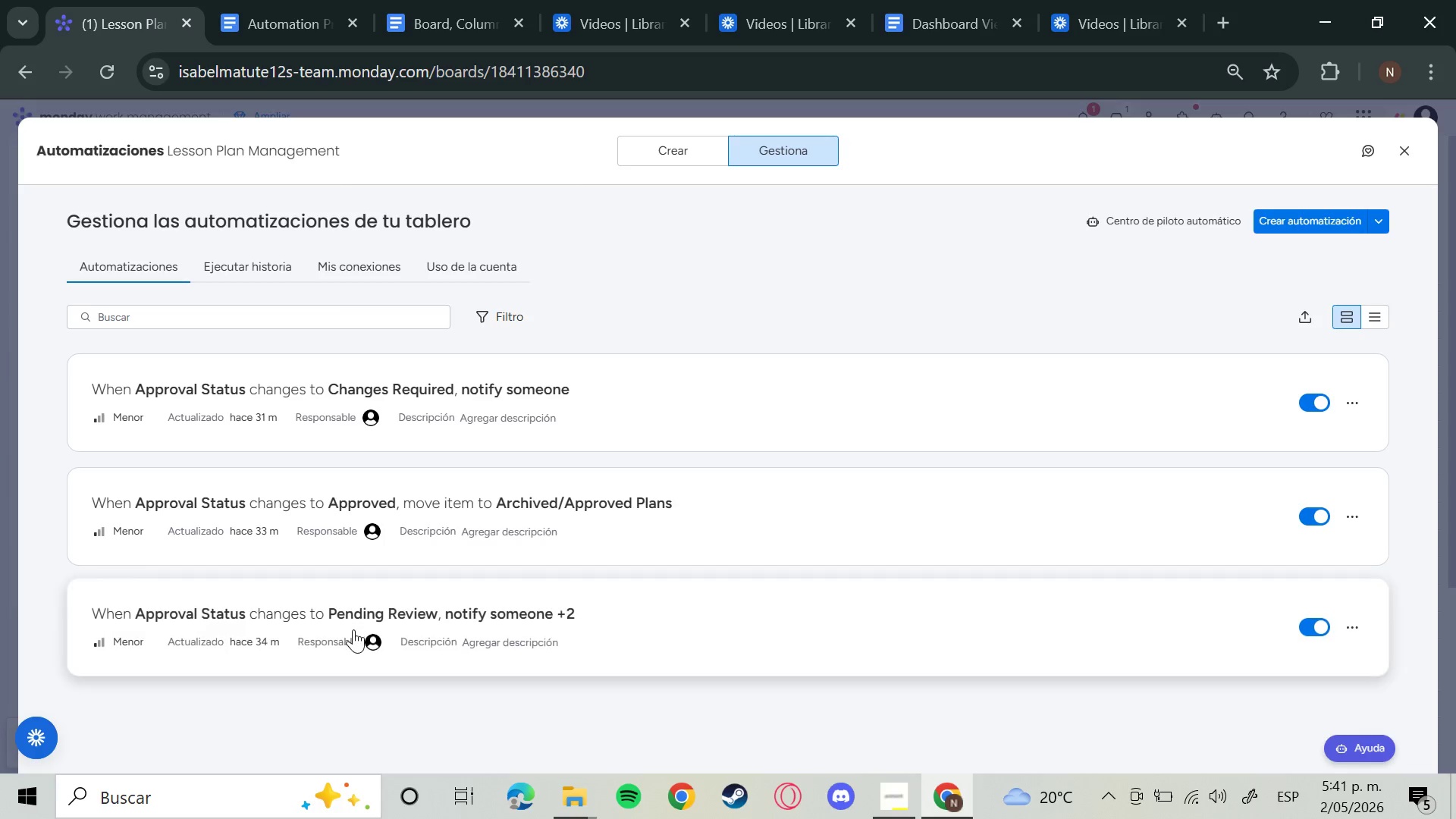 
key(Meta+Shift+S)
 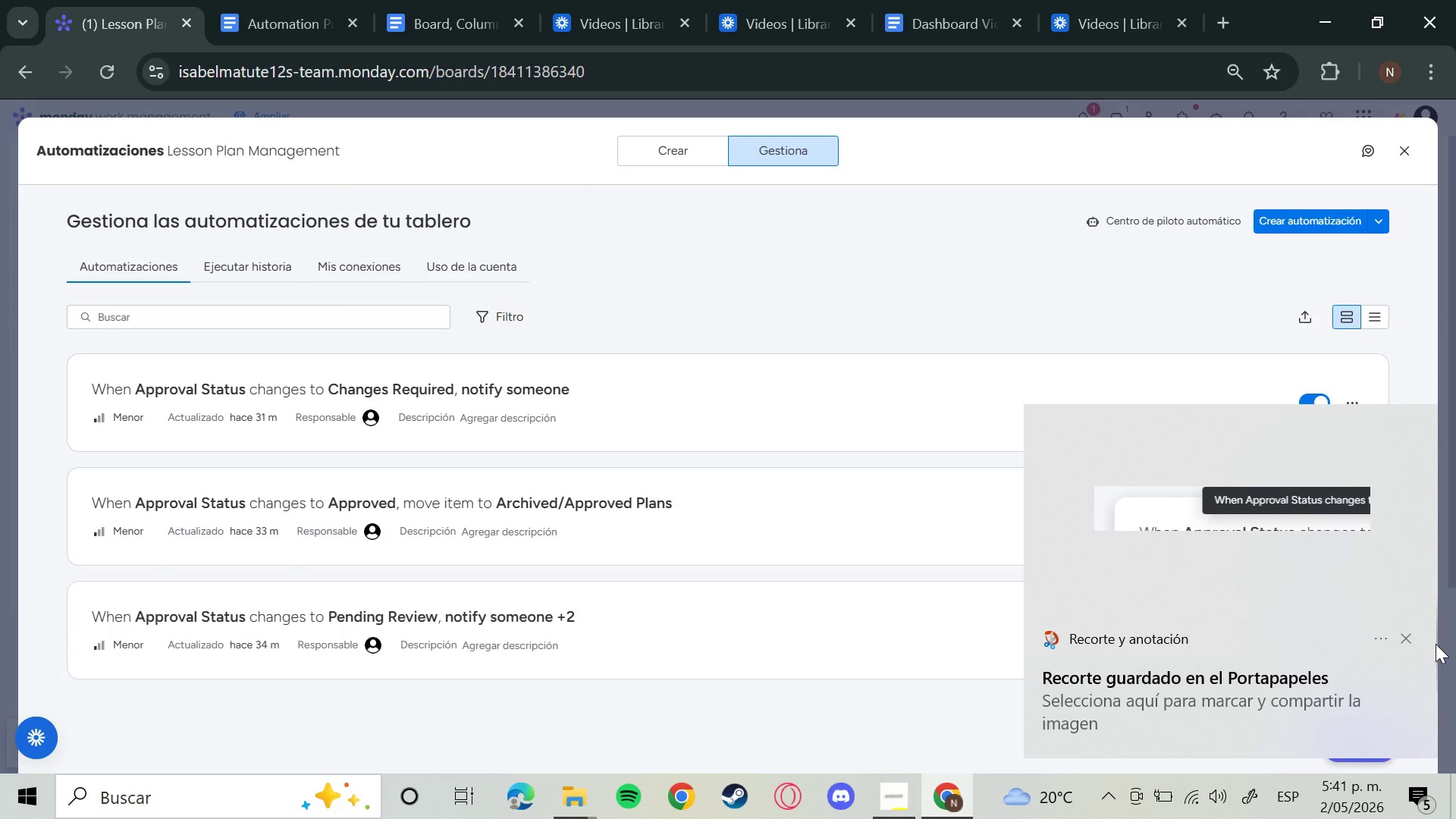 
left_click([1395, 636])
 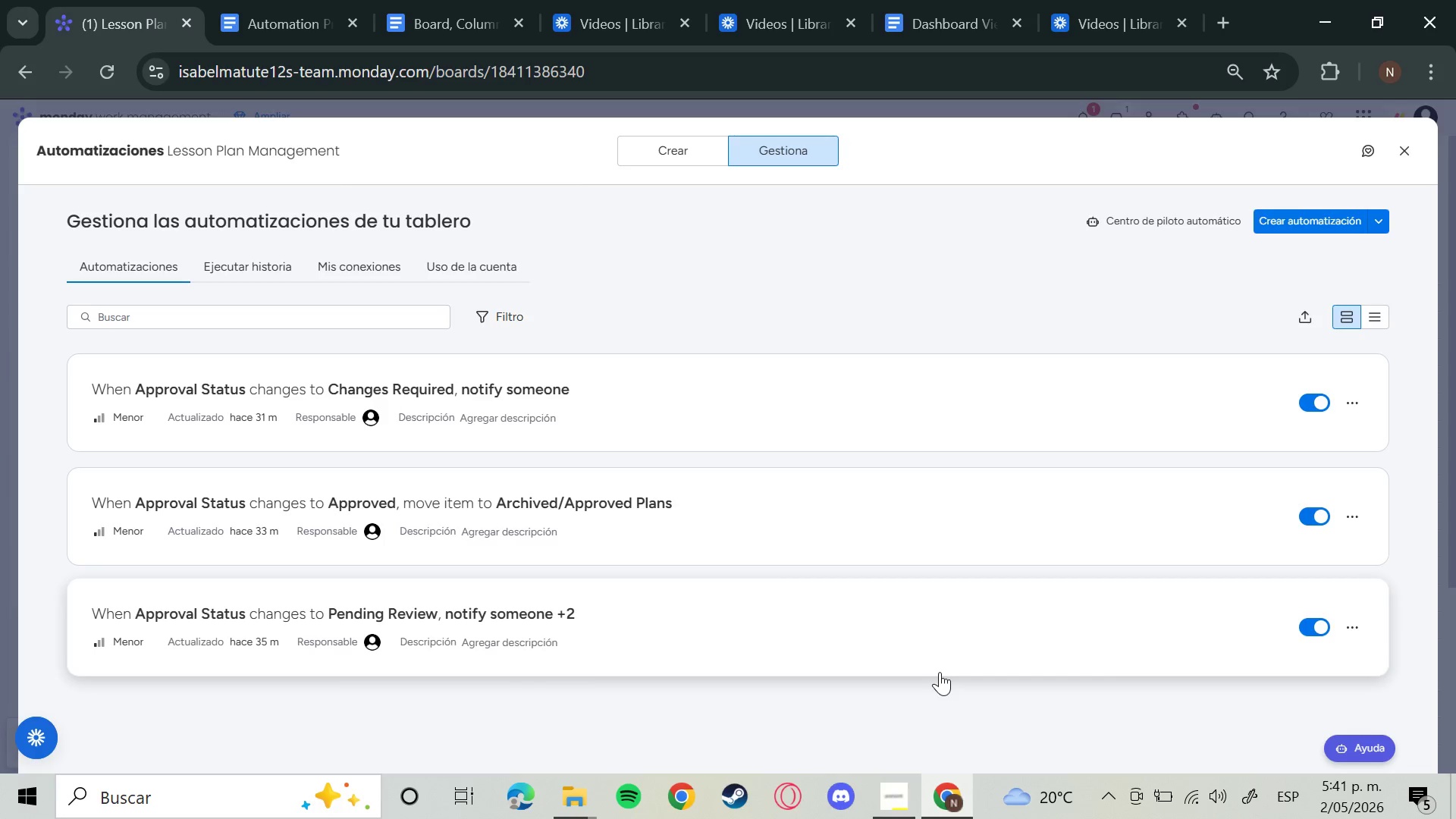 
key(Meta+Shift+S)
 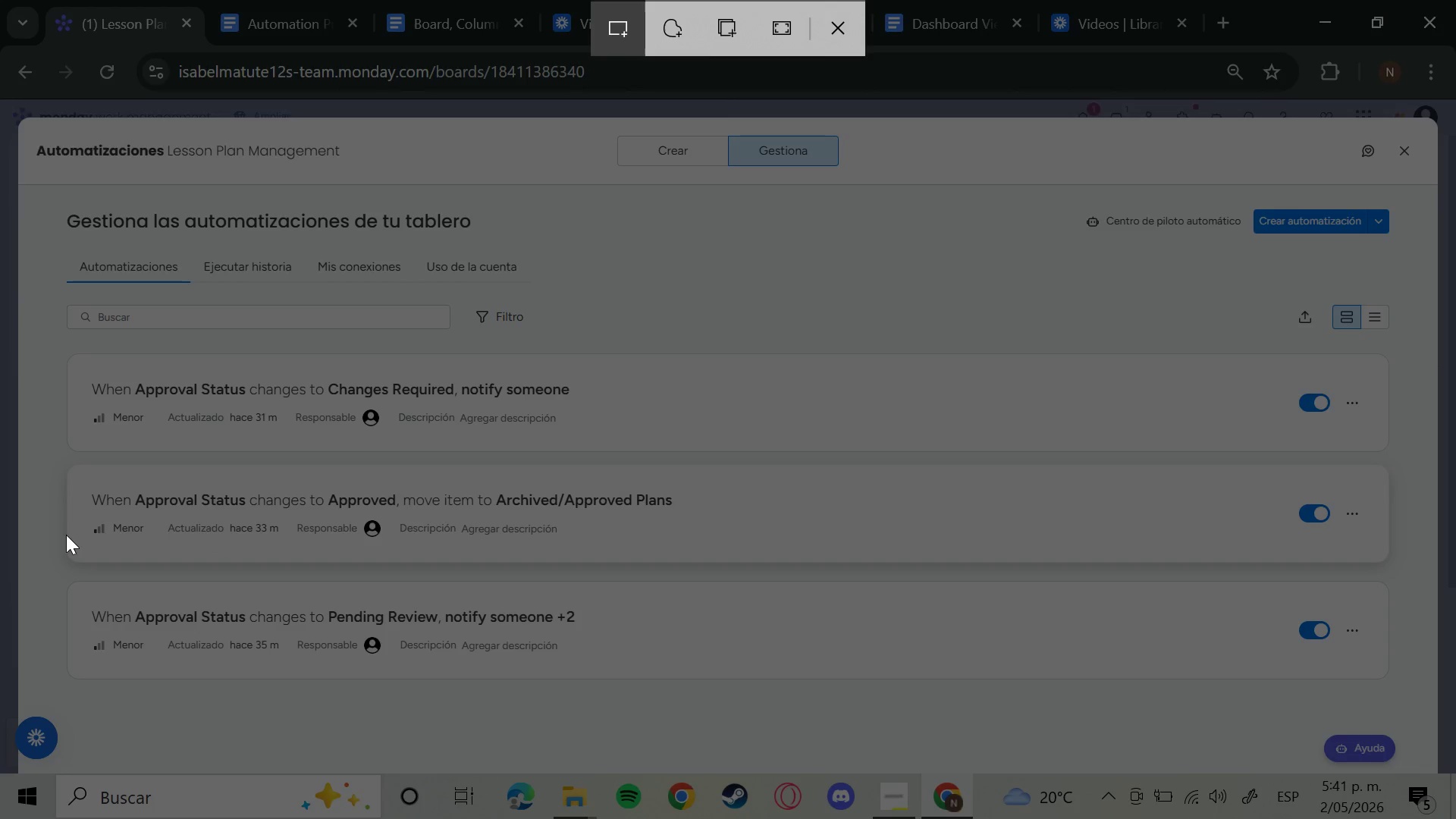 
left_click_drag(start_coordinate=[48, 570], to_coordinate=[1398, 693])
 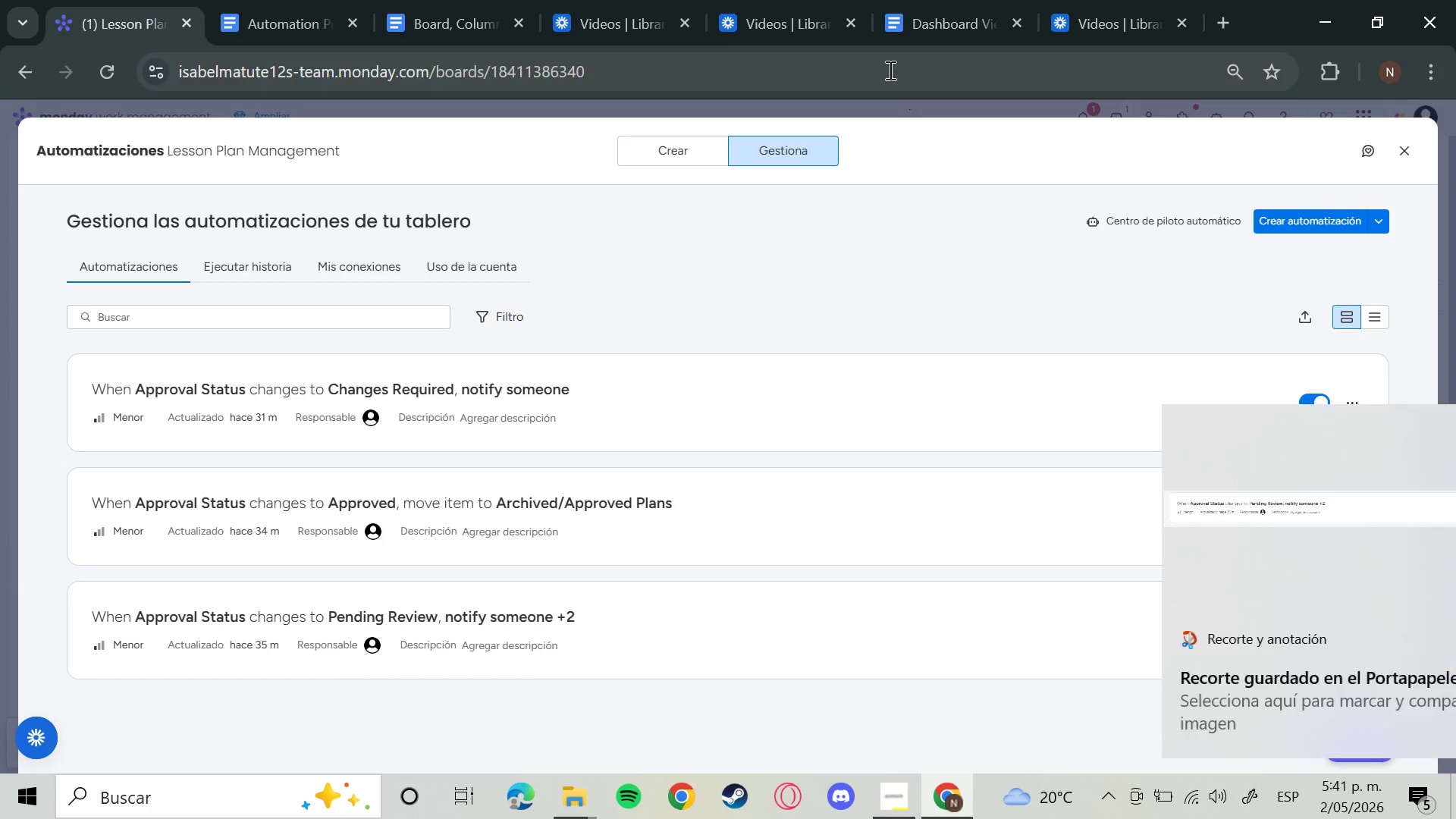 
wait(8.78)
 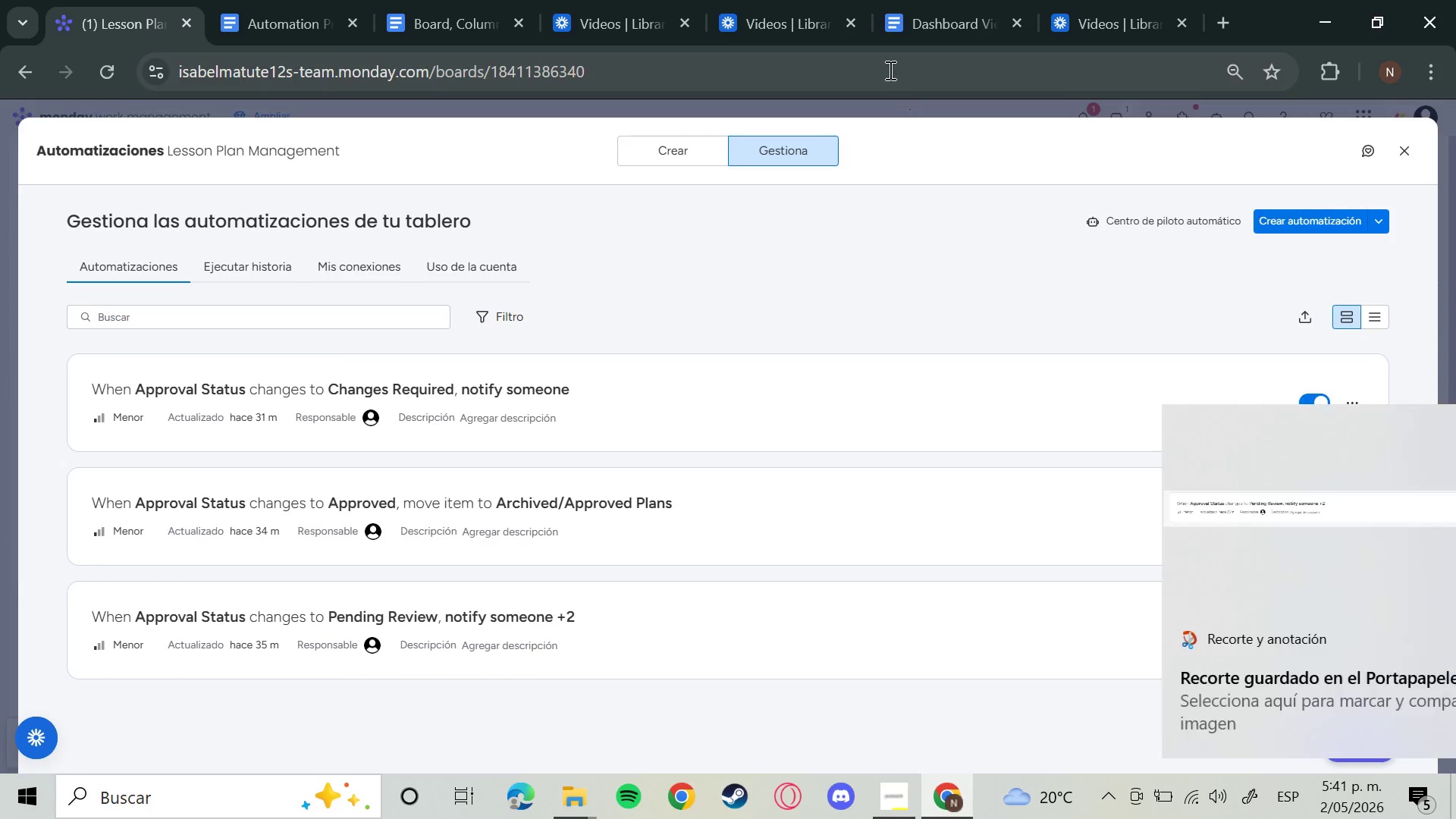 
left_click([284, 0])
 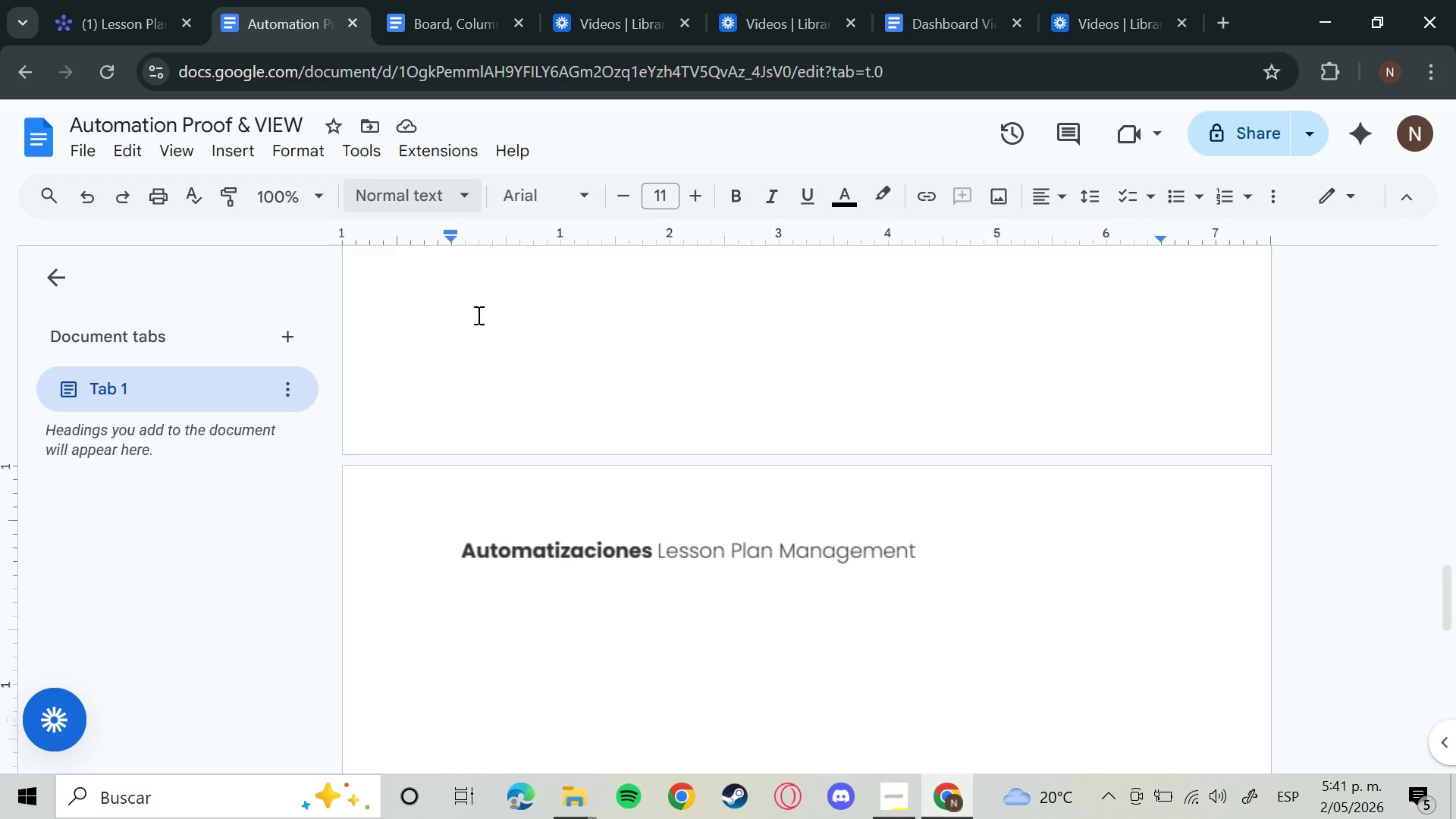 
scroll: coordinate [914, 631], scroll_direction: down, amount: 2.0
 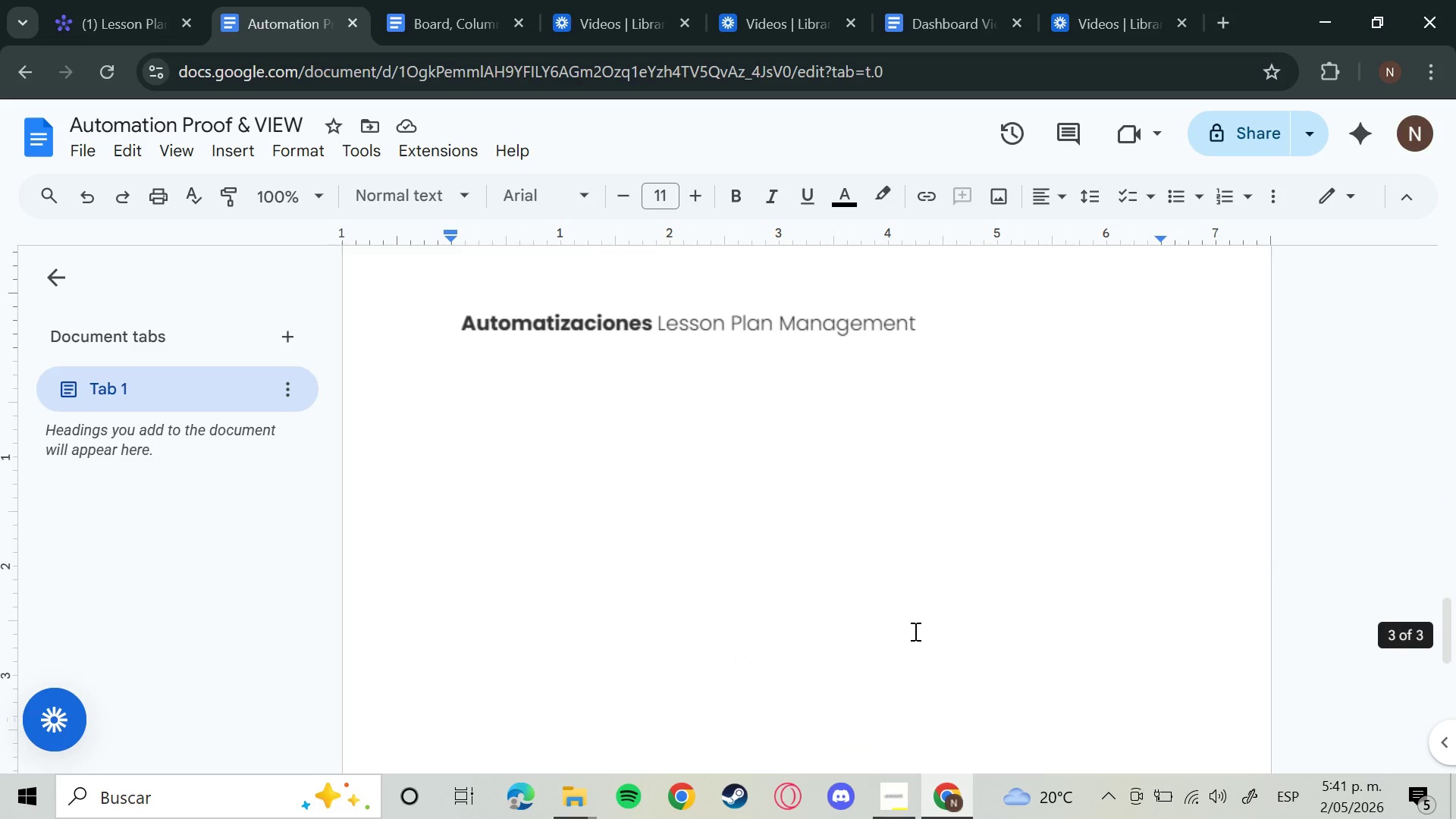 
type(Automation 3)
 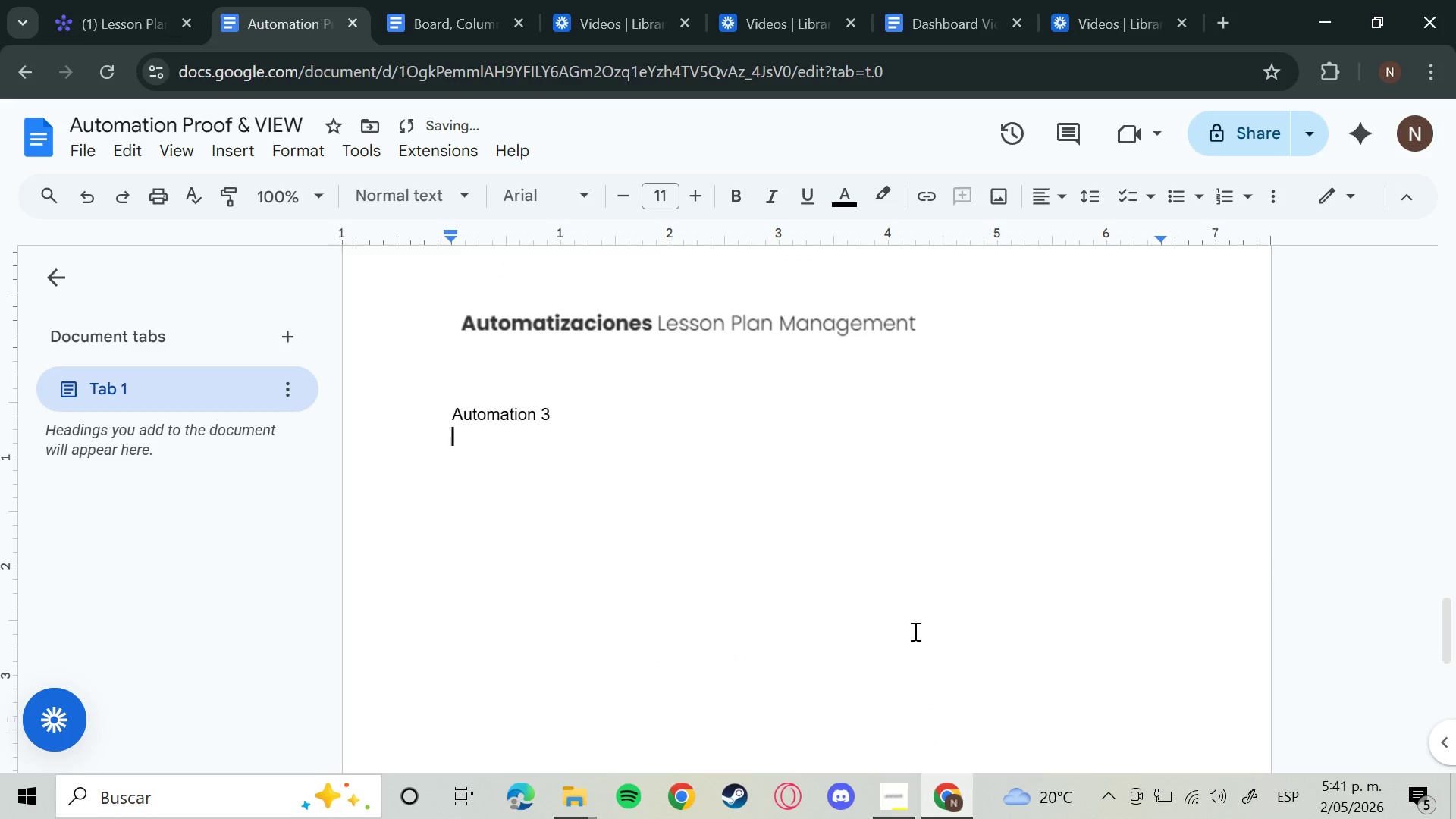 
key(Enter)
 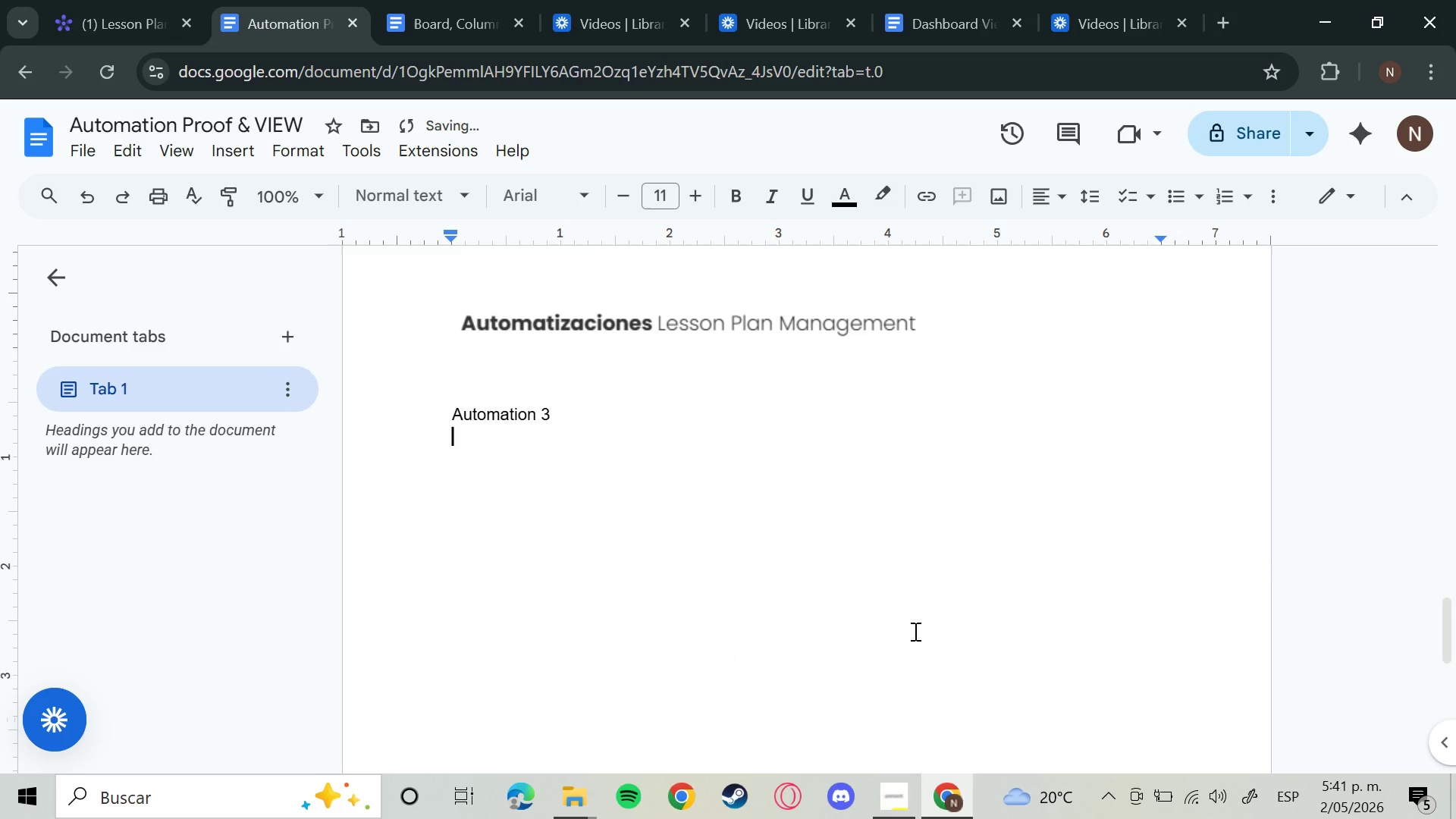 
key(Control+V)
 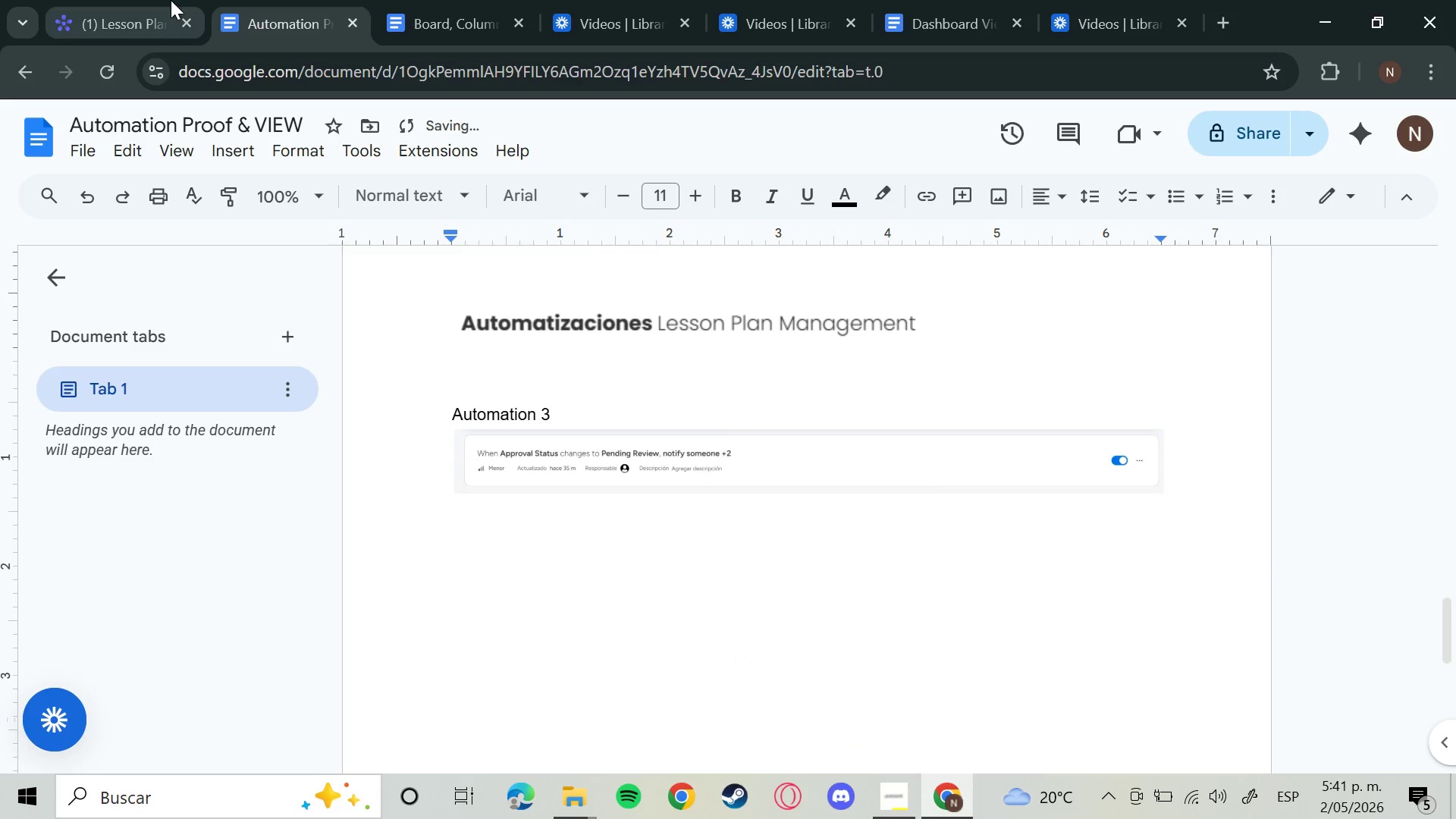 
left_click([117, 0])
 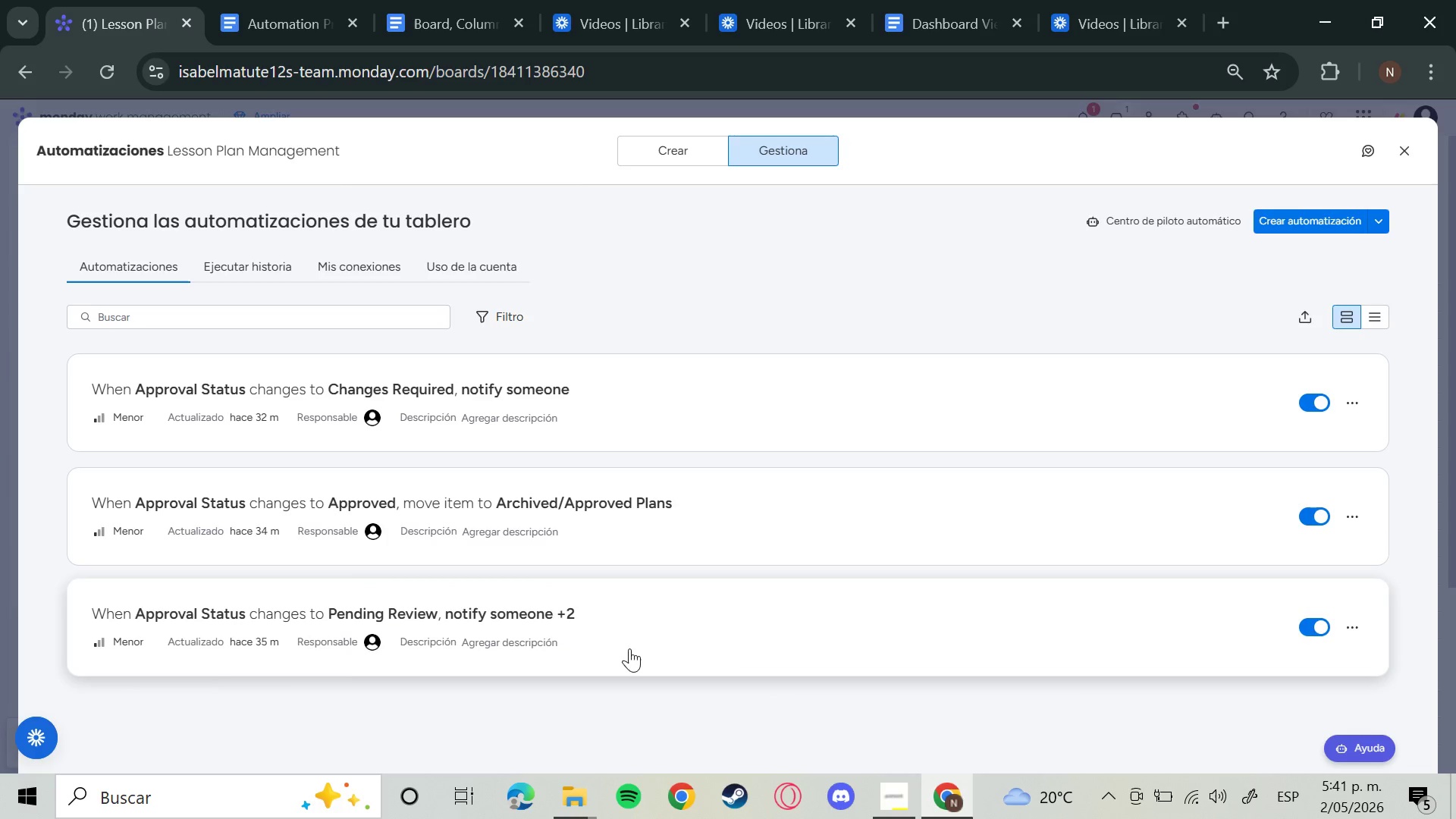 
left_click([752, 639])
 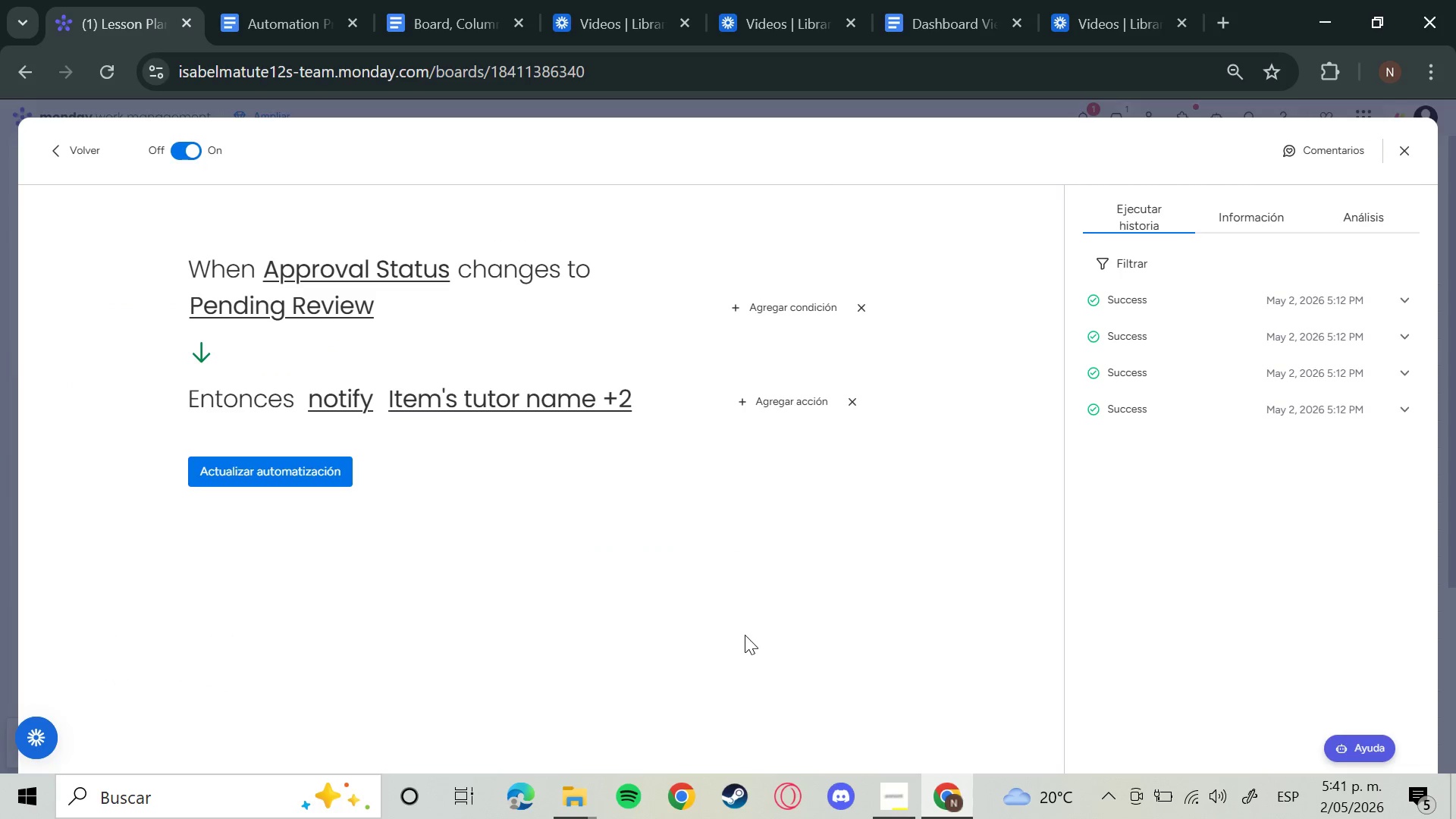 
key(Meta+Shift+S)
 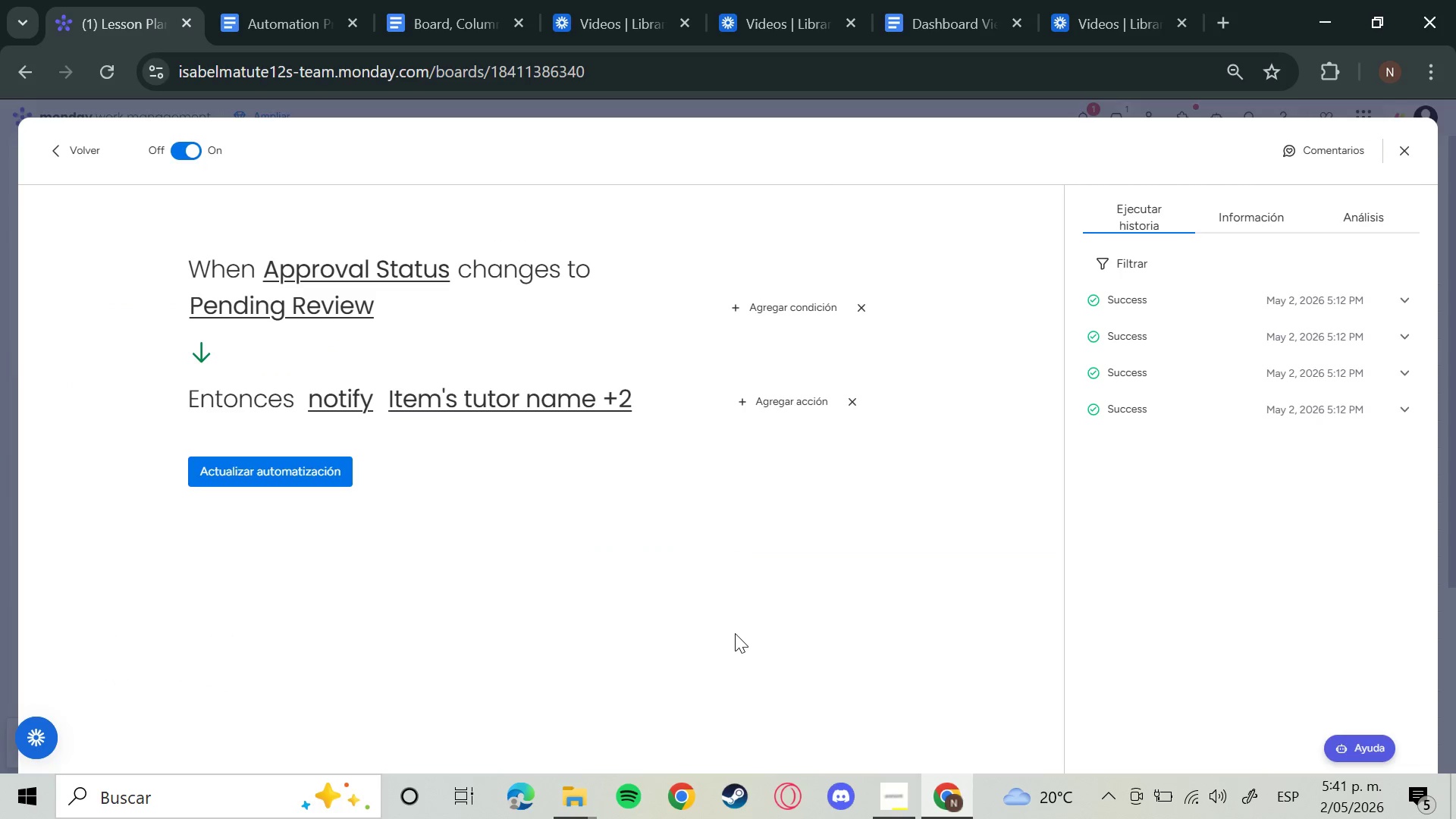 
key(Meta+Shift+S)
 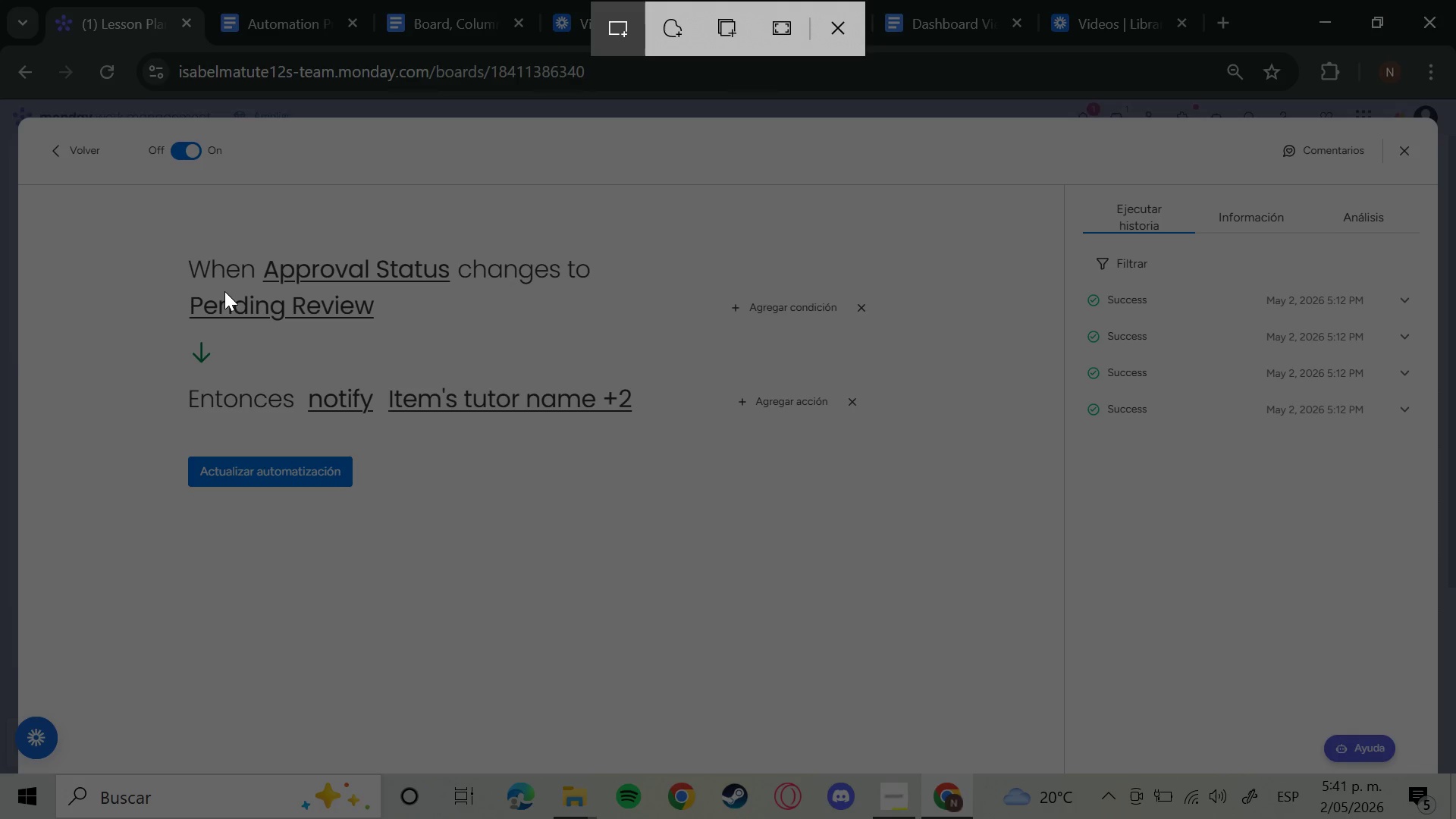 
wait(5.11)
 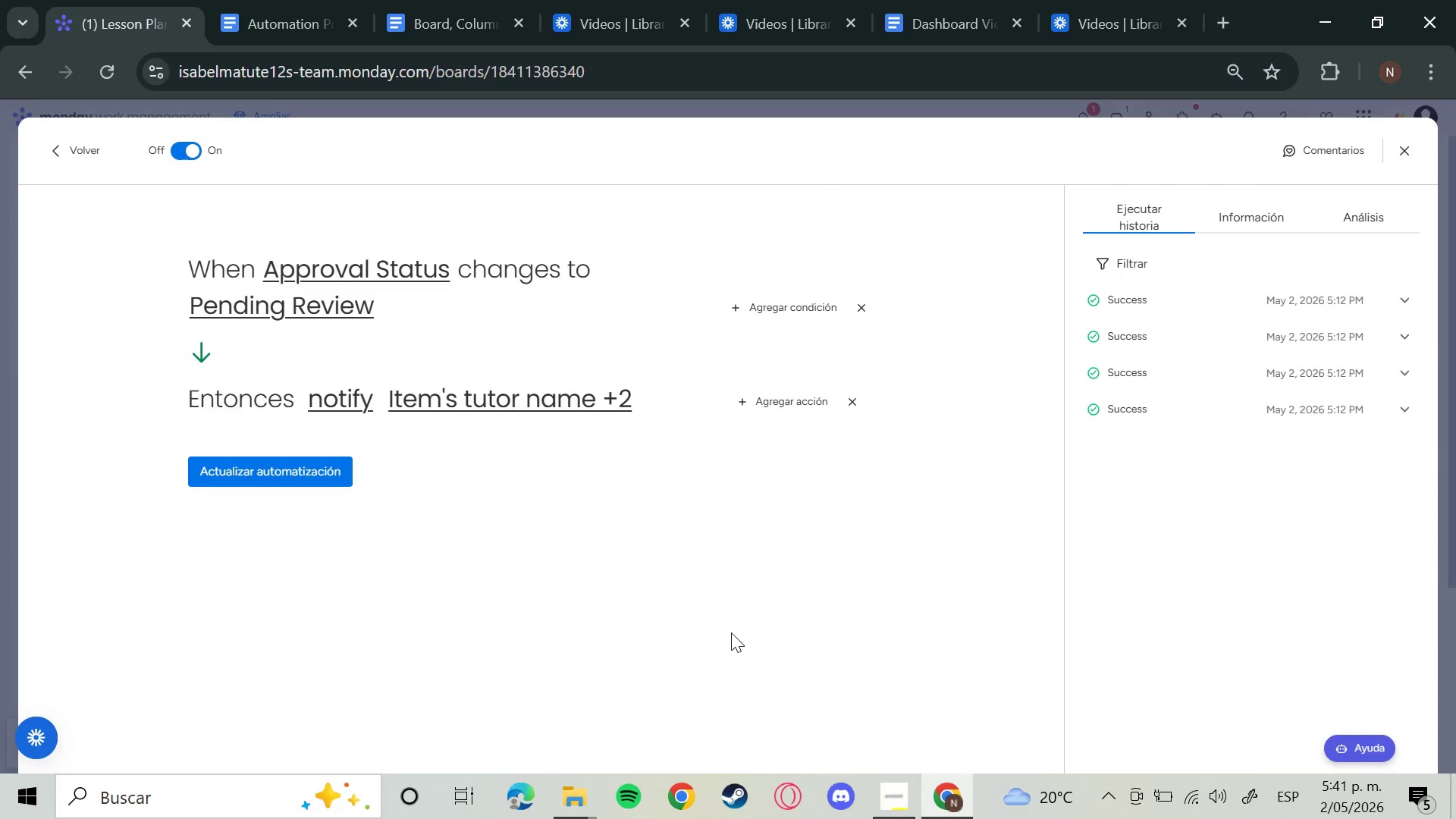 
left_click_drag(start_coordinate=[155, 224], to_coordinate=[907, 511])
 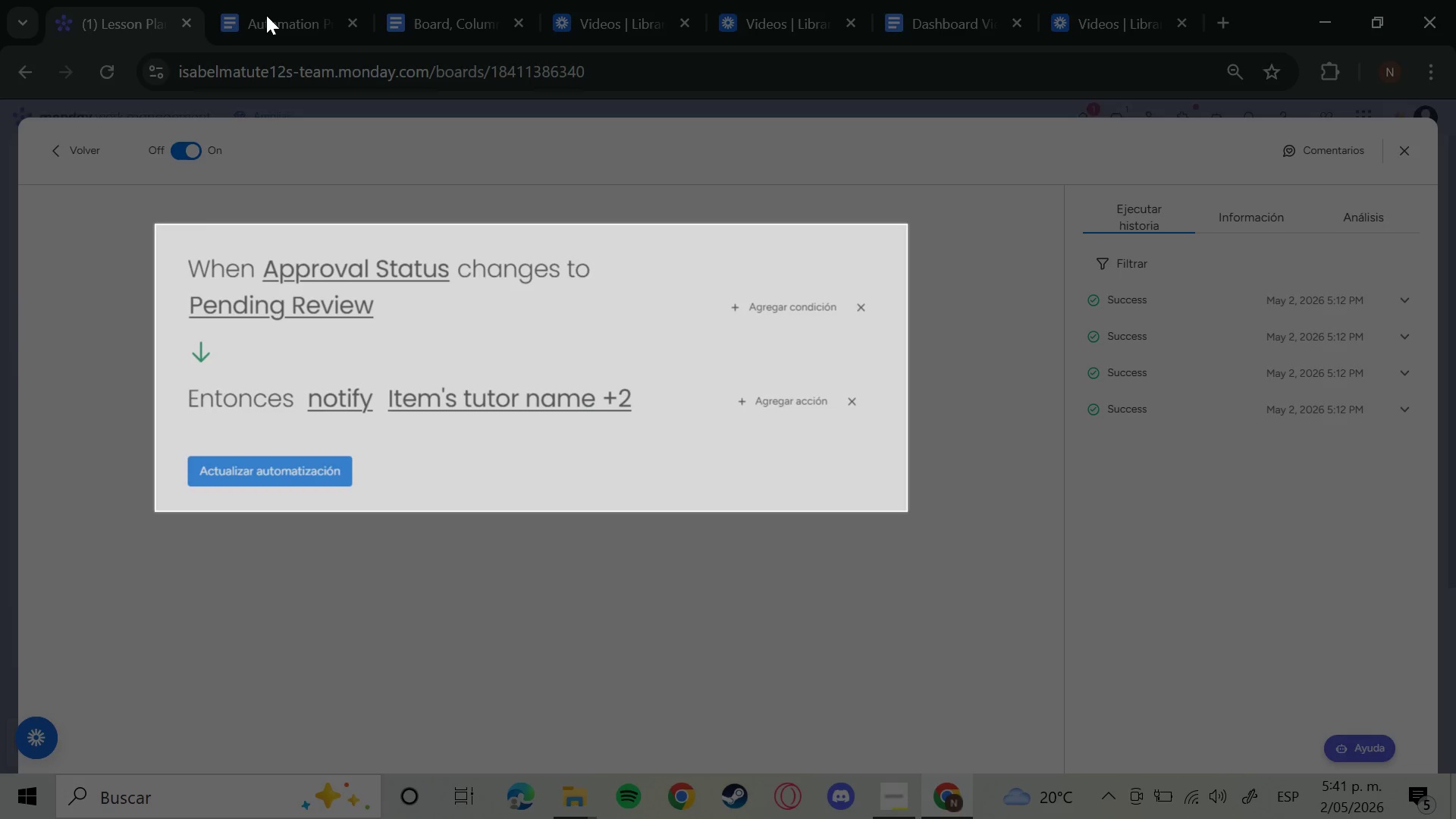 
left_click([266, 15])
 